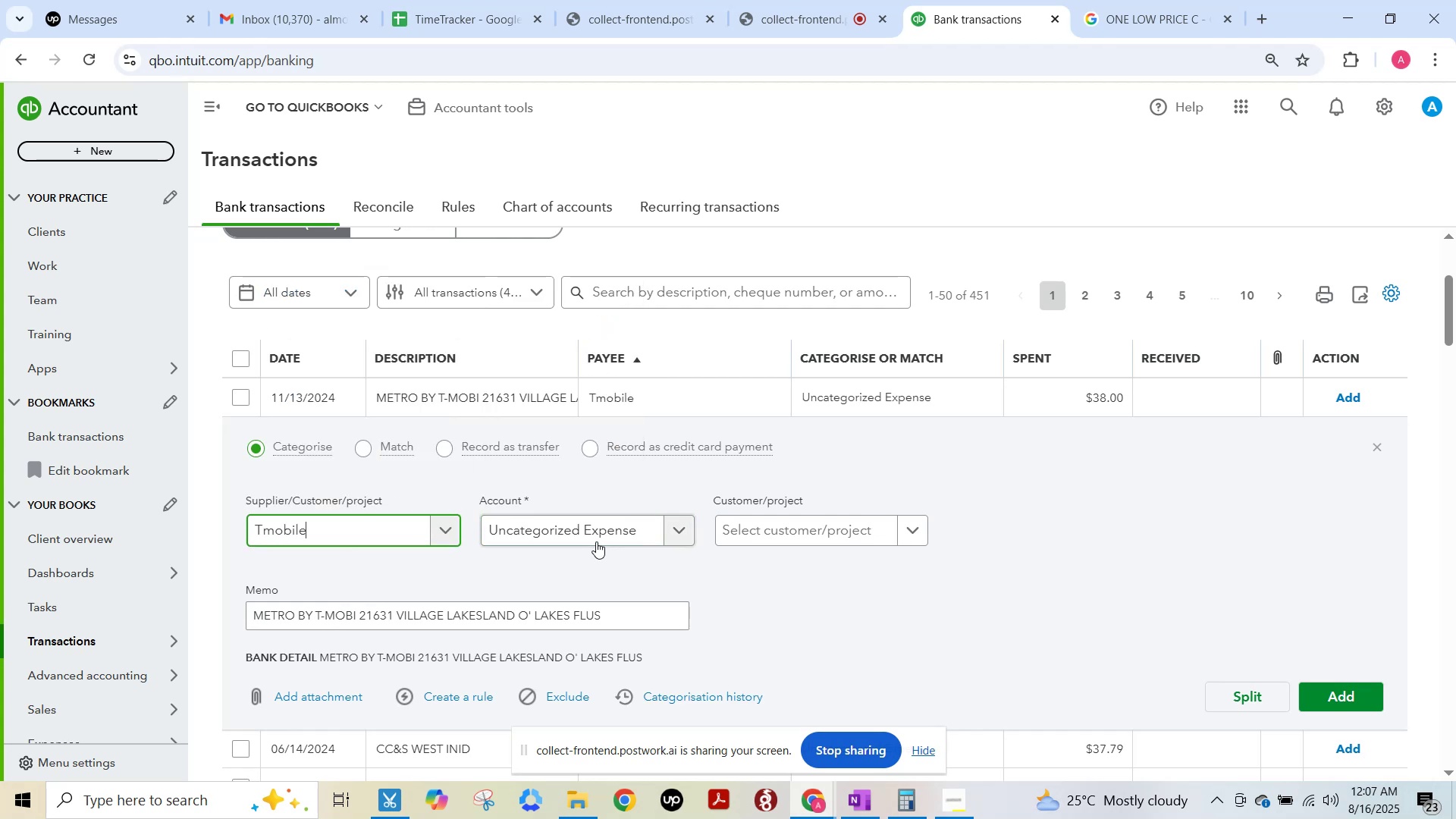 
left_click([589, 536])
 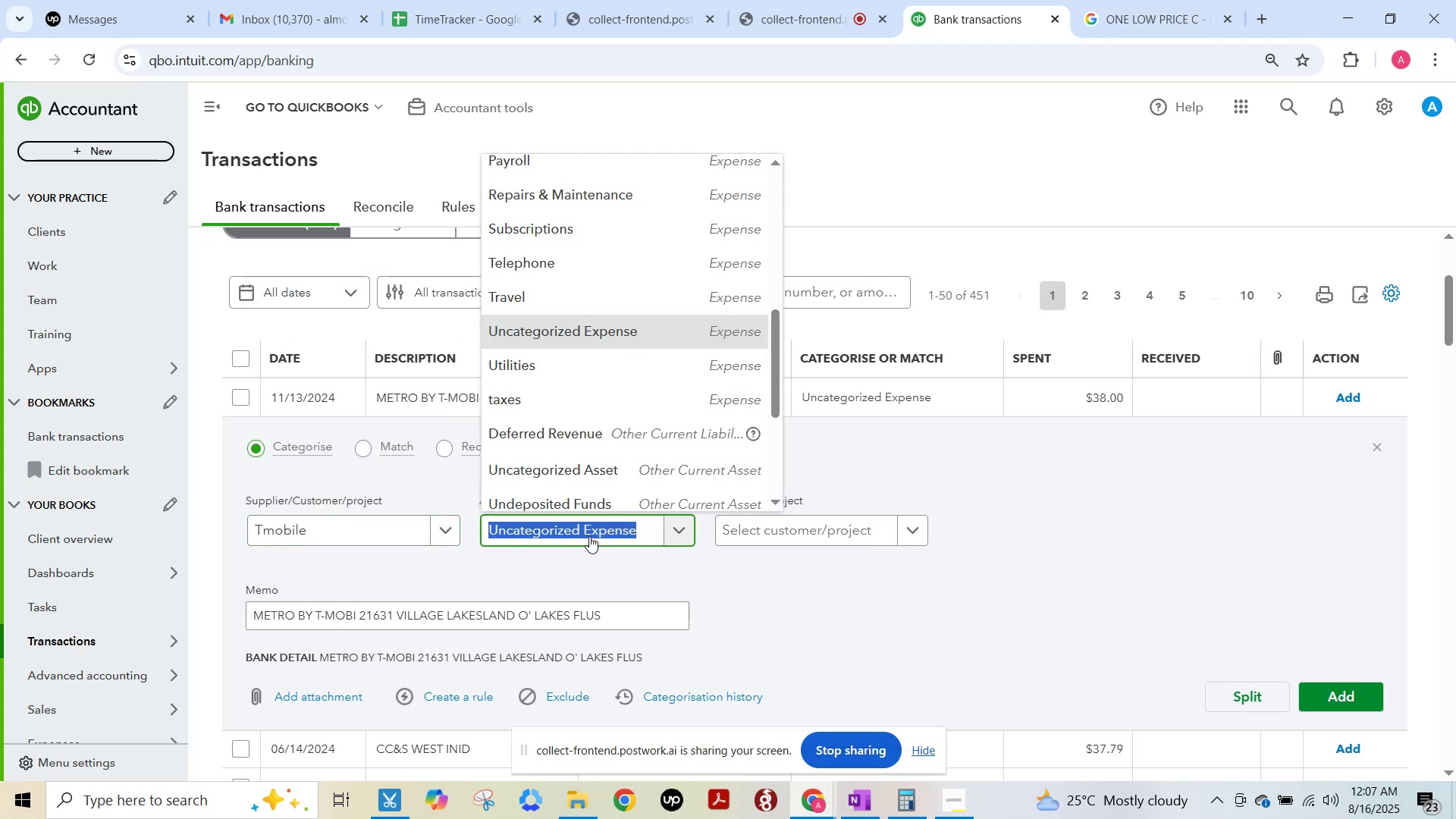 
type(tele)
 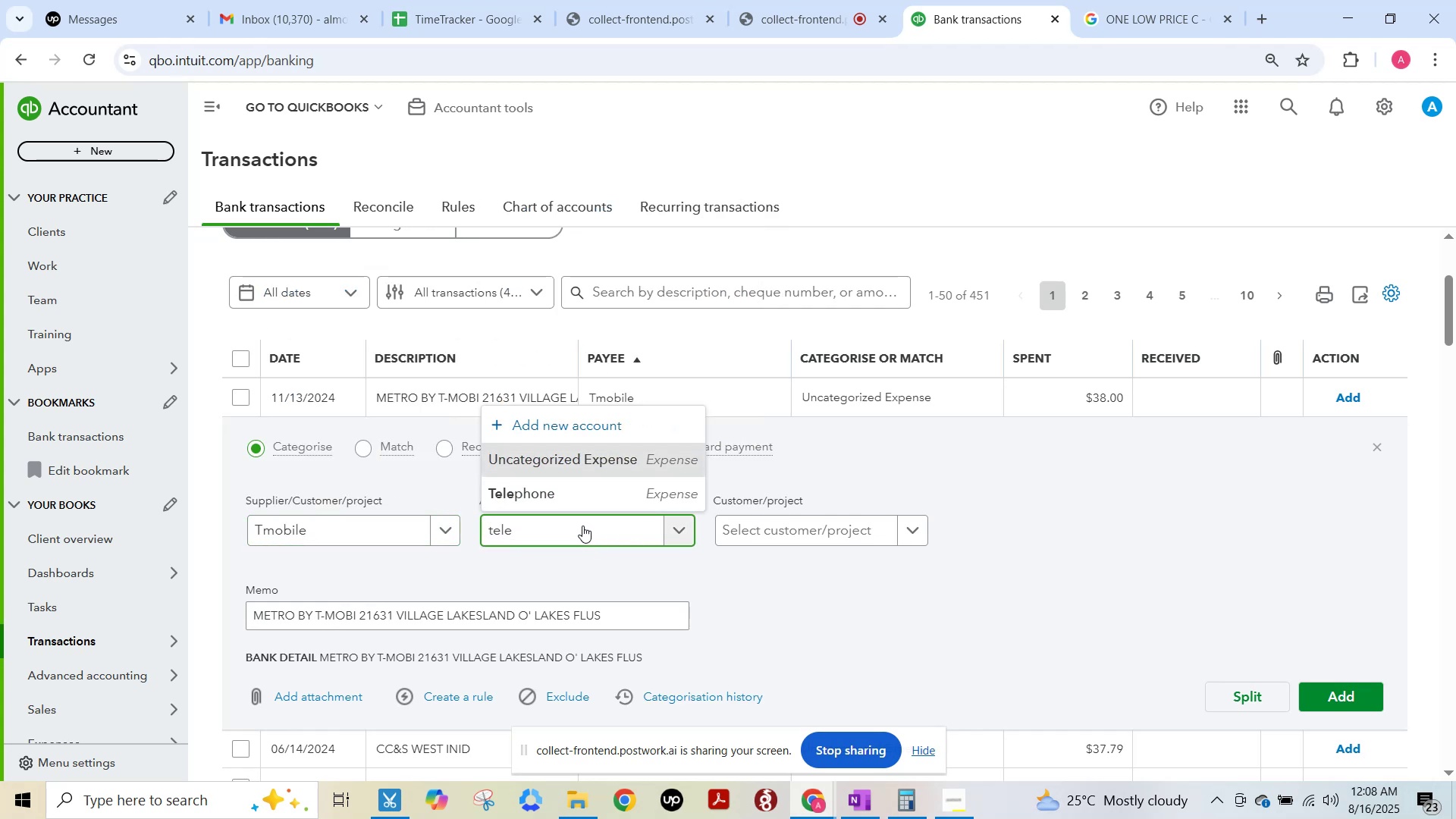 
left_click([573, 494])
 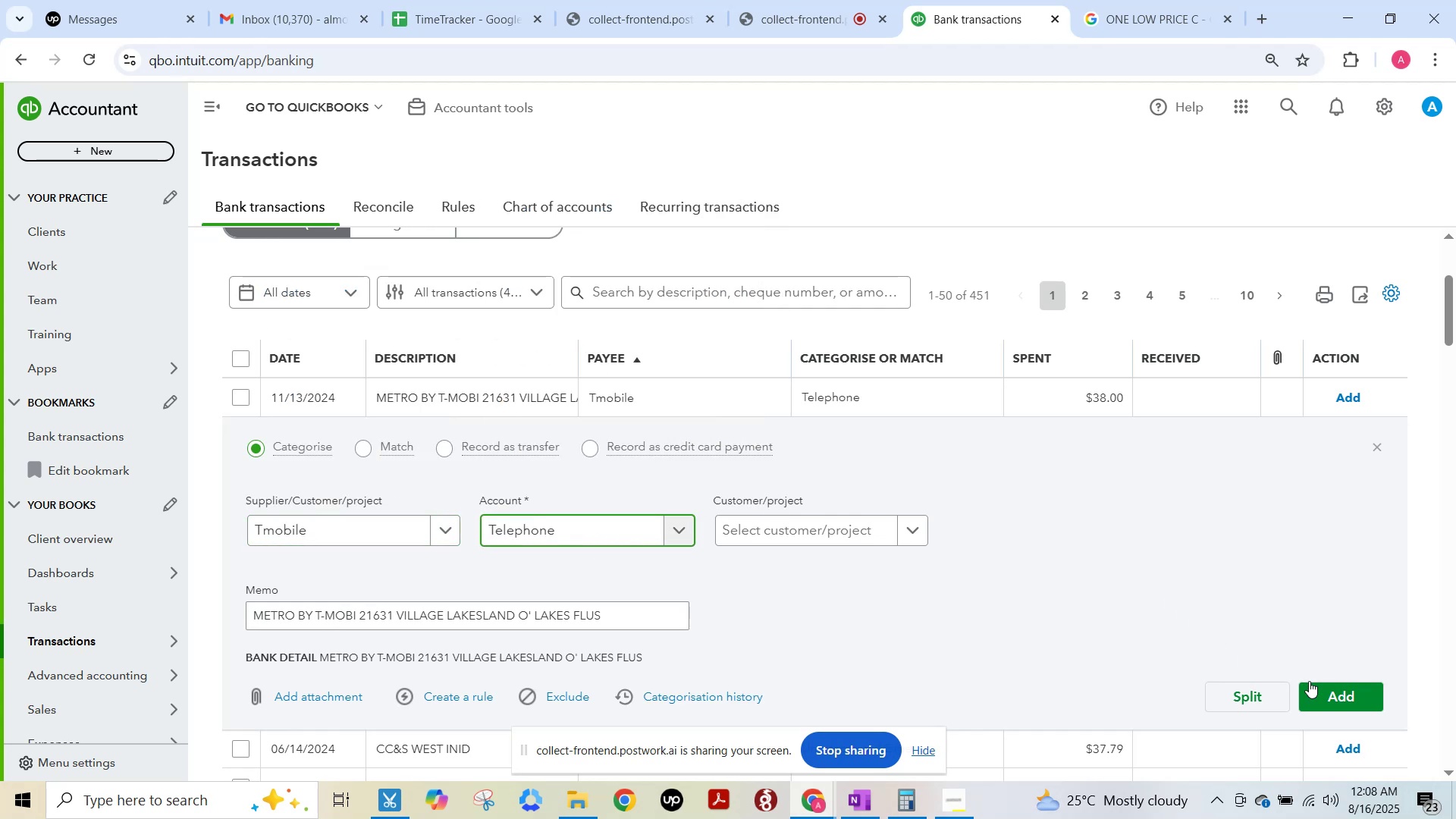 
left_click([1325, 687])
 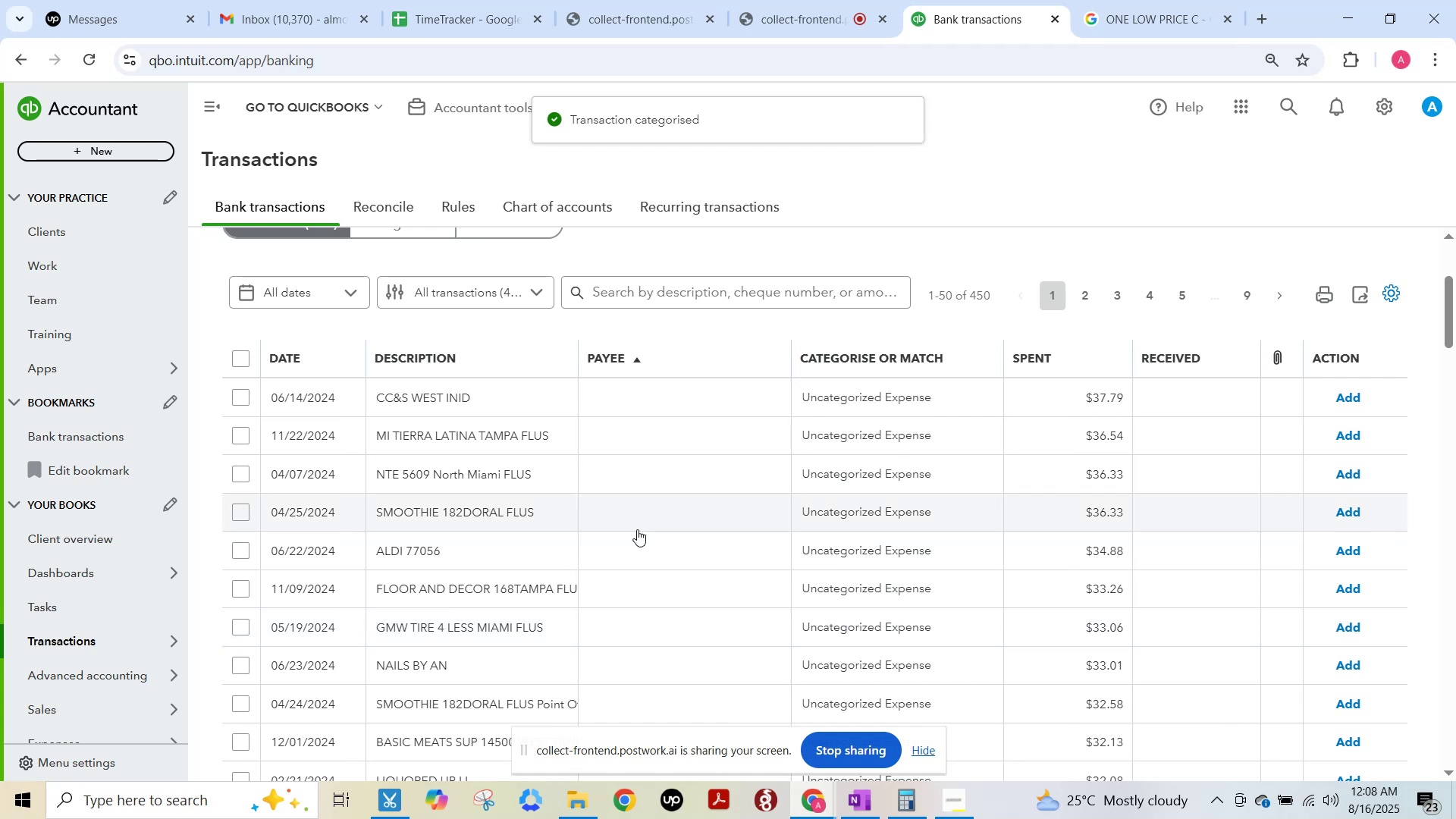 
left_click([485, 410])
 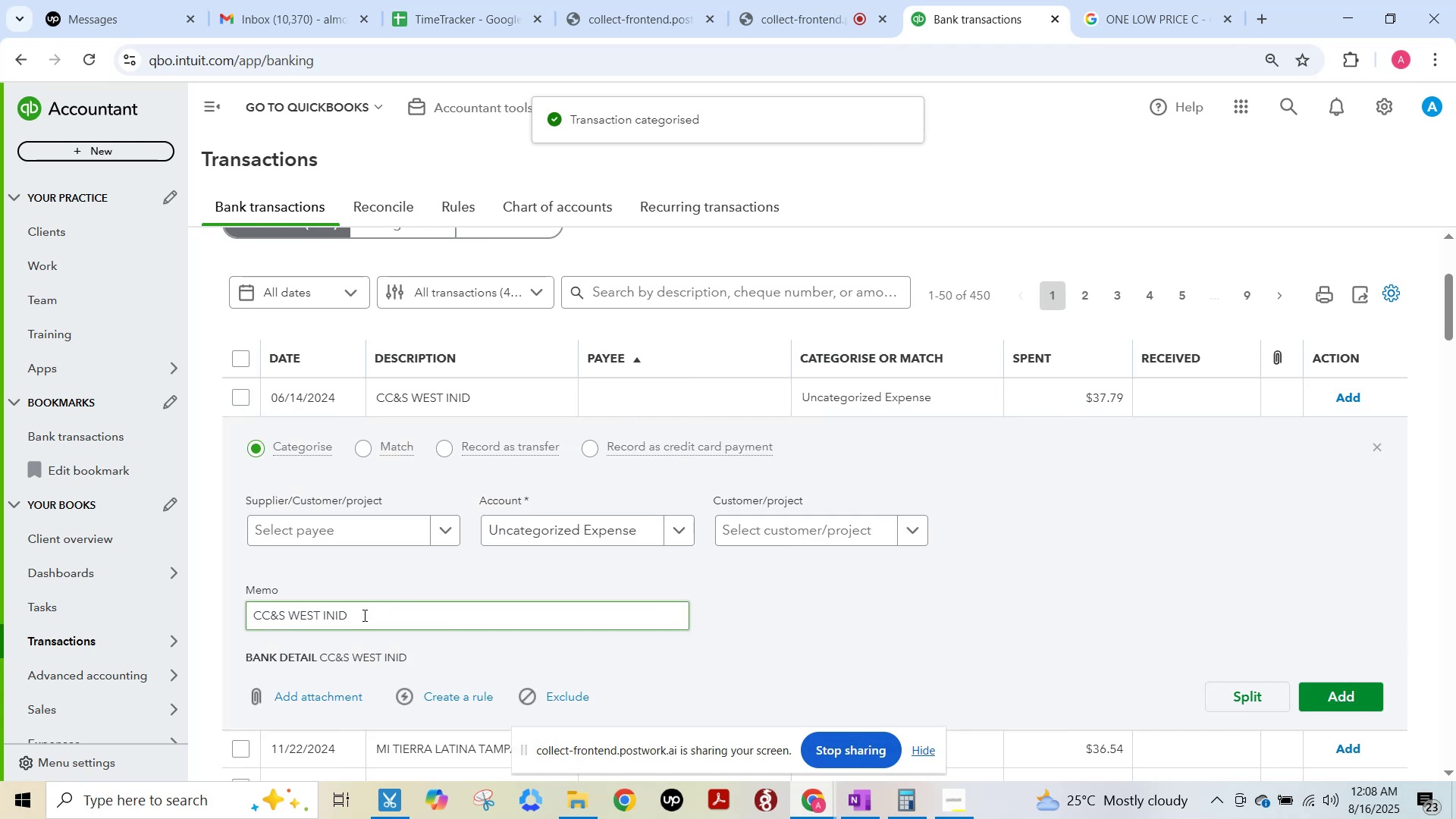 
left_click_drag(start_coordinate=[318, 616], to_coordinate=[177, 626])
 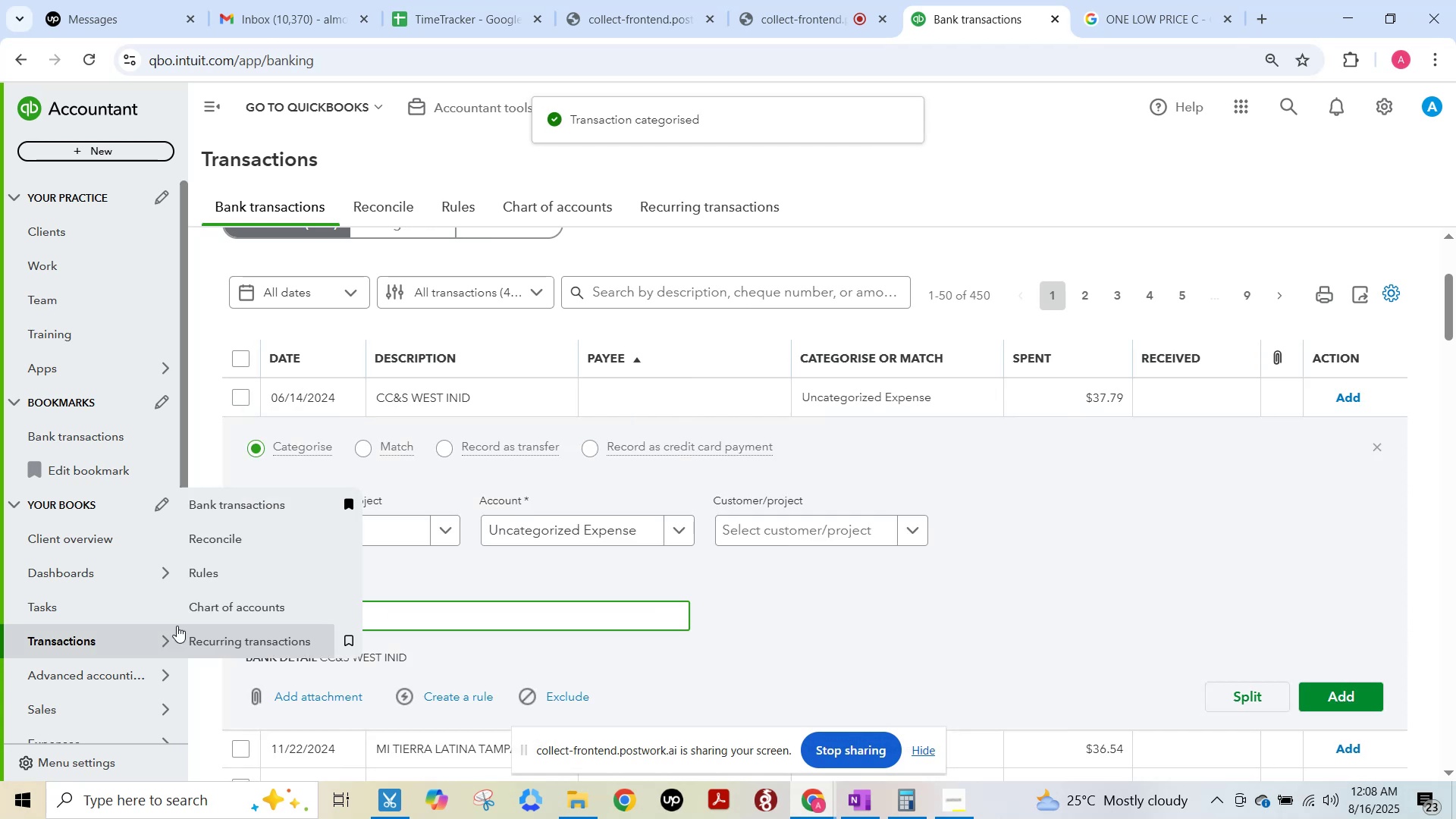 
key(Control+ControlLeft)
 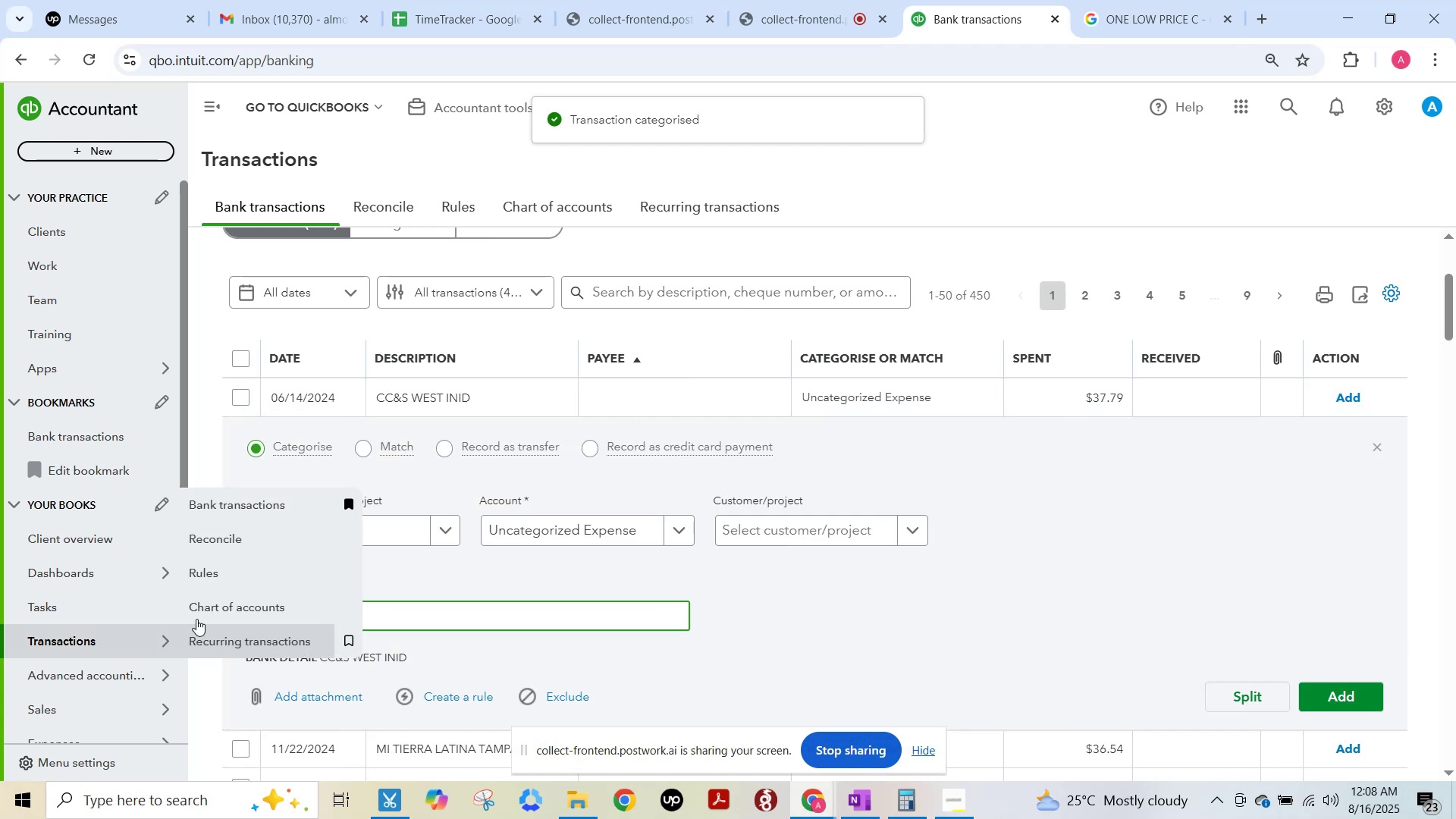 
key(Control+C)
 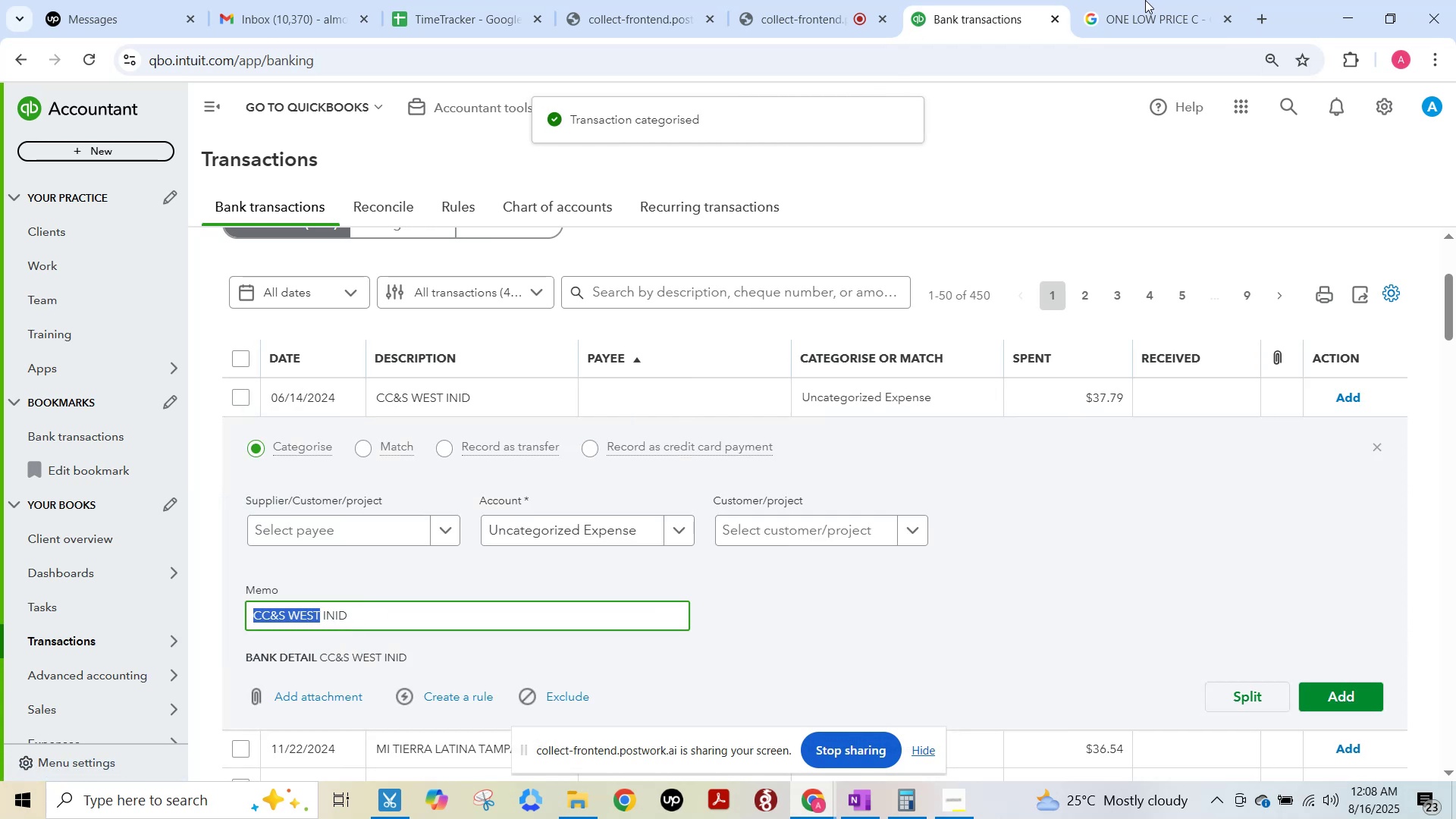 
left_click([1150, 0])
 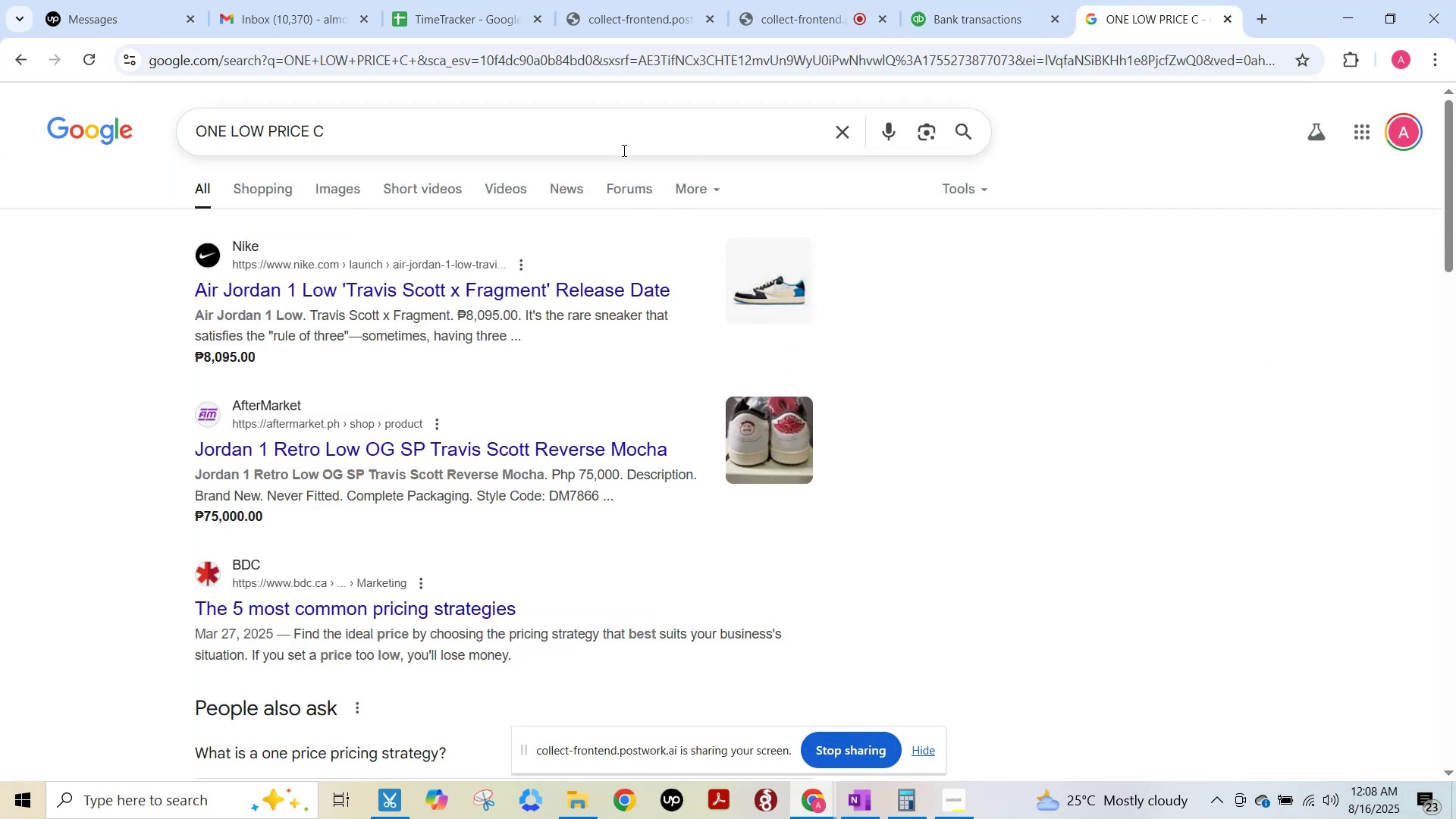 
left_click([617, 137])
 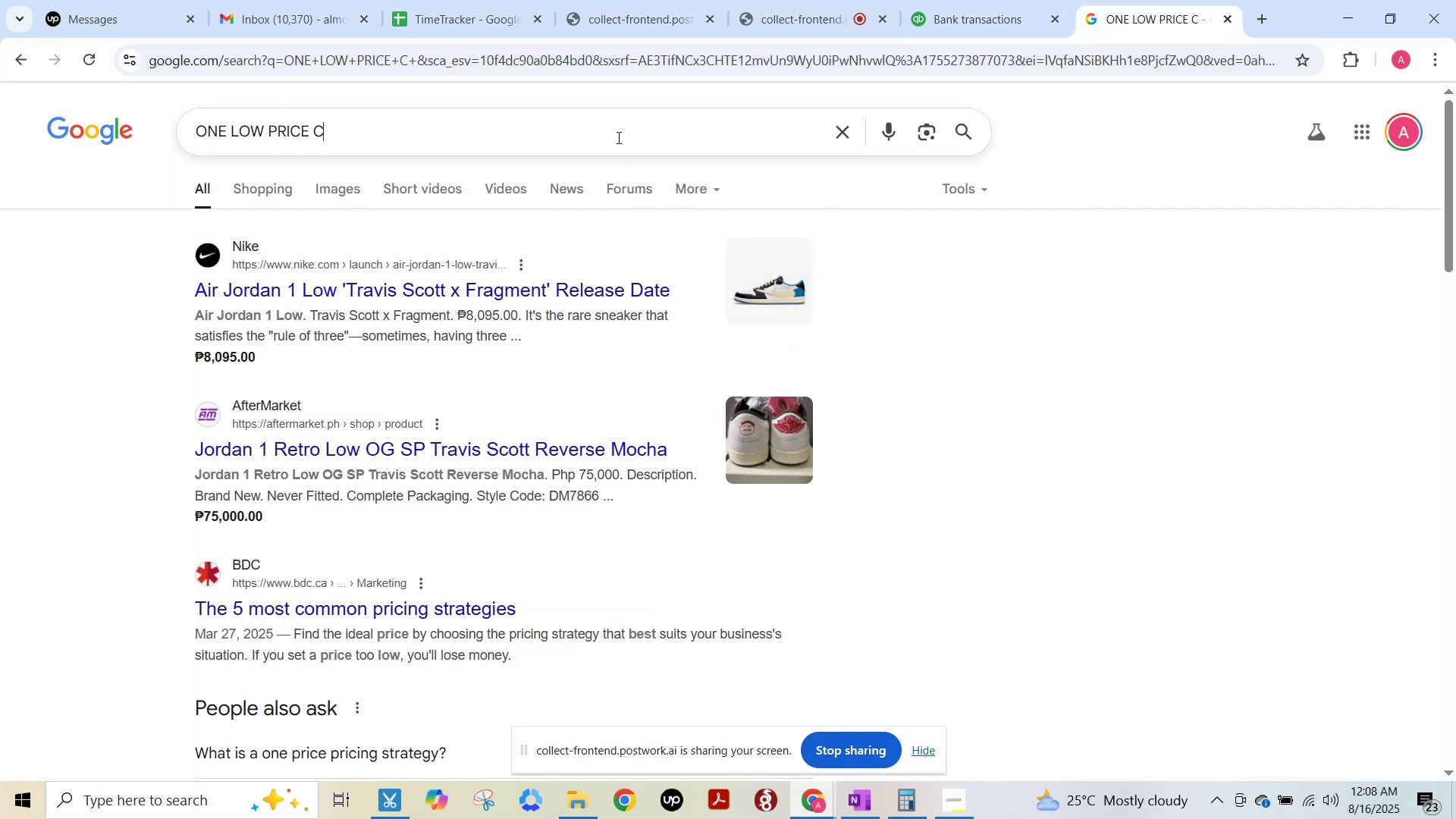 
key(Control+ControlLeft)
 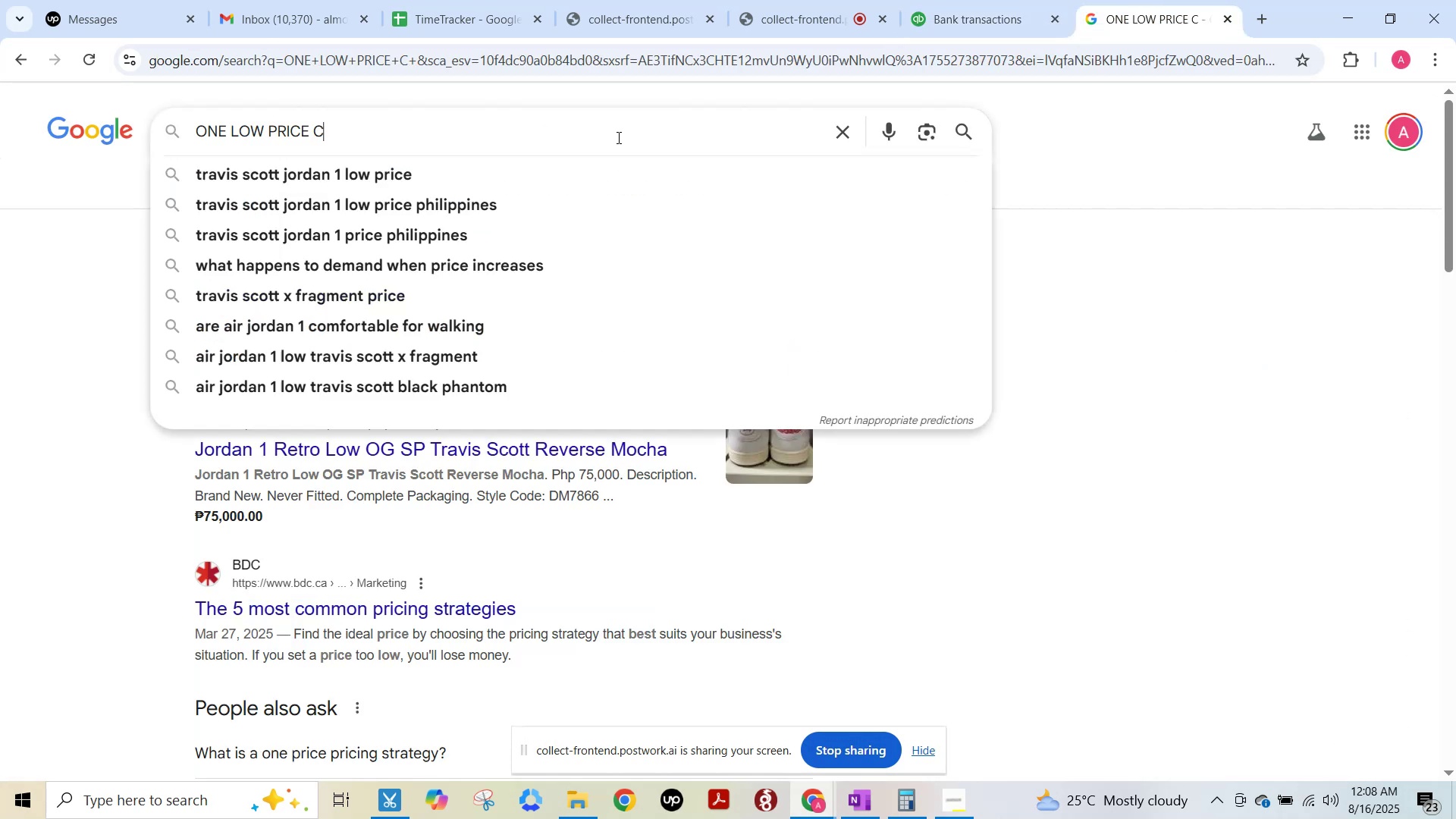 
key(Control+A)
 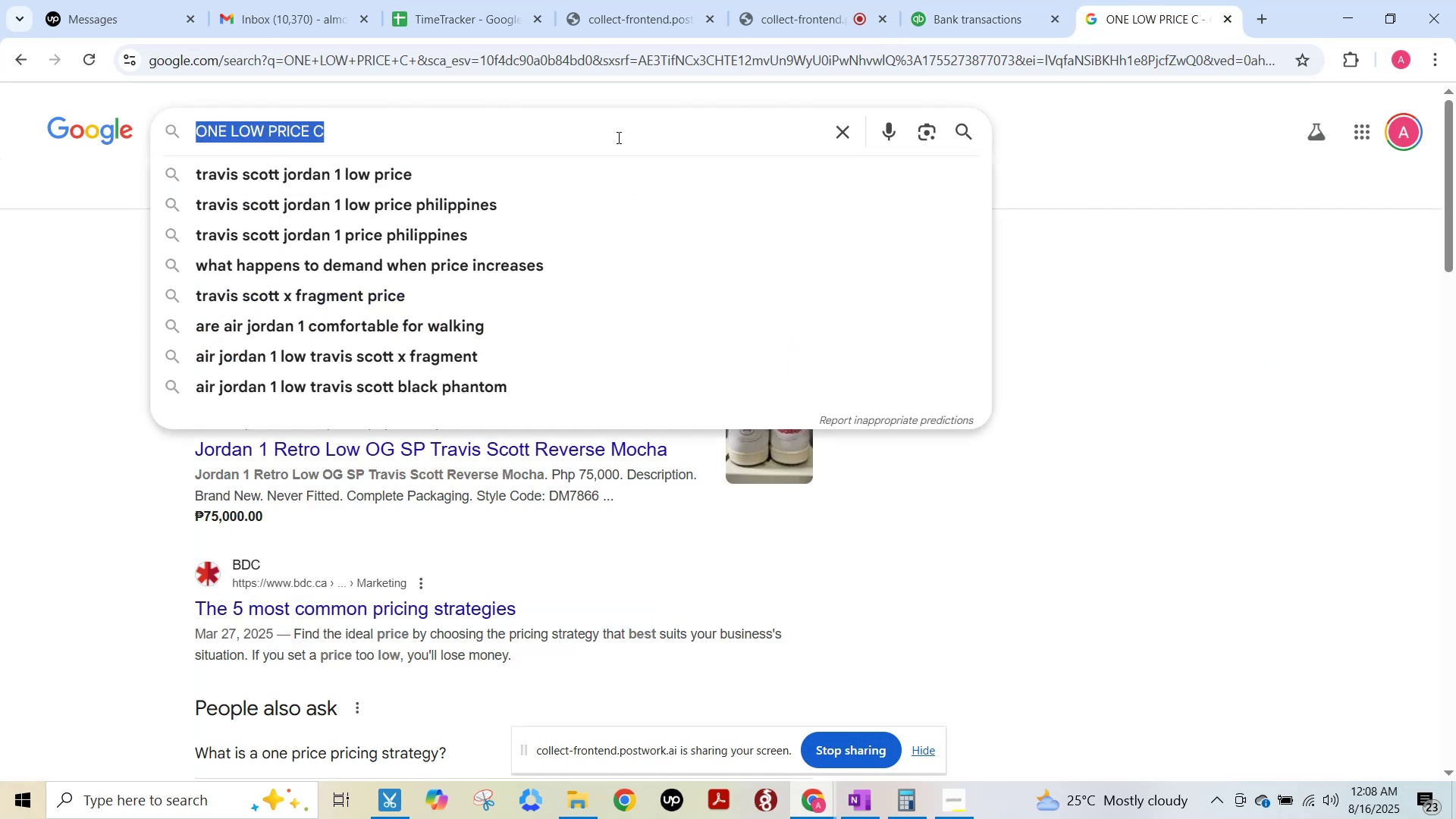 
key(Control+V)
 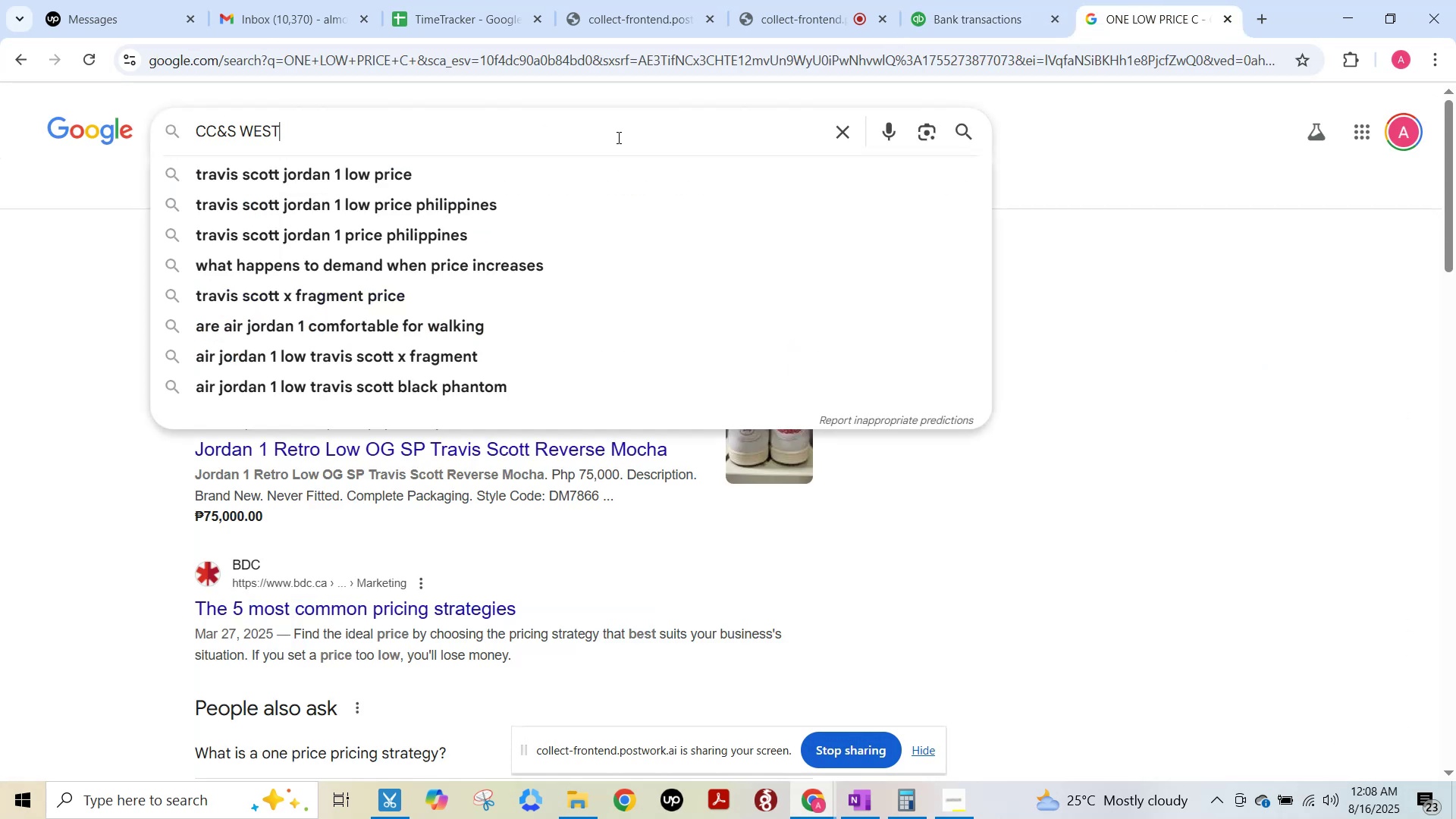 
key(NumpadEnter)
 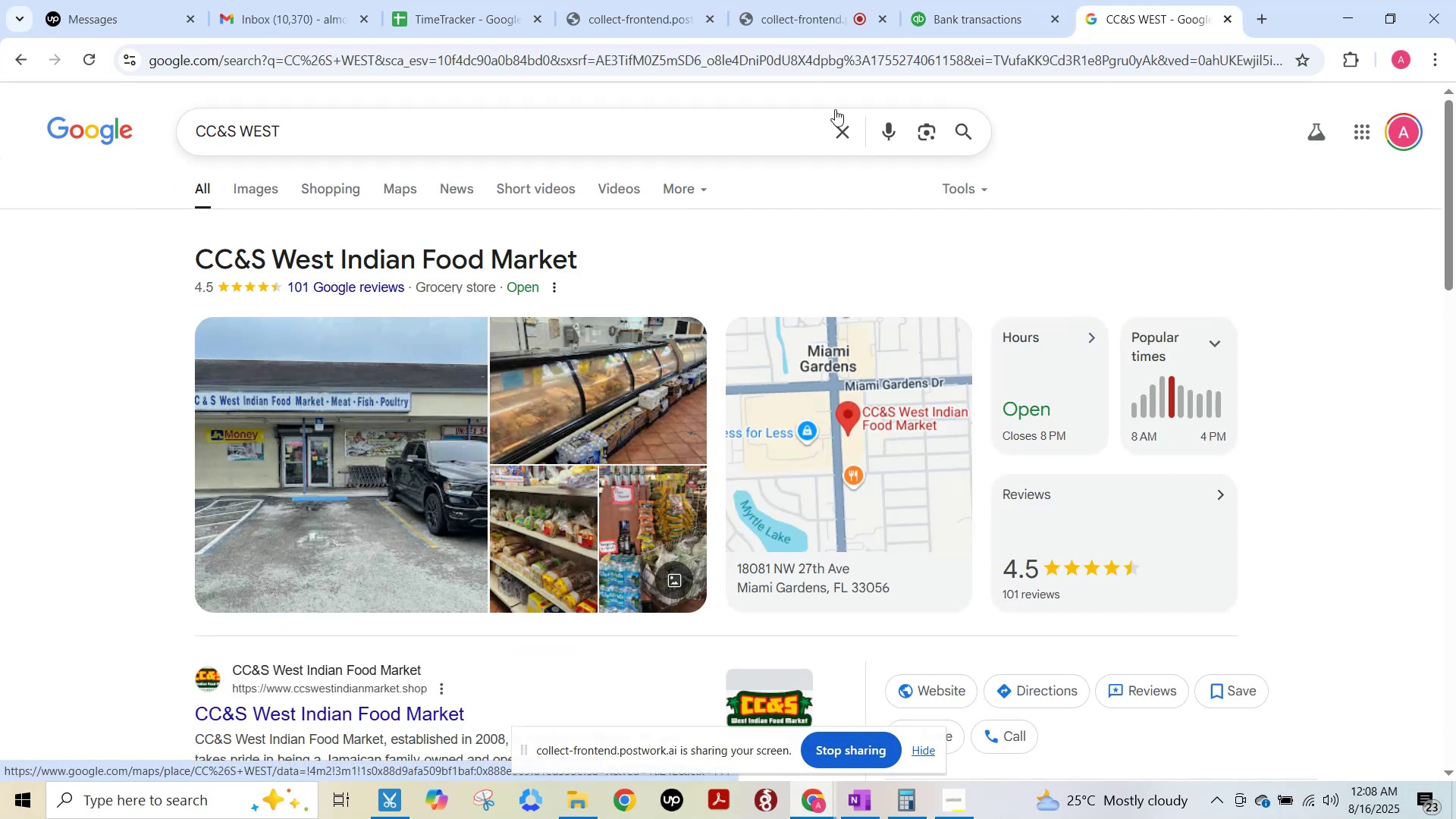 
double_click([431, 257])
 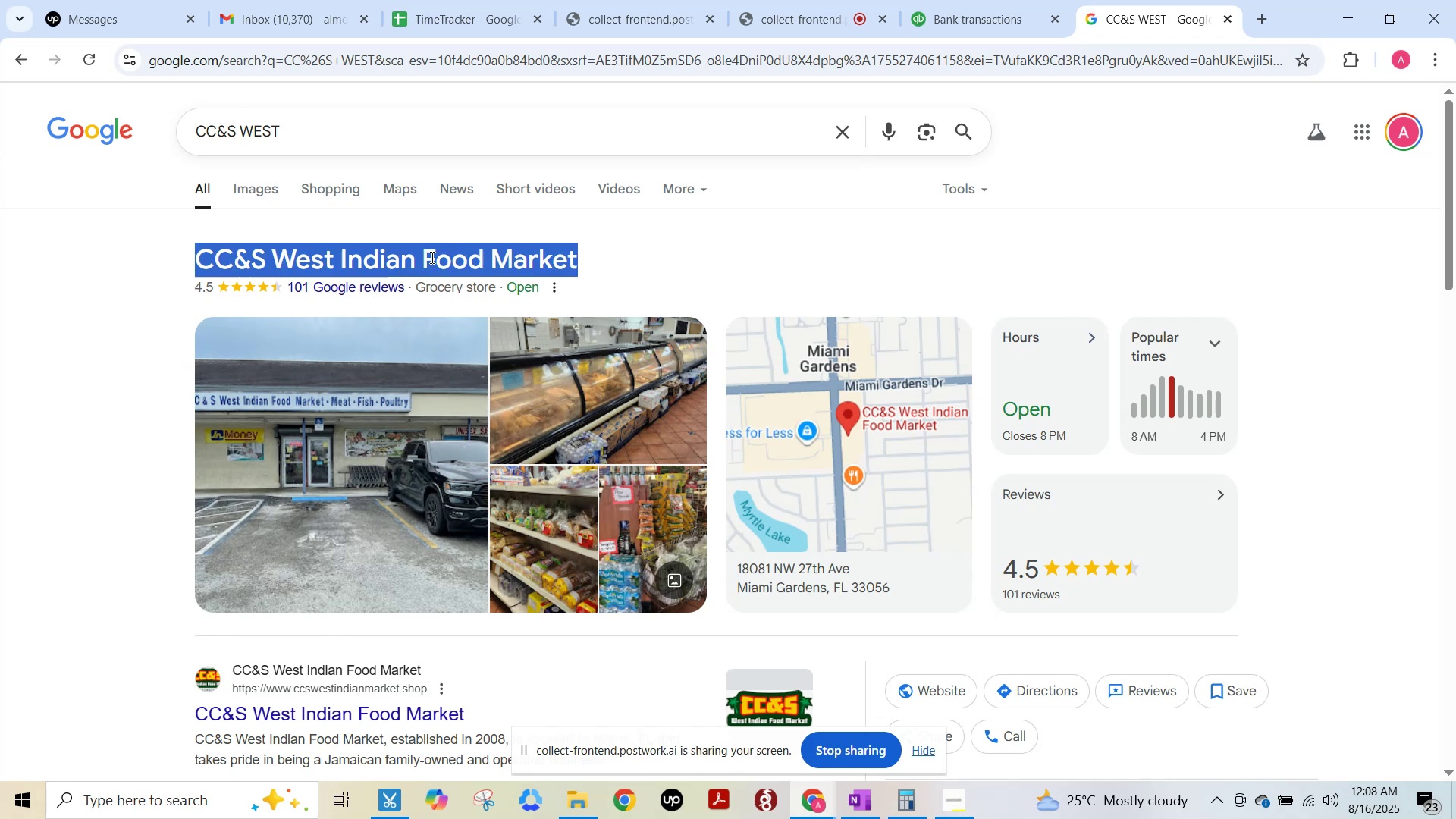 
triple_click([431, 257])
 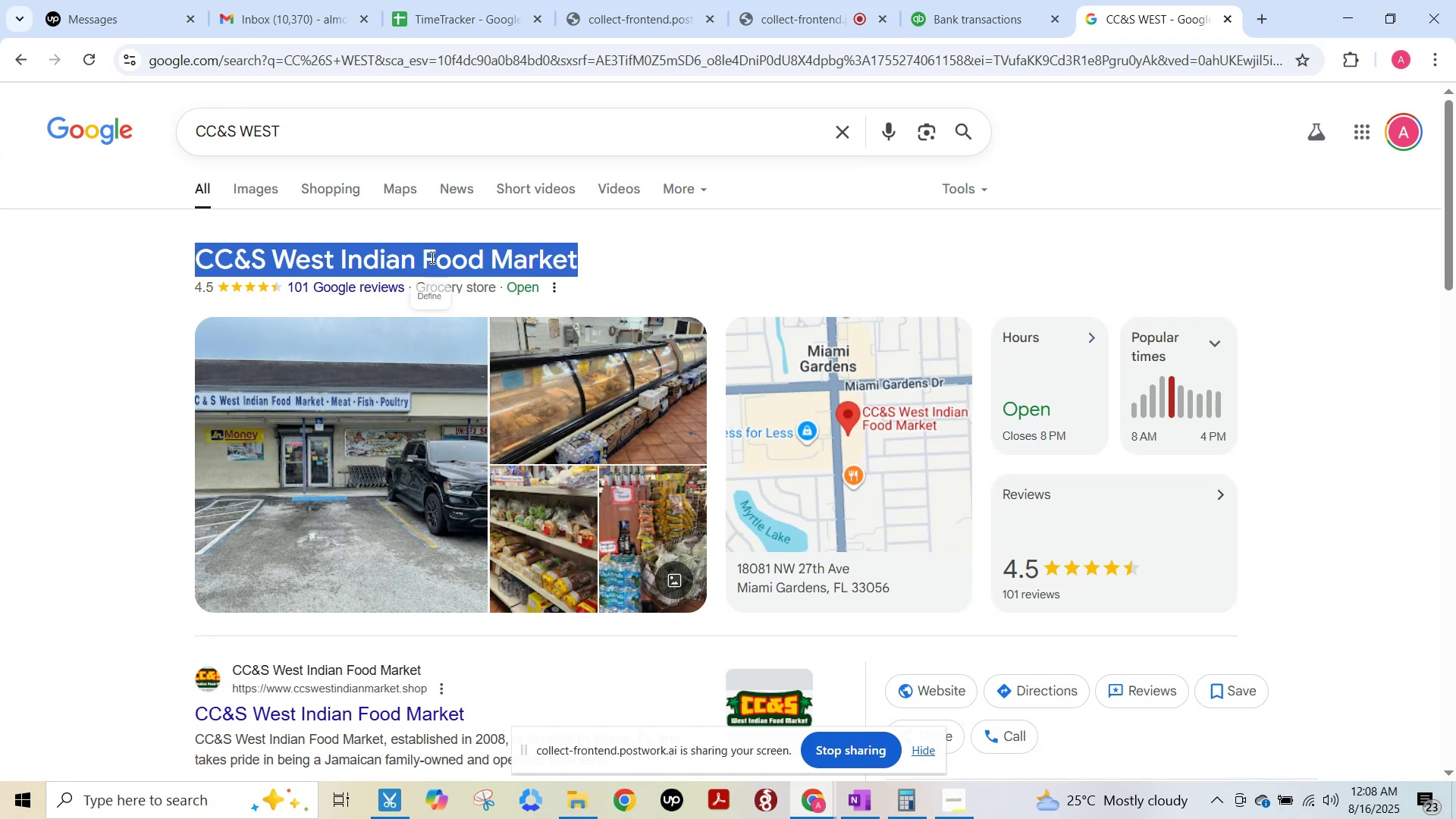 
key(Control+ControlLeft)
 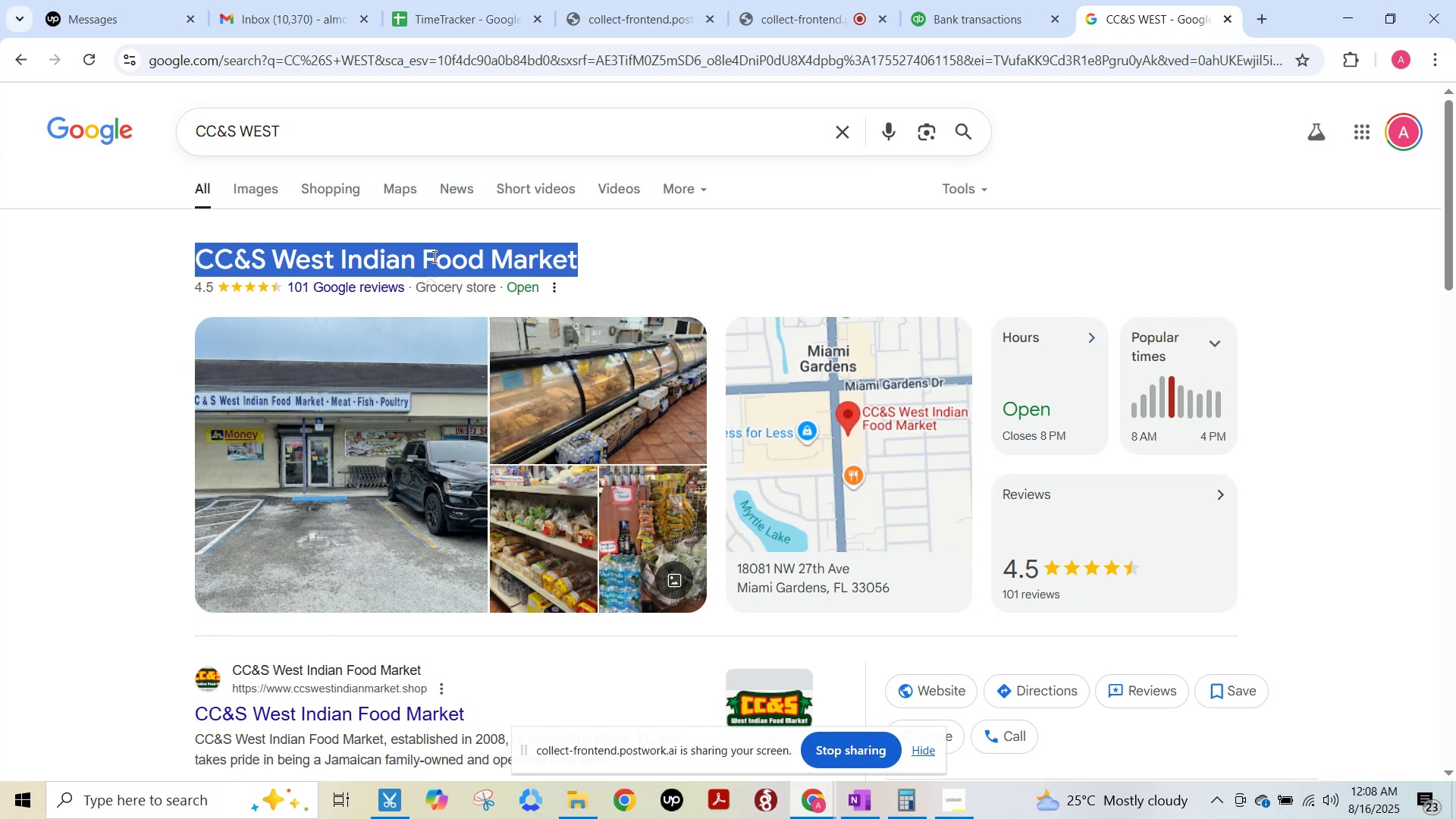 
key(Control+C)
 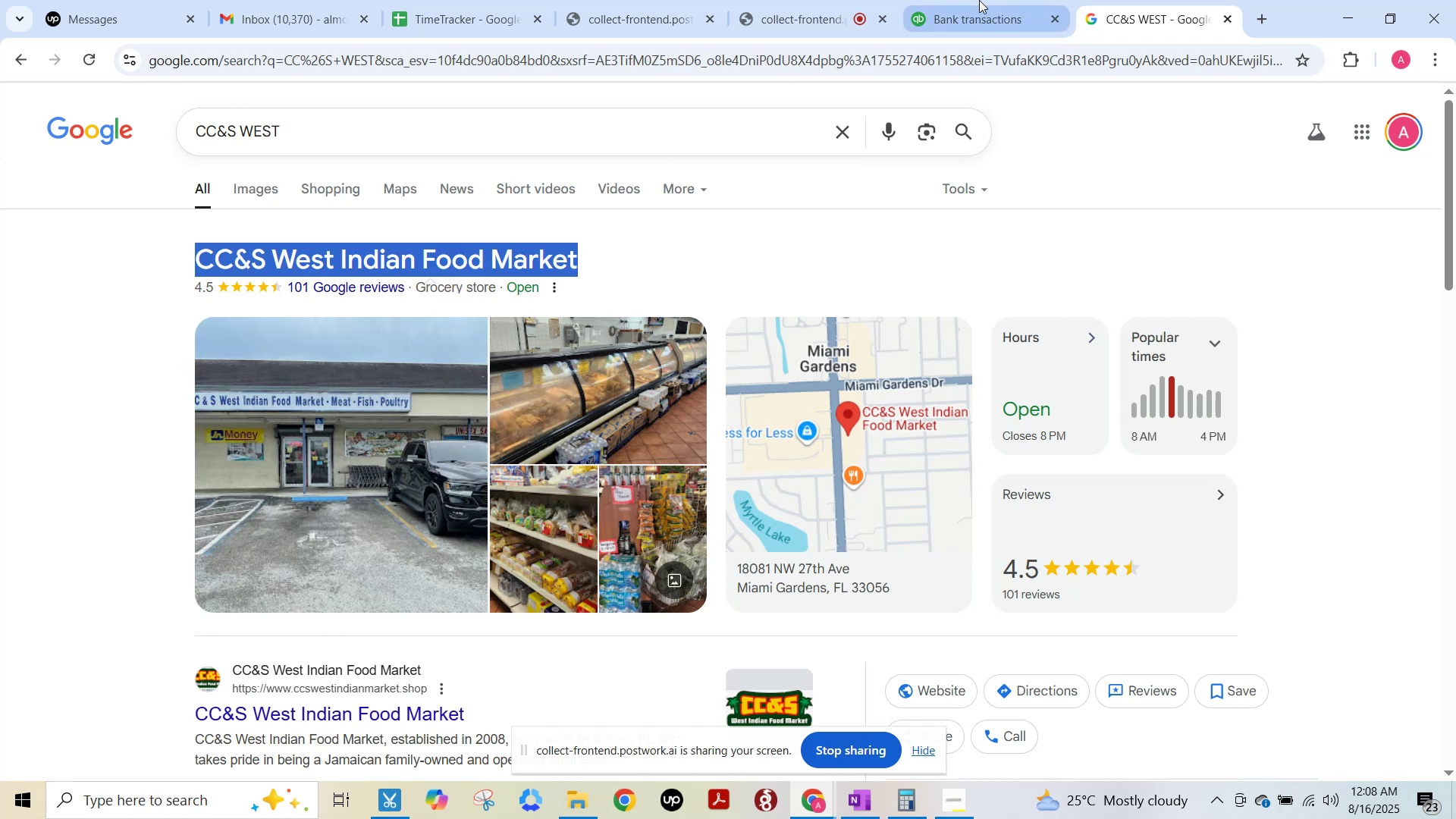 
left_click([980, 0])
 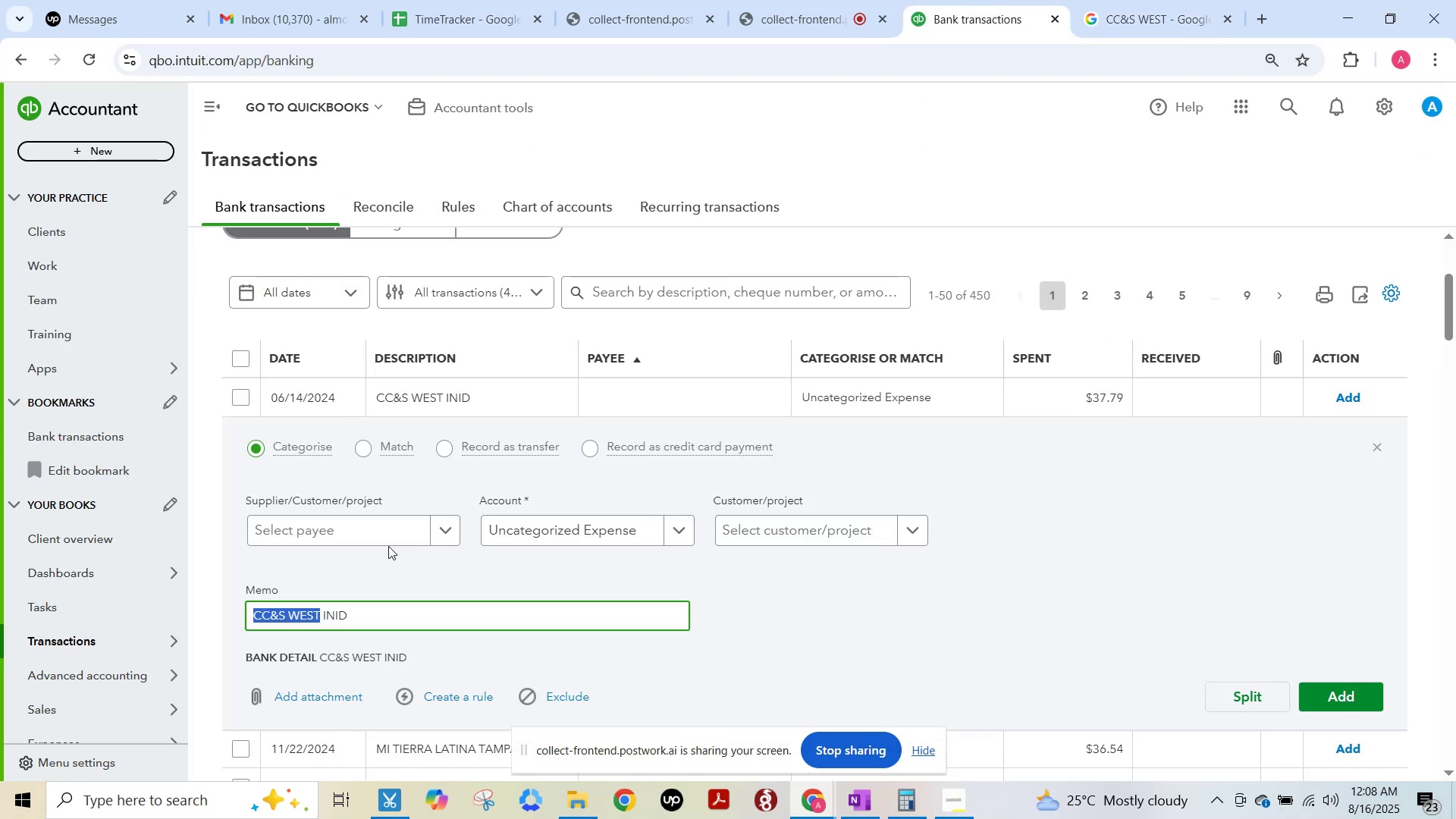 
left_click([376, 538])
 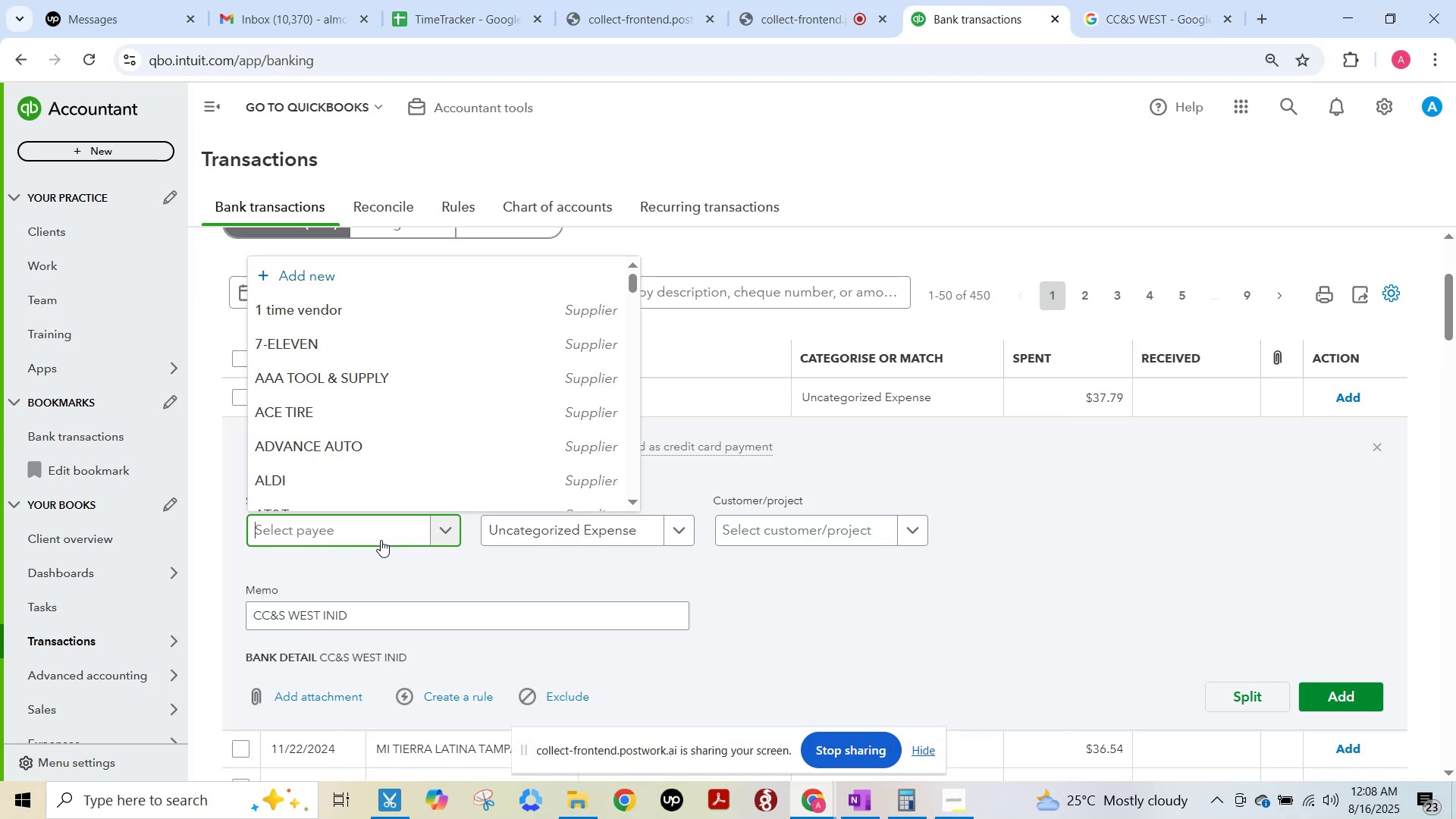 
key(Control+ControlLeft)
 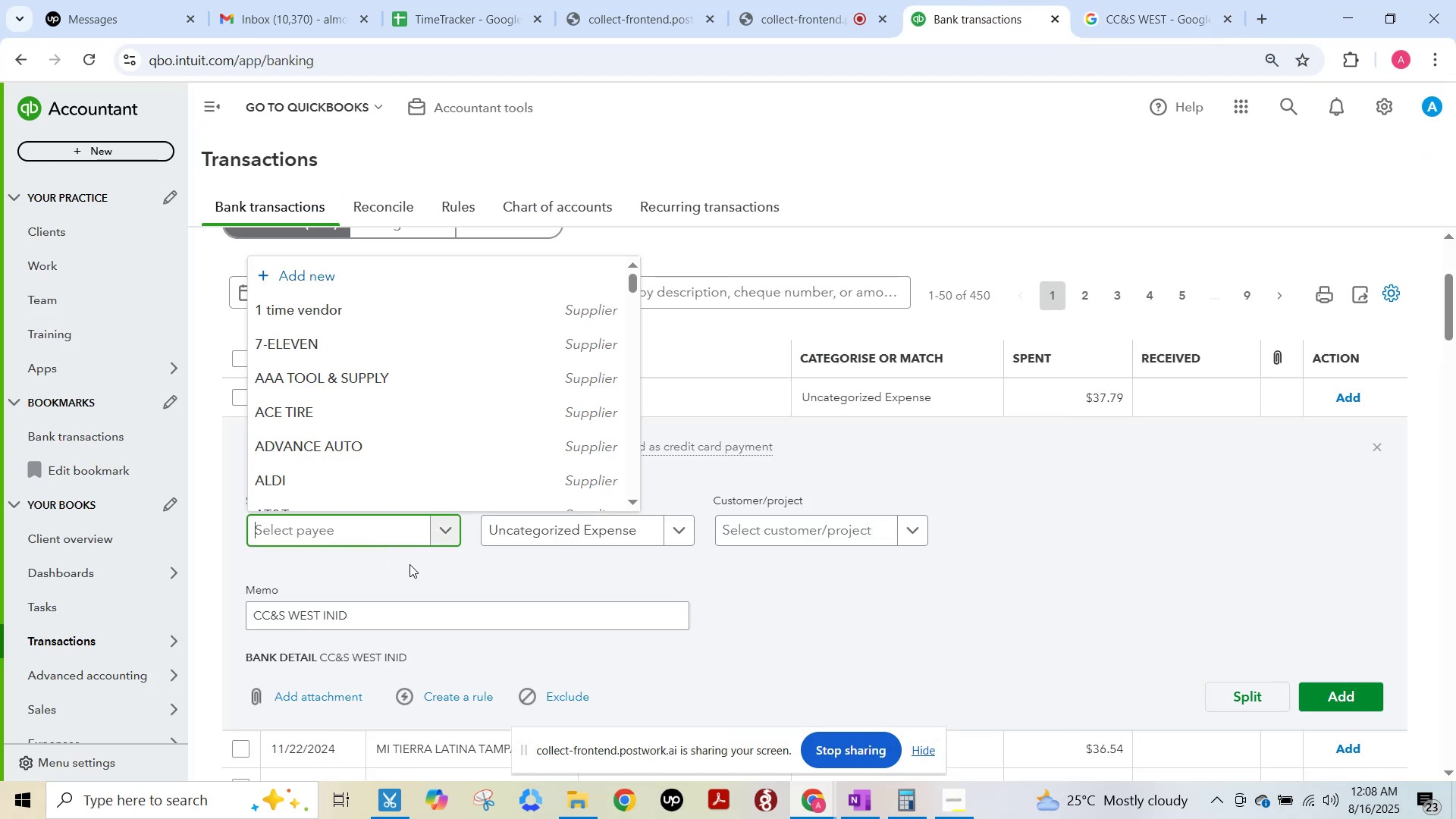 
key(Control+V)
 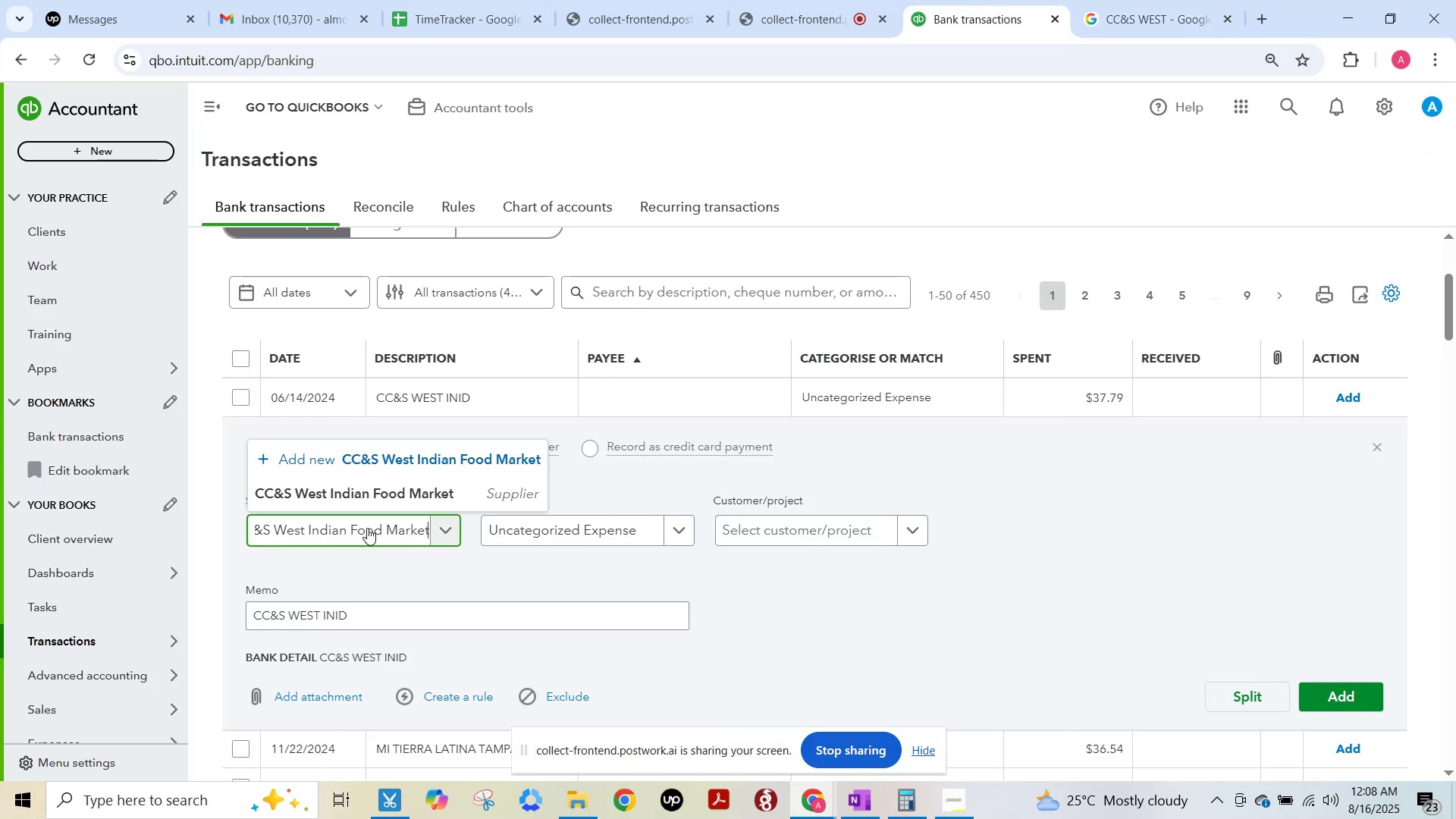 
left_click([349, 492])
 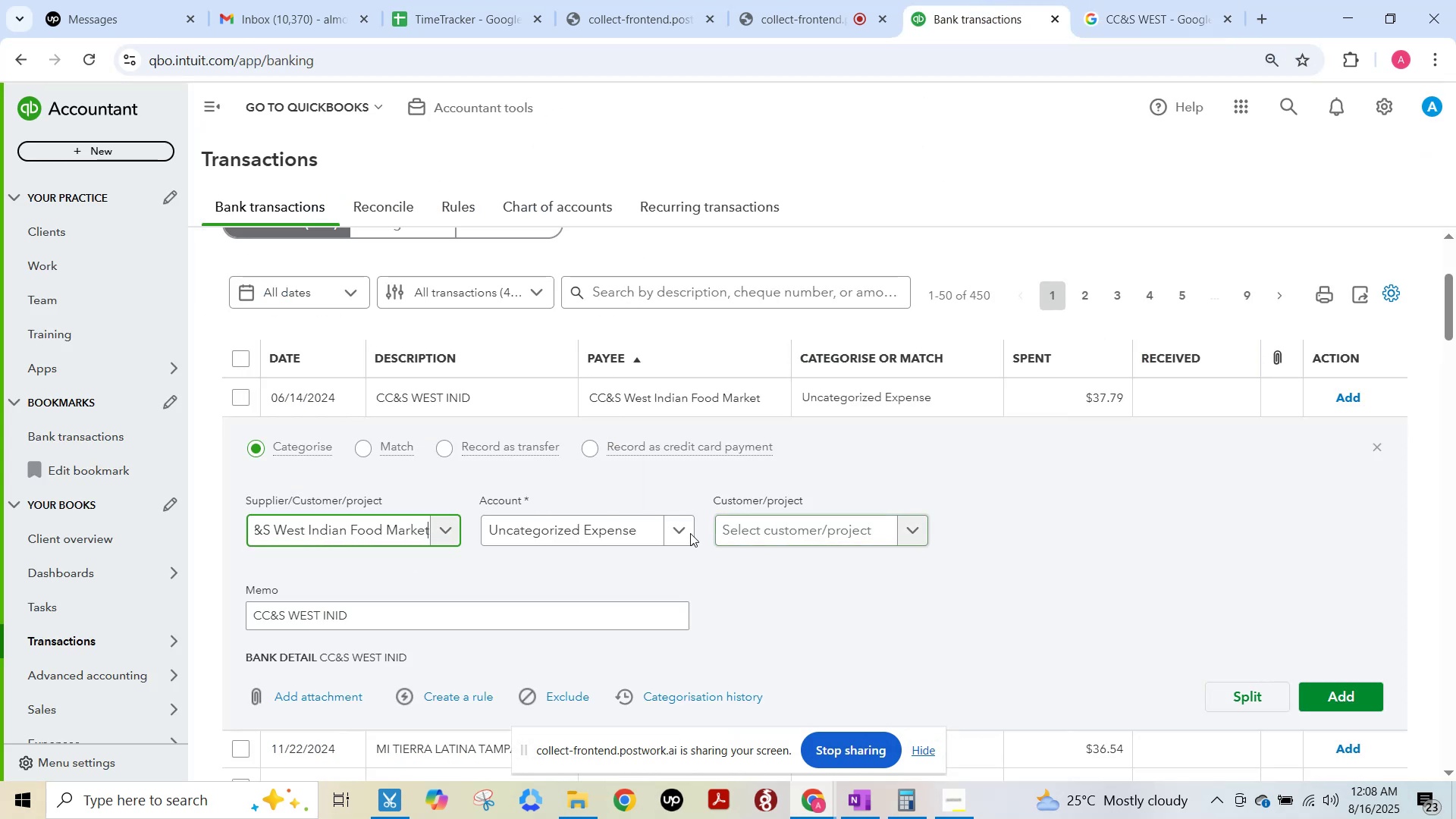 
left_click([623, 531])
 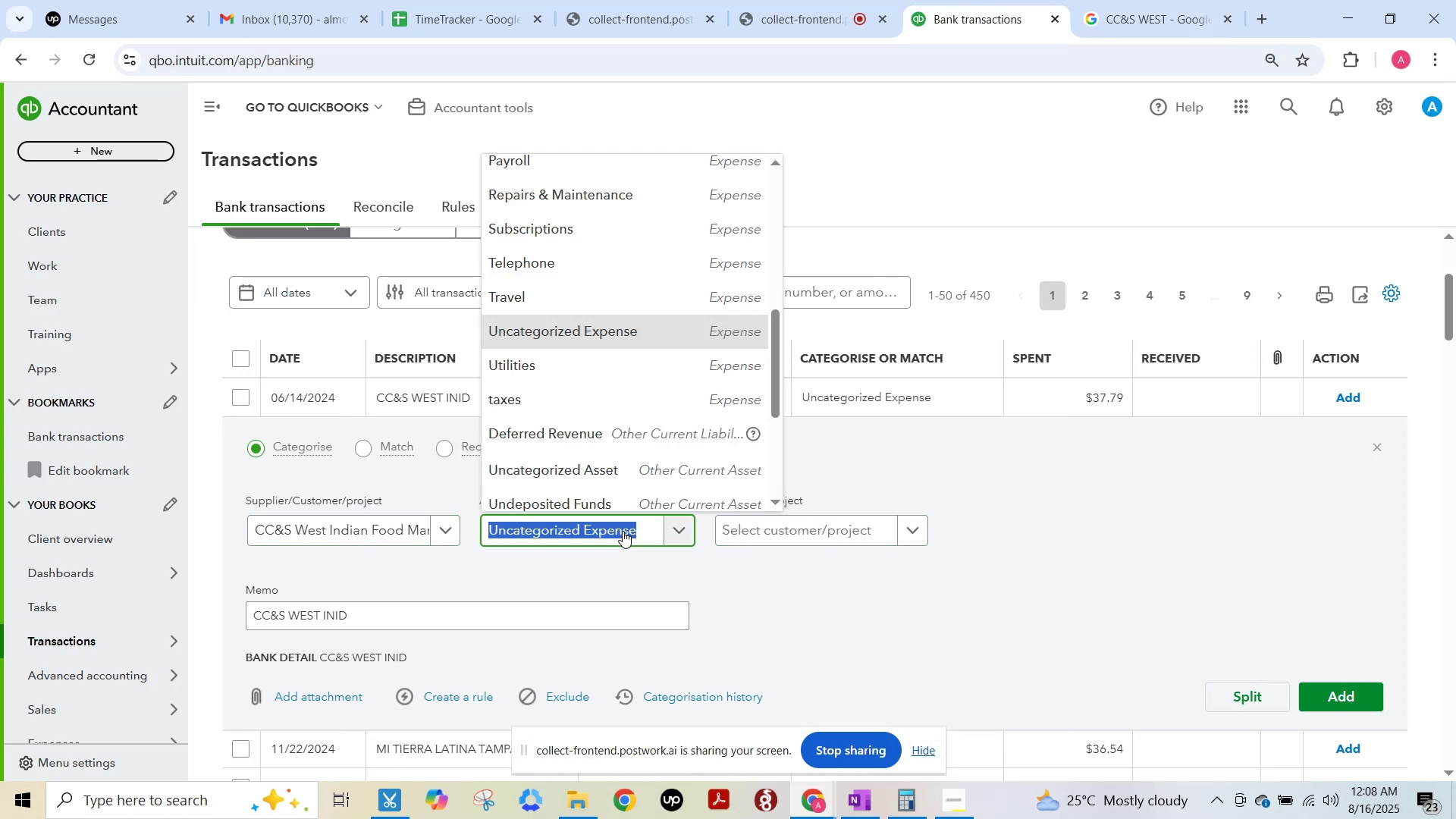 
type(meals)
 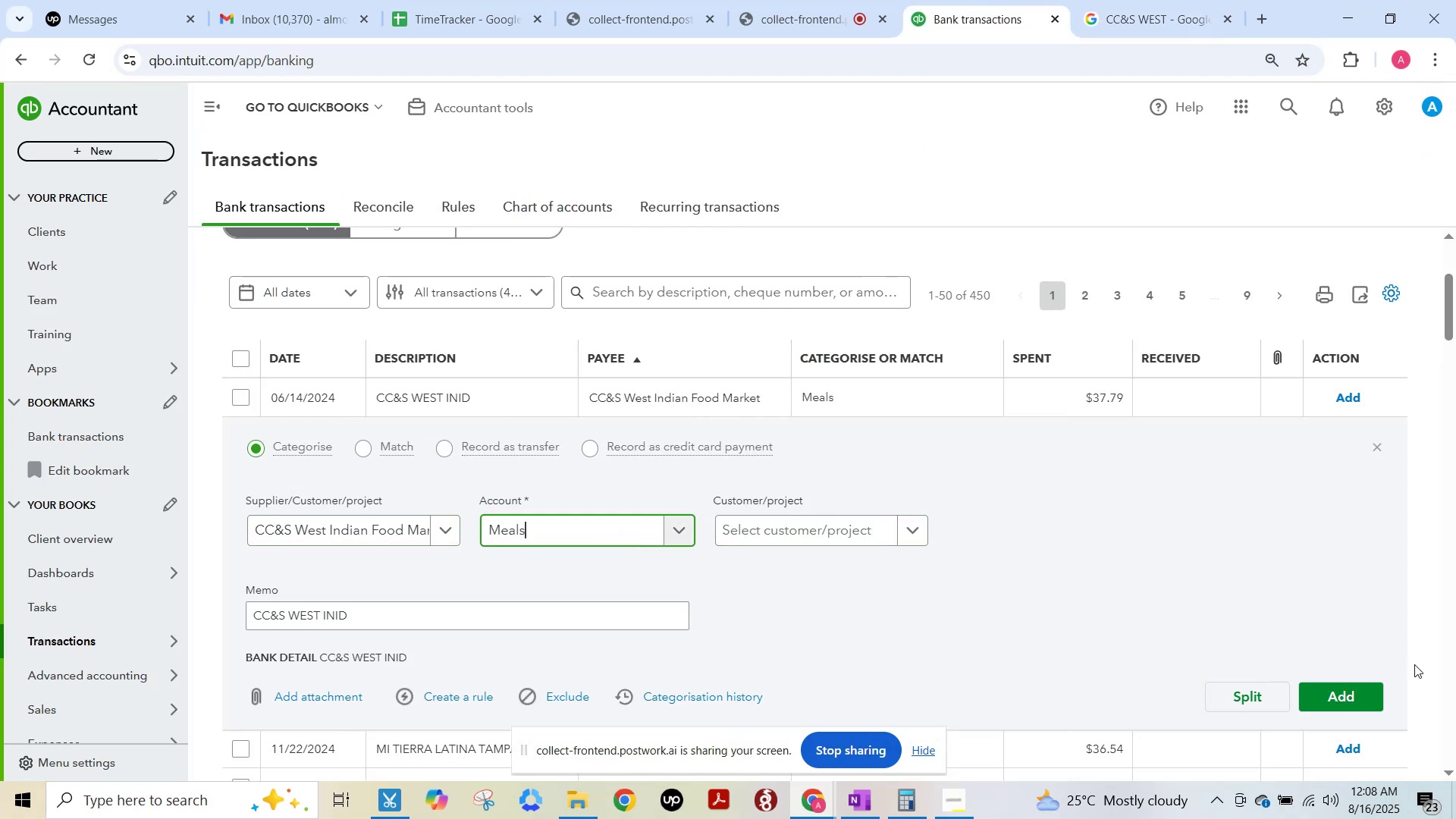 
left_click([1362, 686])
 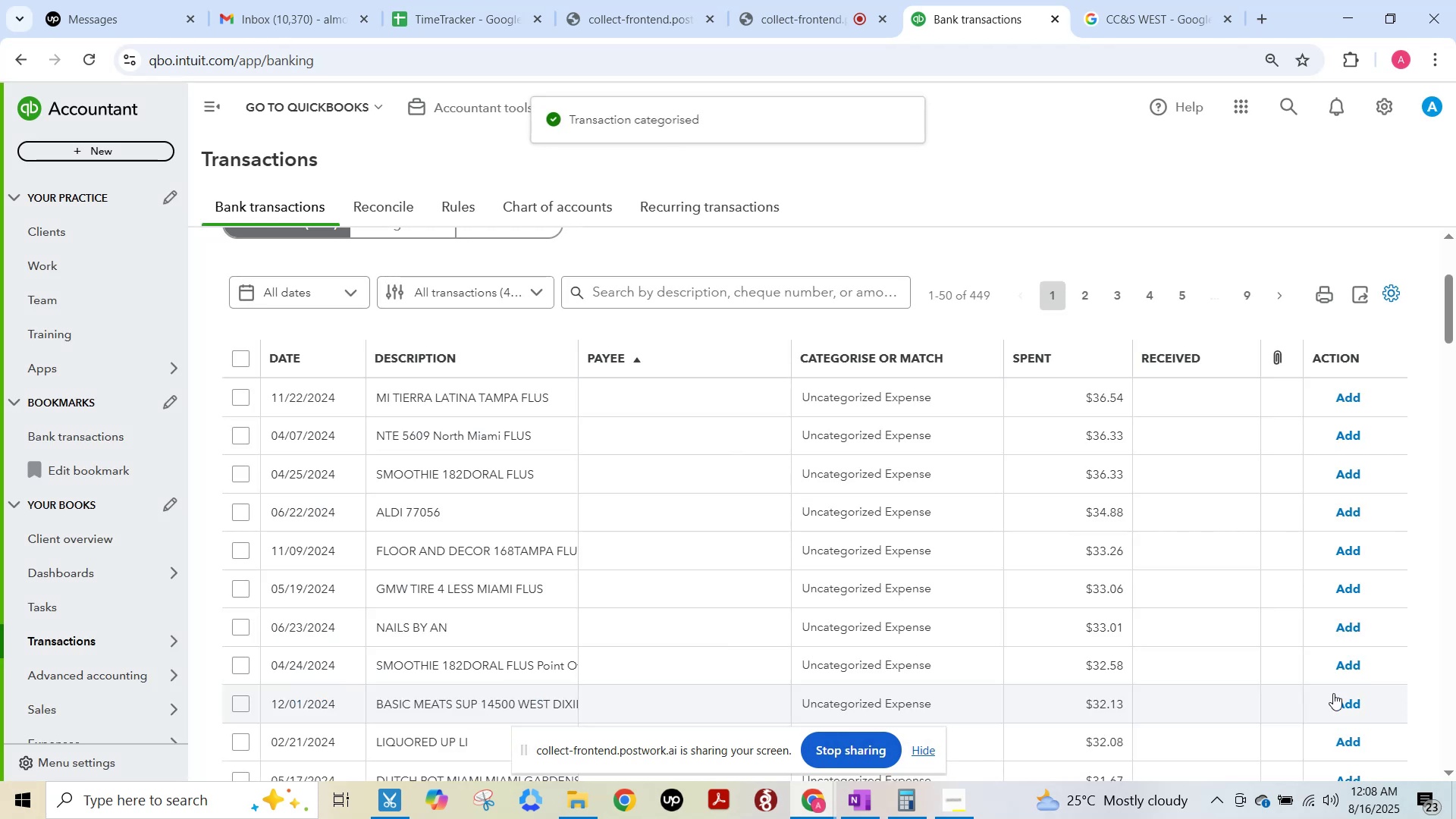 
left_click([534, 402])
 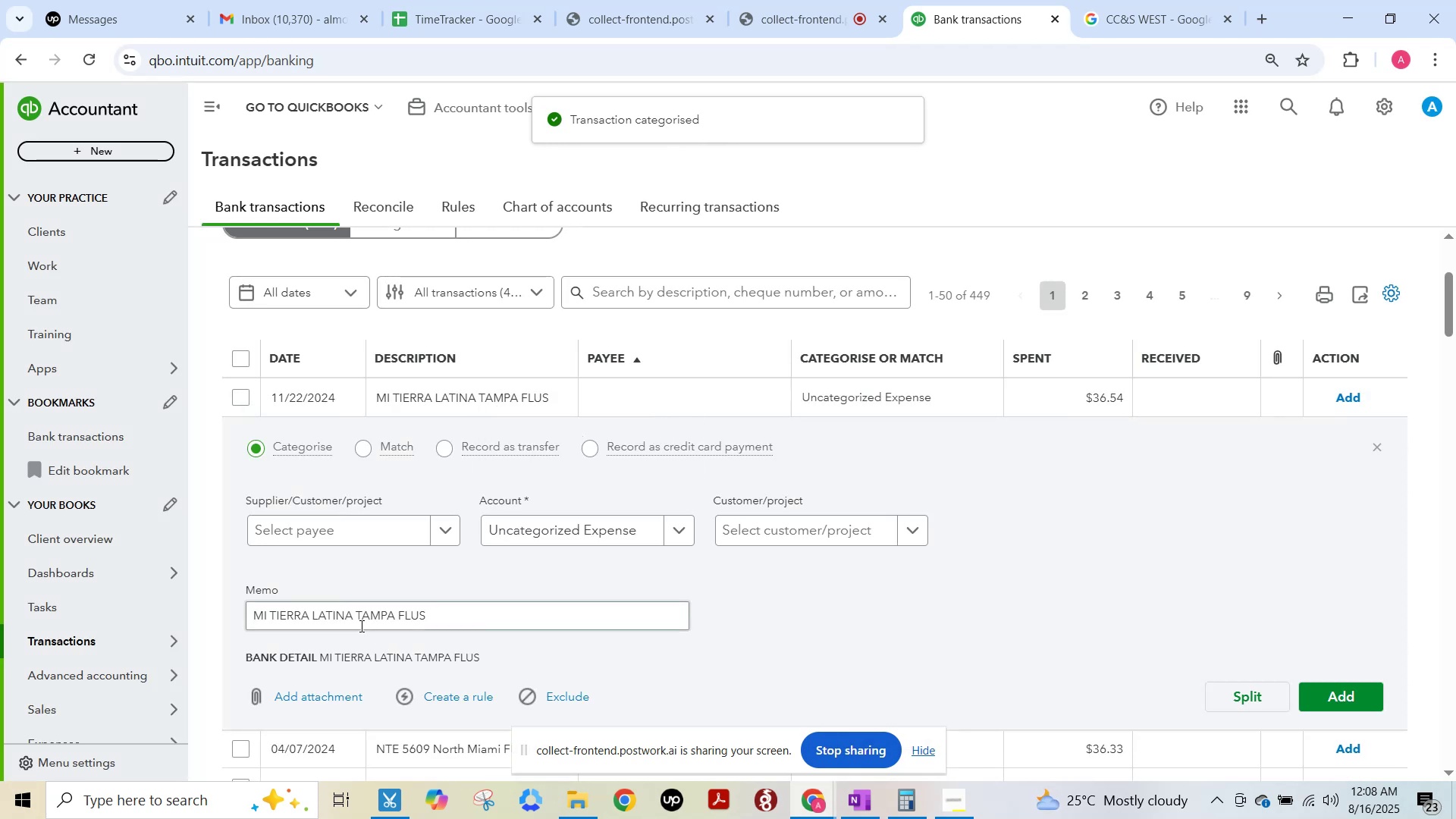 
left_click_drag(start_coordinate=[352, 618], to_coordinate=[169, 612])
 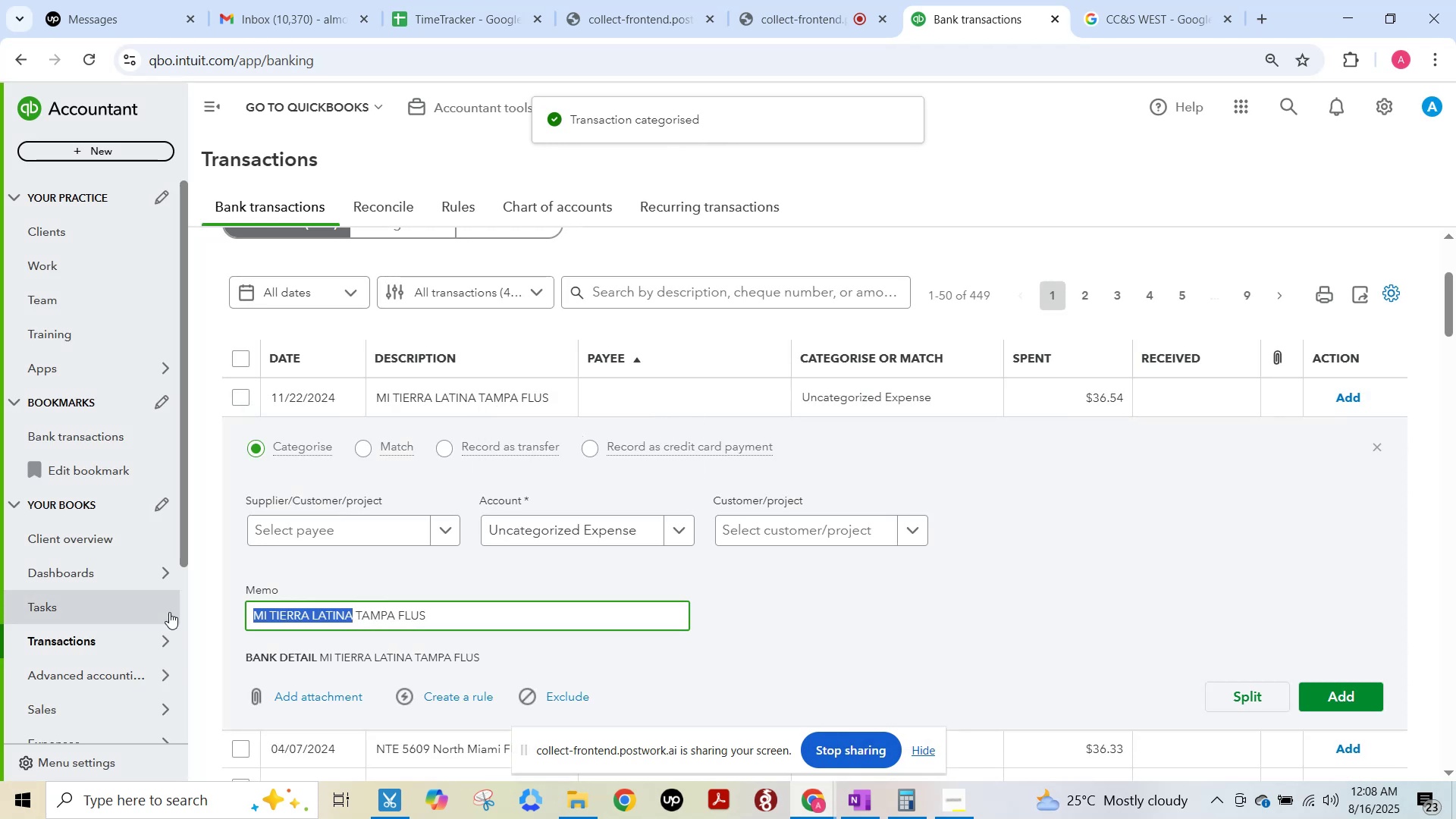 
key(Control+ControlLeft)
 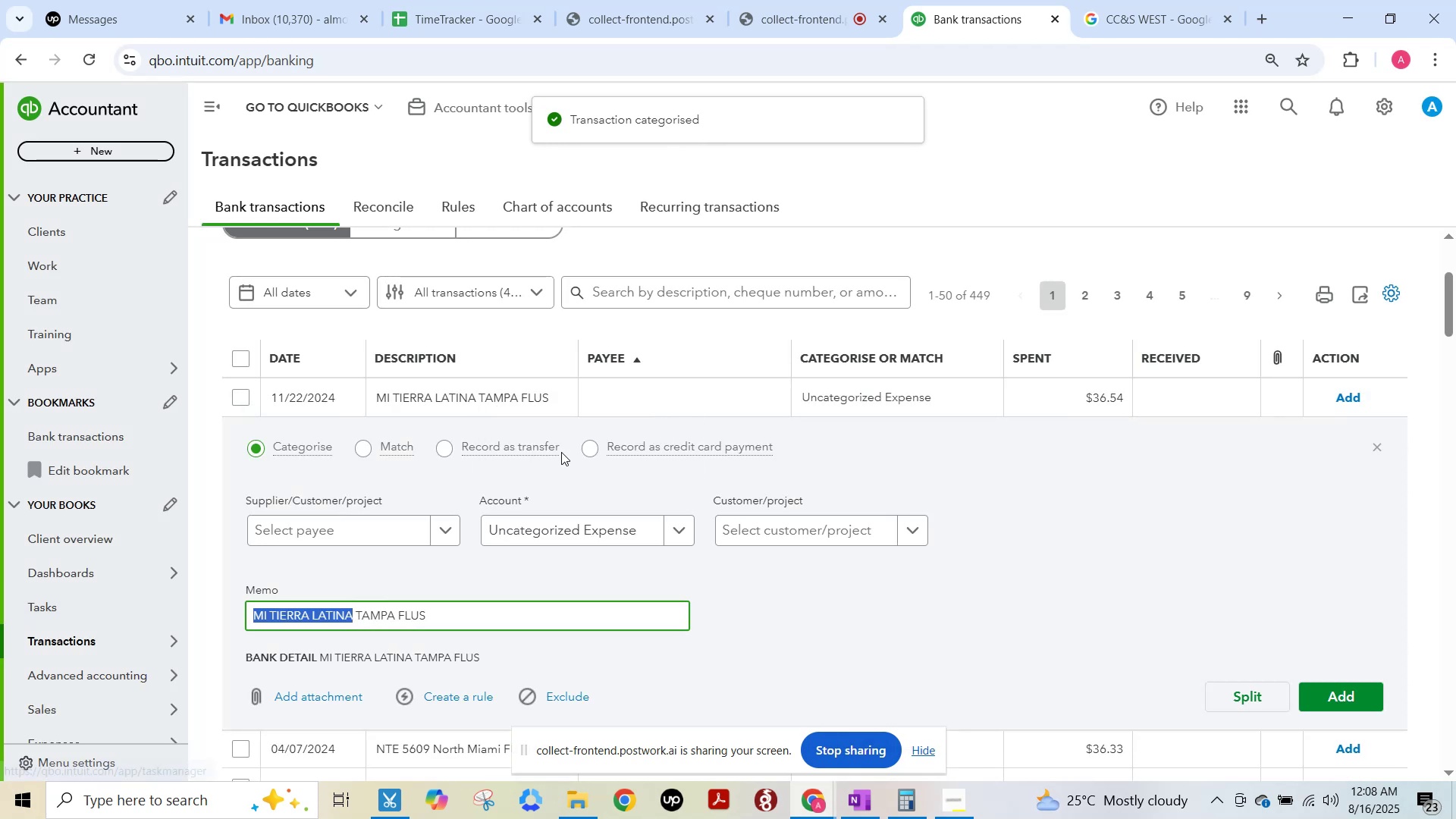 
key(Control+C)
 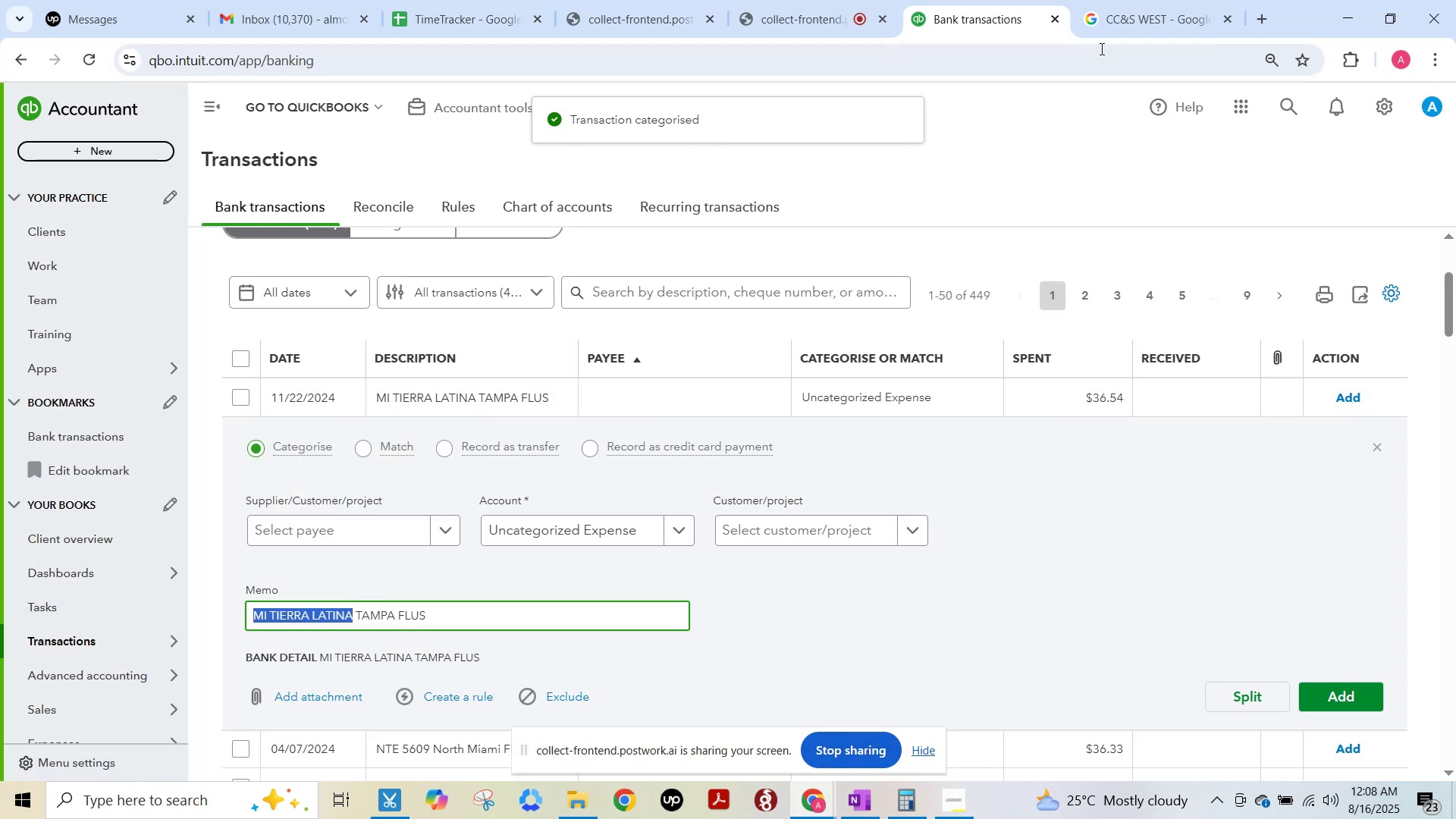 
left_click([1129, 0])
 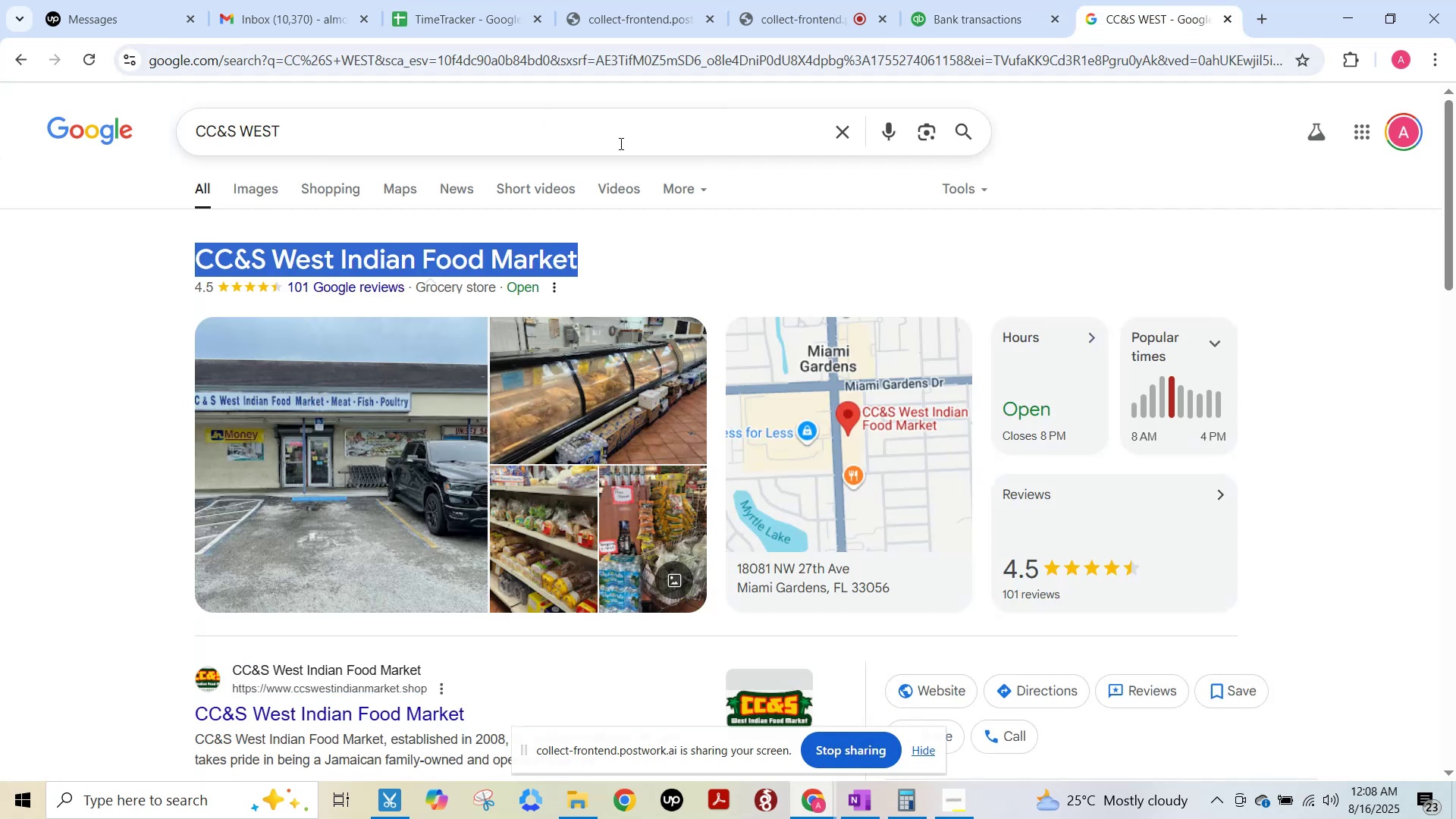 
left_click([615, 140])
 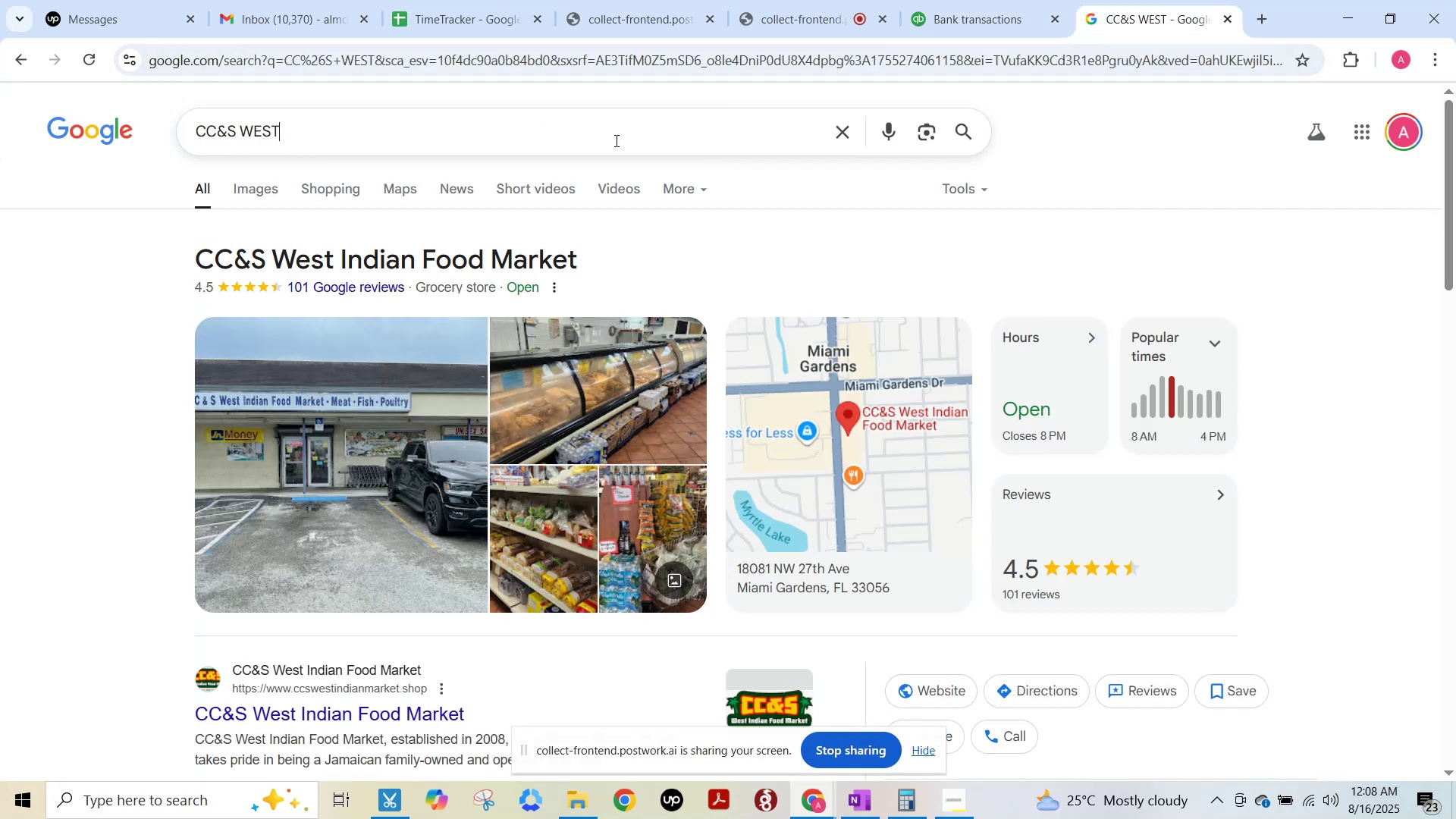 
key(Control+ControlLeft)
 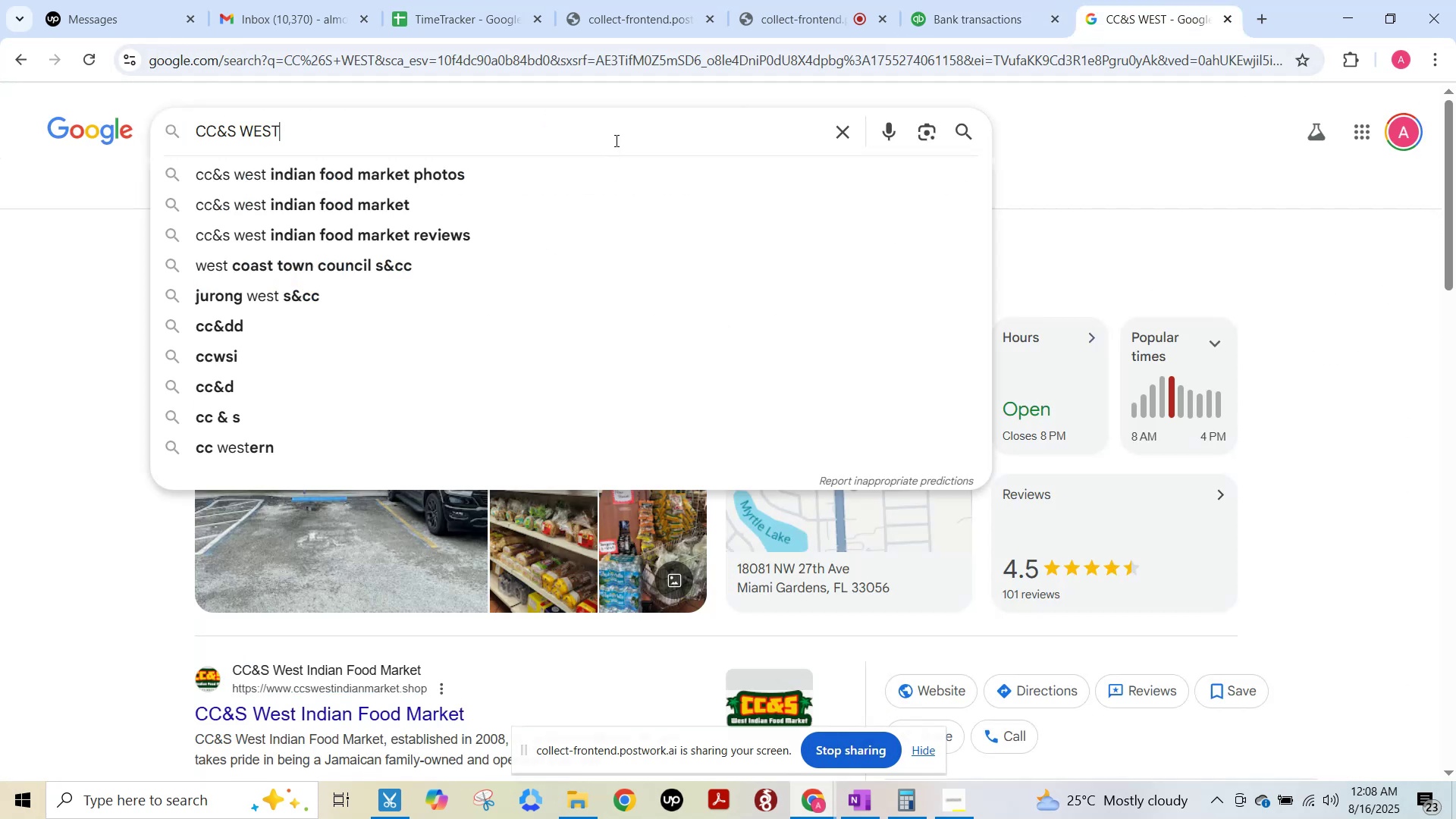 
key(Control+A)
 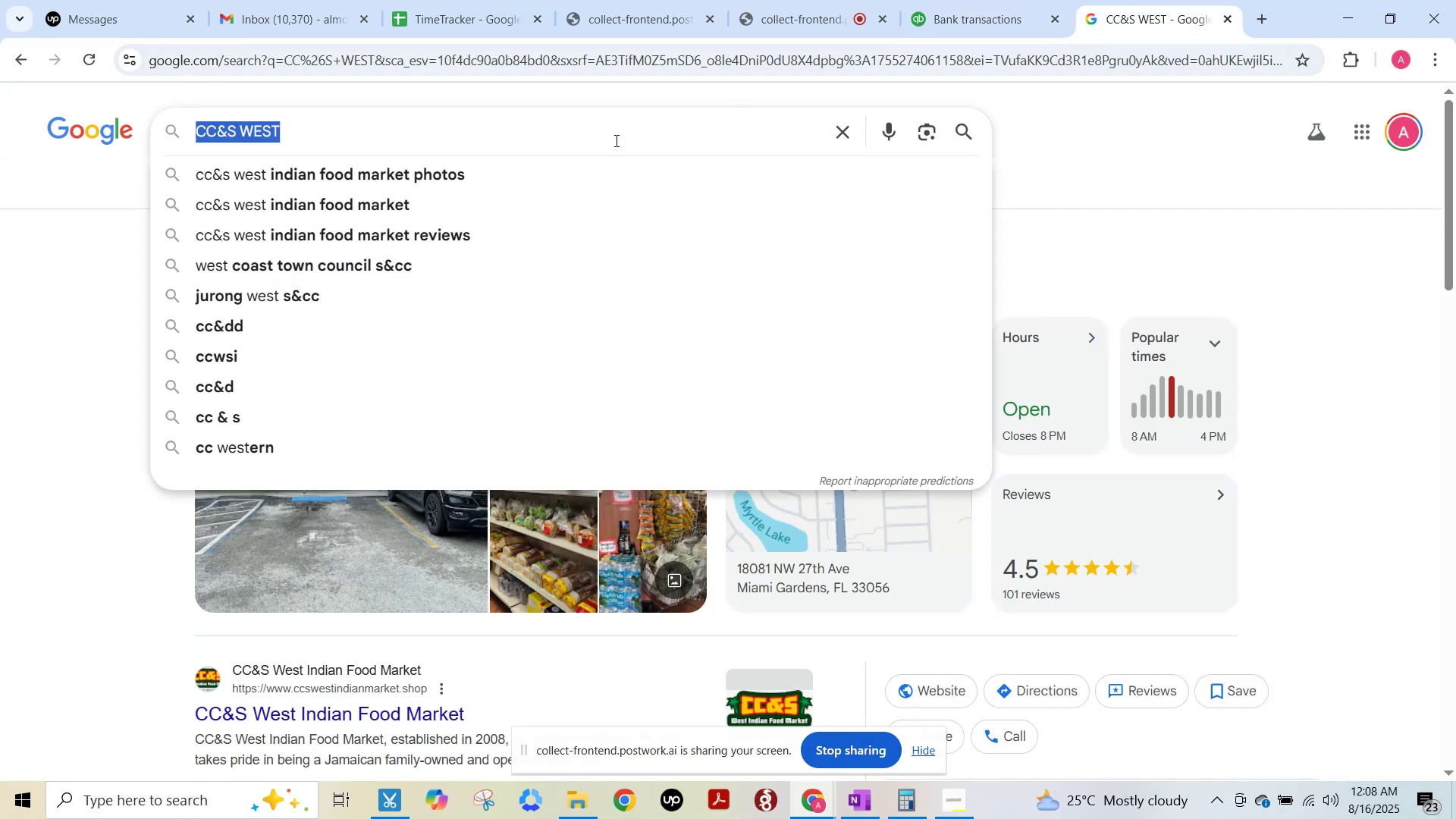 
key(Control+ControlLeft)
 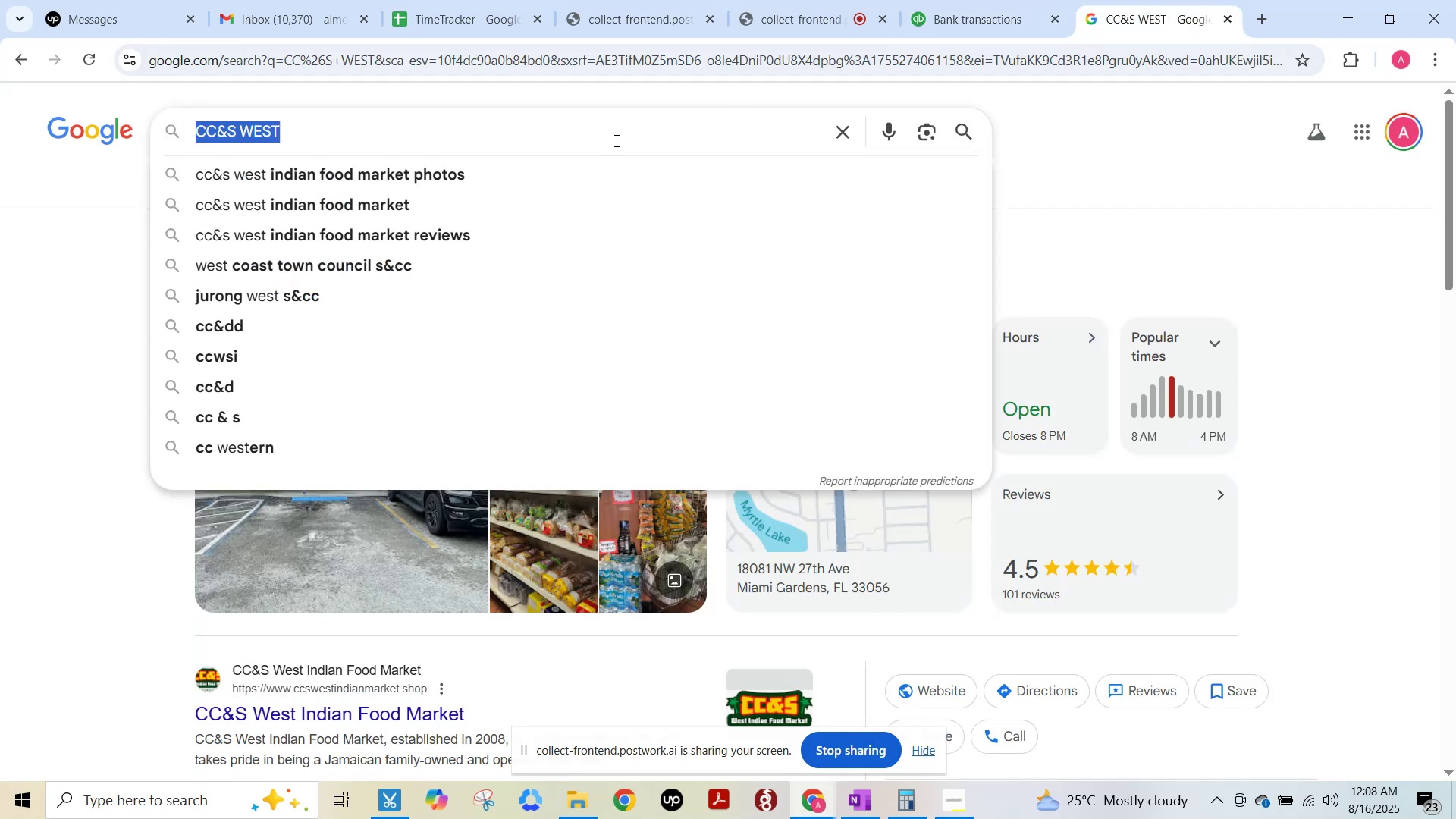 
key(Control+V)
 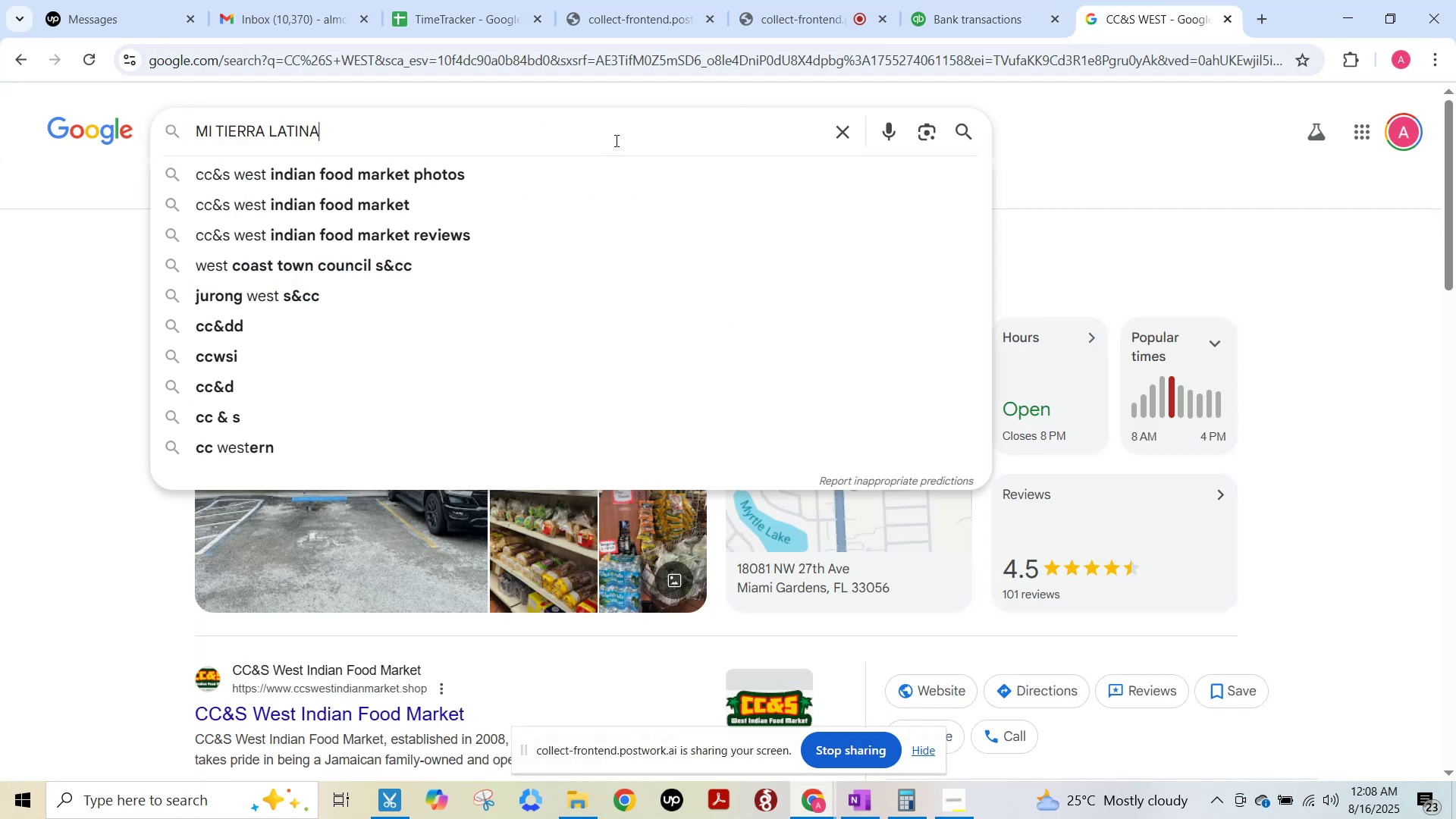 
key(NumpadEnter)
 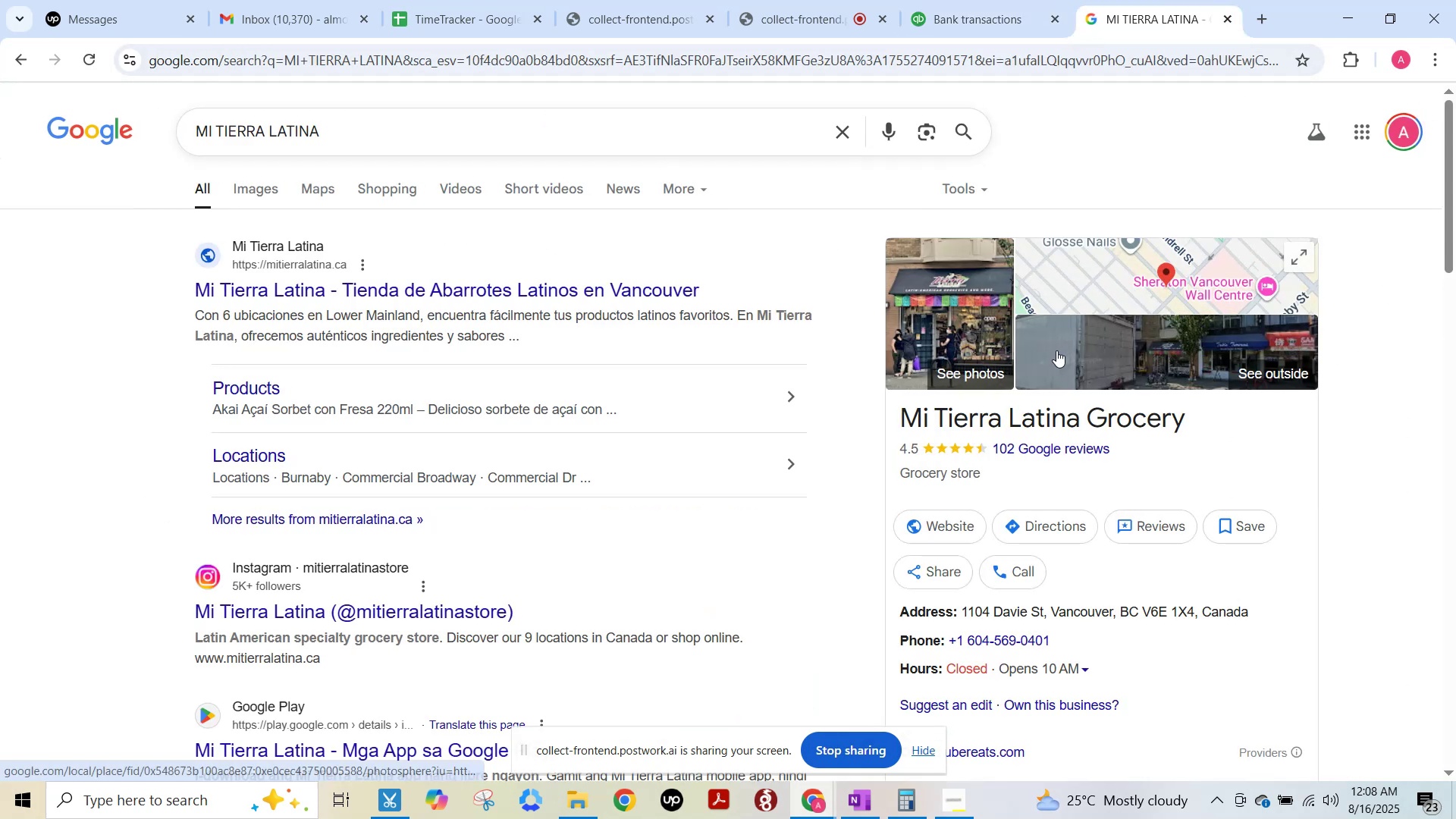 
left_click([982, 0])
 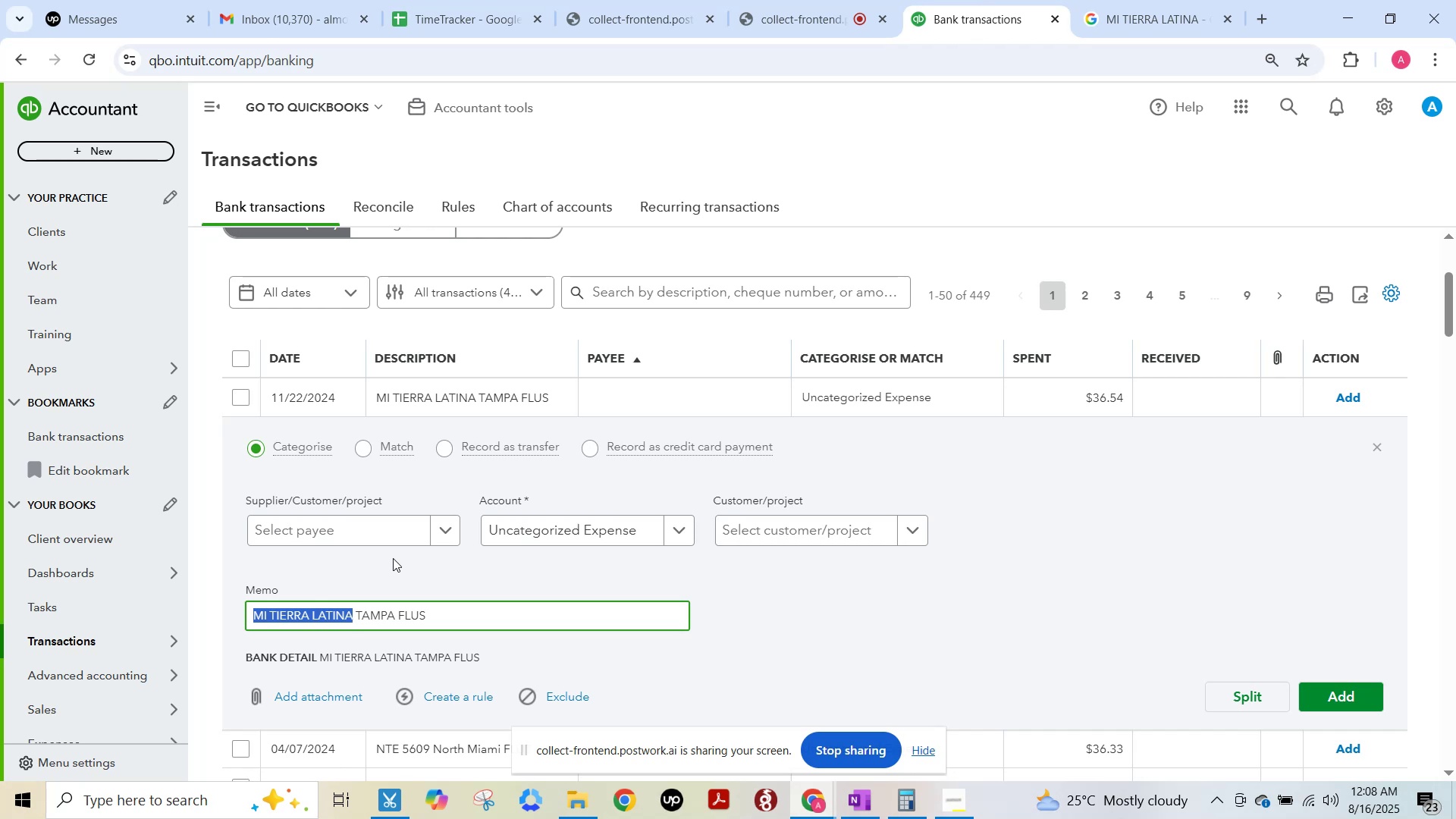 
left_click([359, 534])
 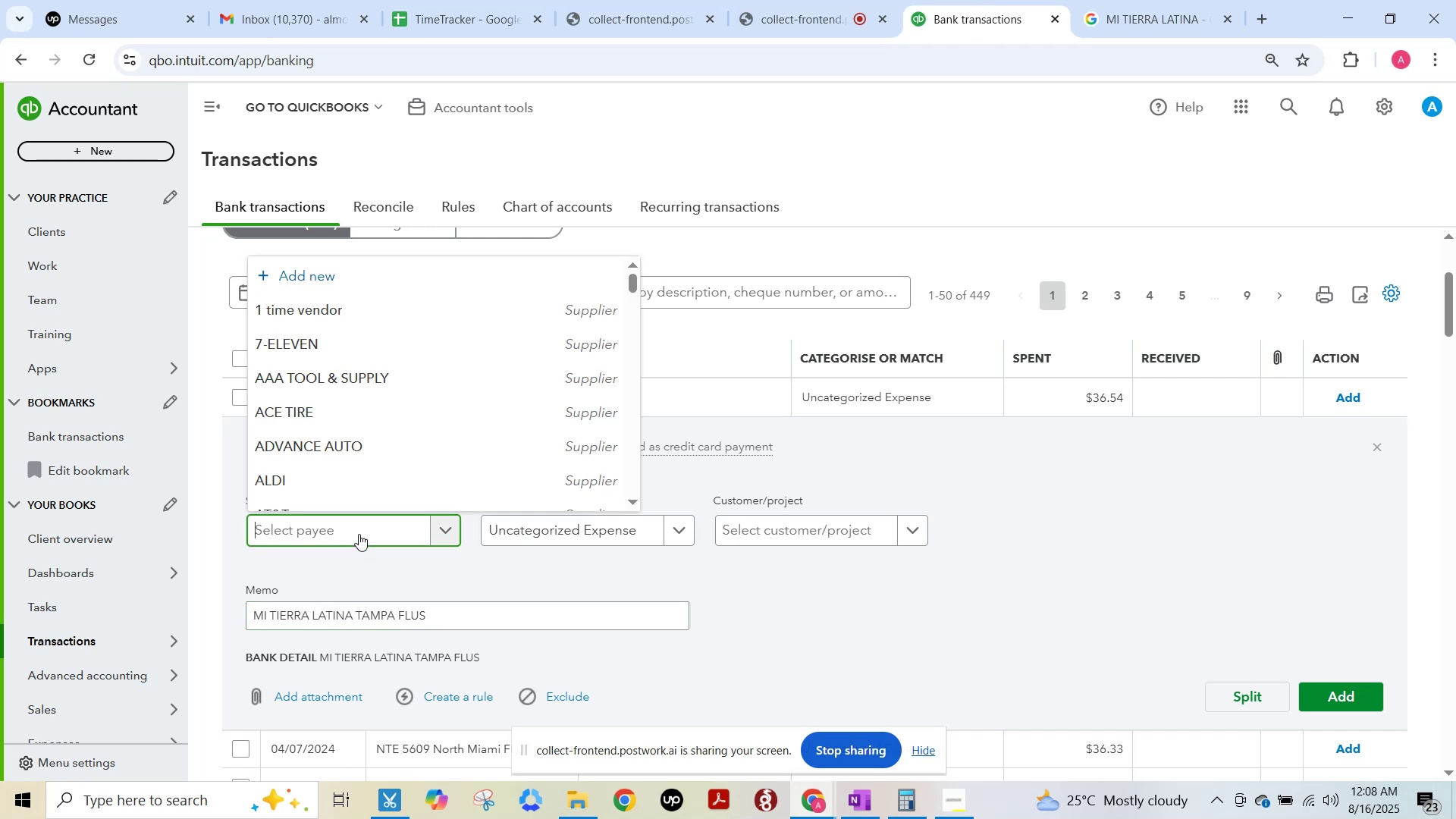 
key(Control+V)
 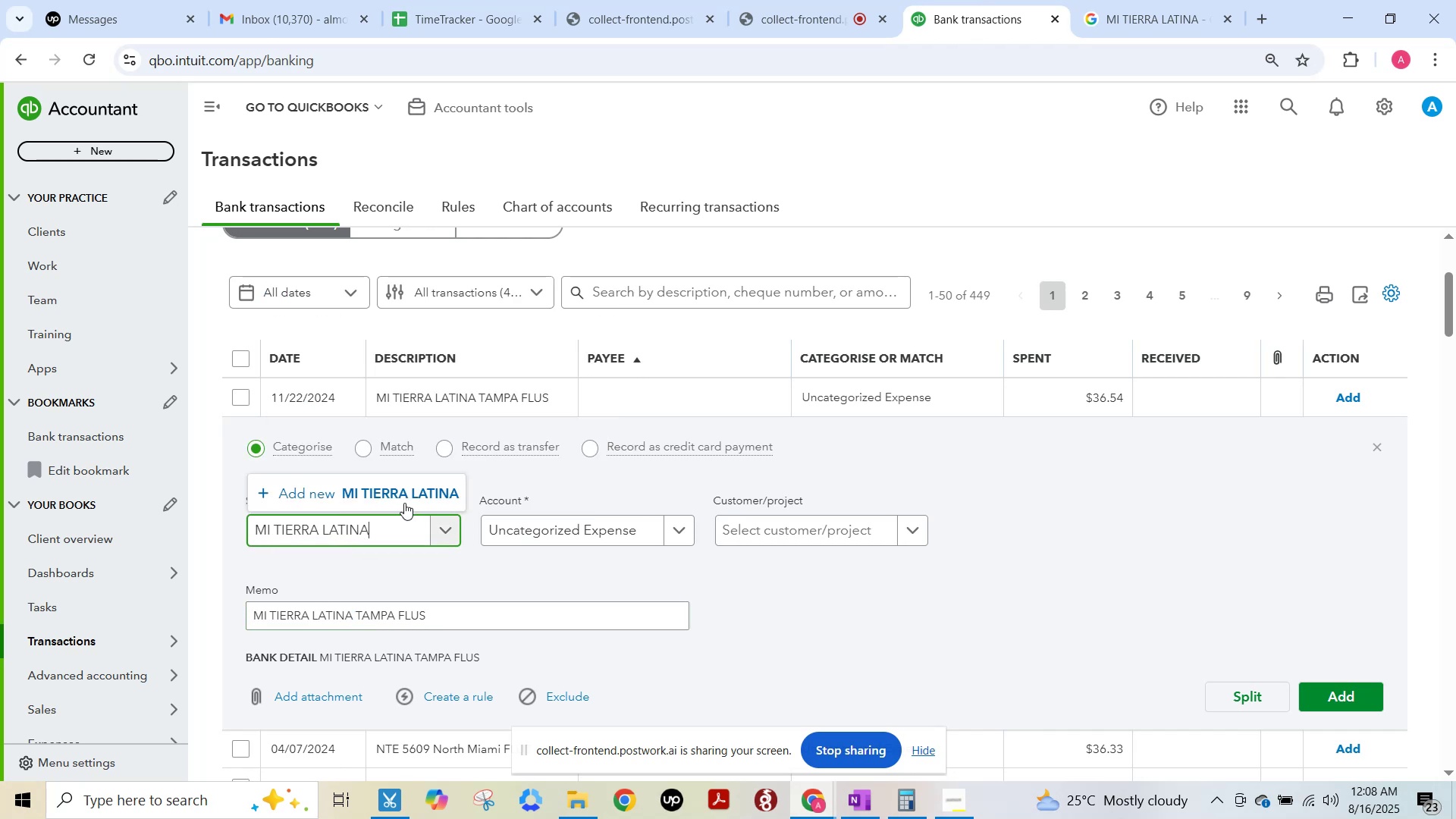 
left_click([1124, 0])
 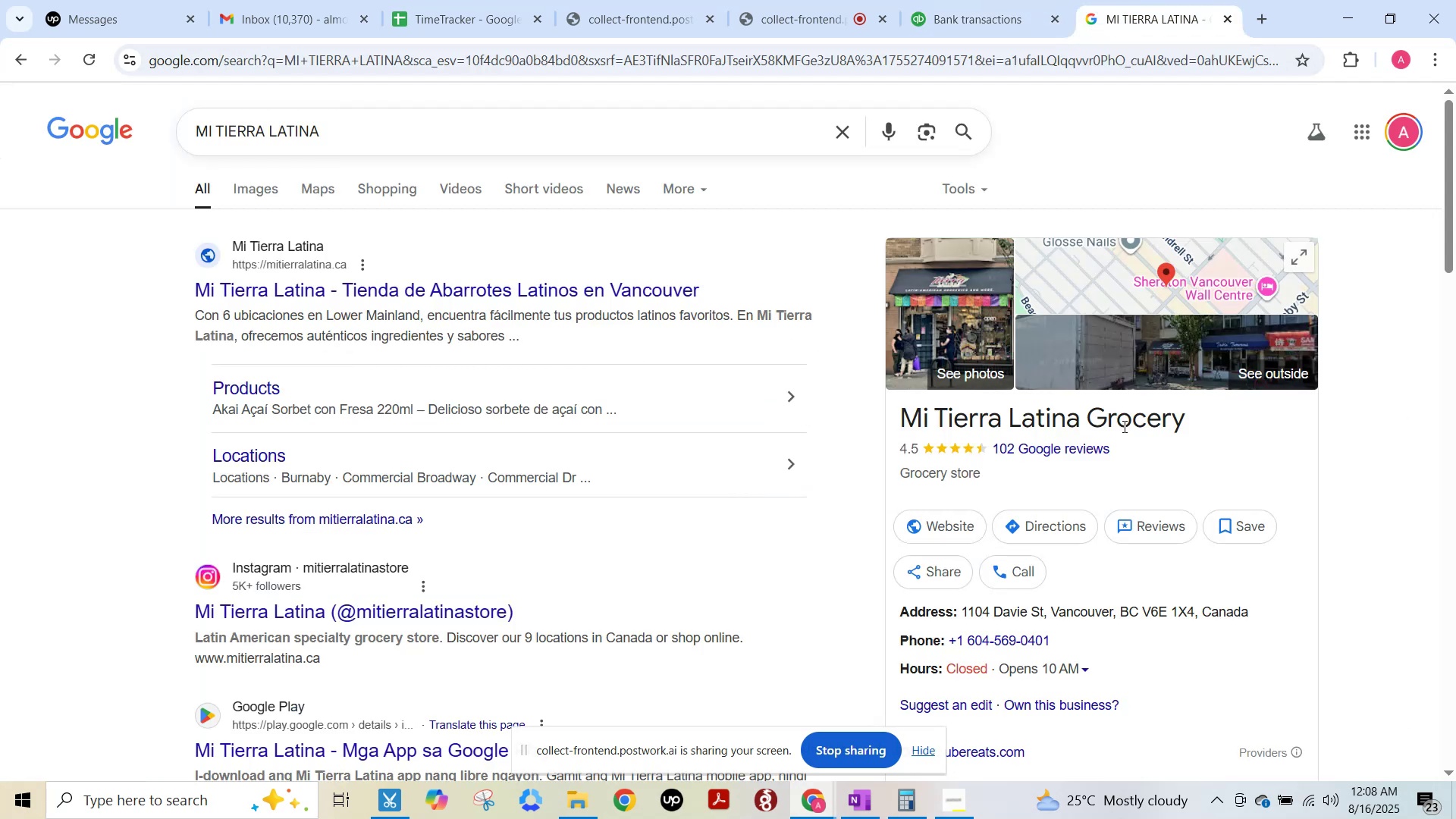 
double_click([1123, 425])
 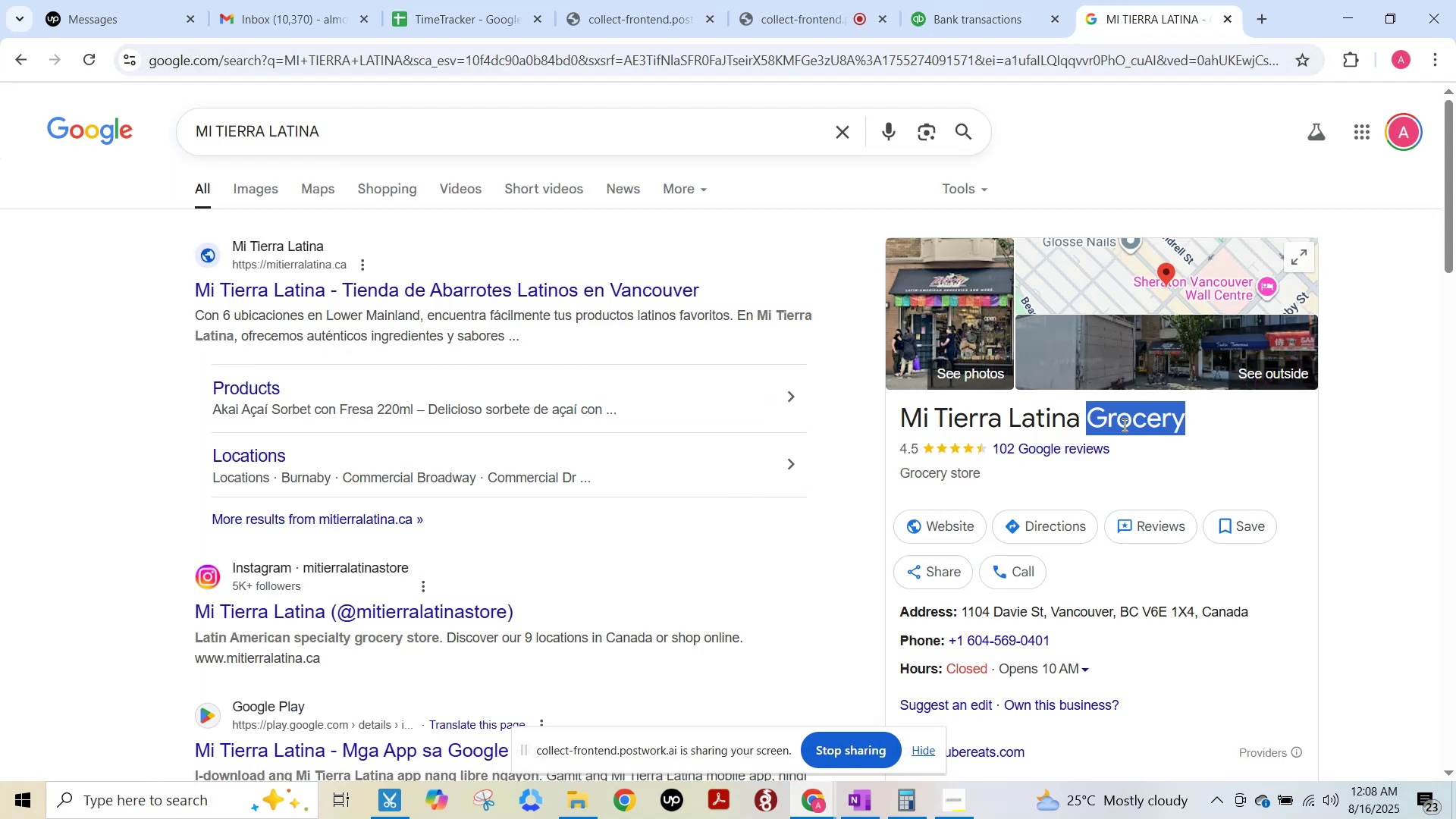 
key(Control+ControlLeft)
 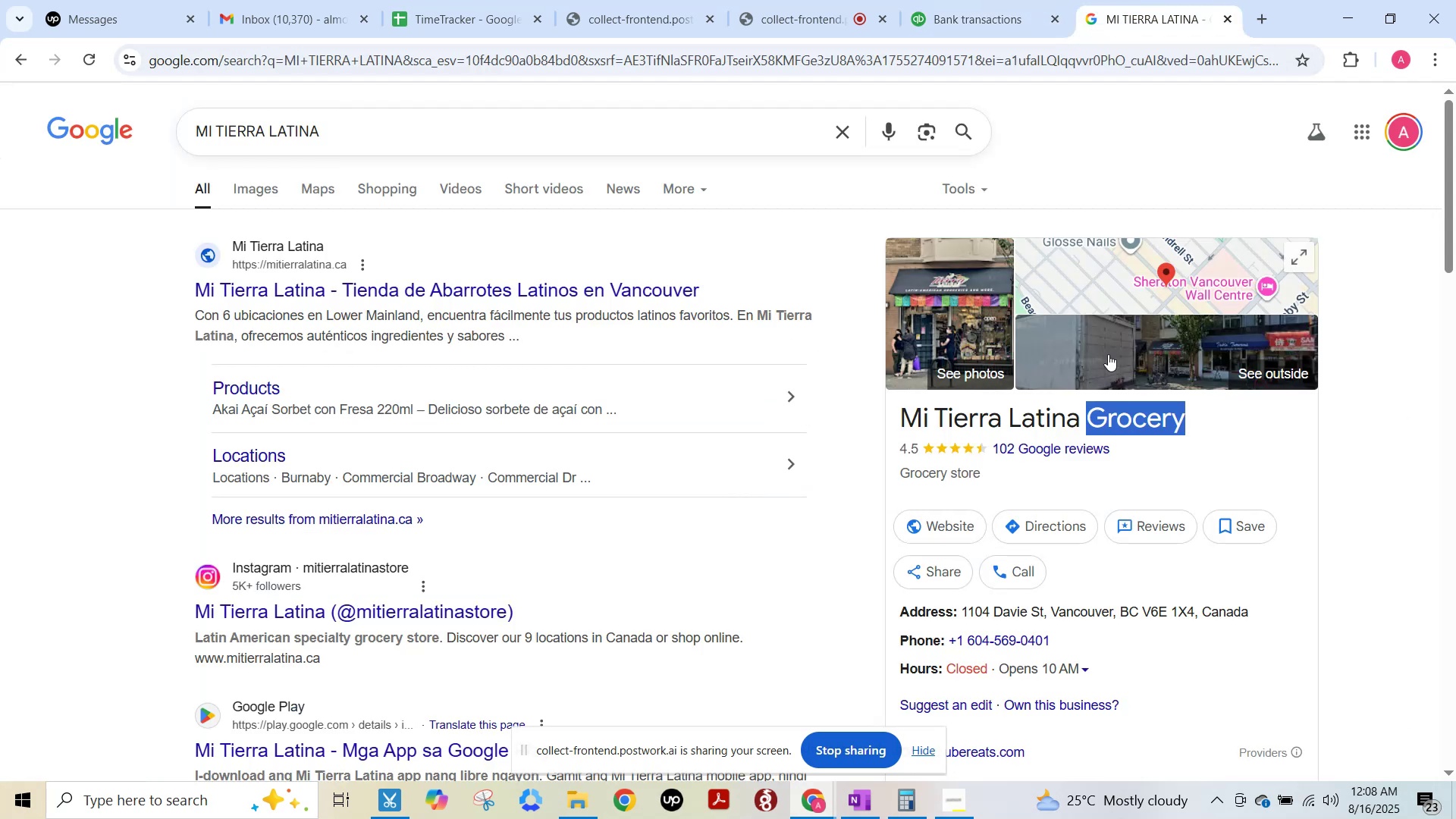 
key(Control+C)
 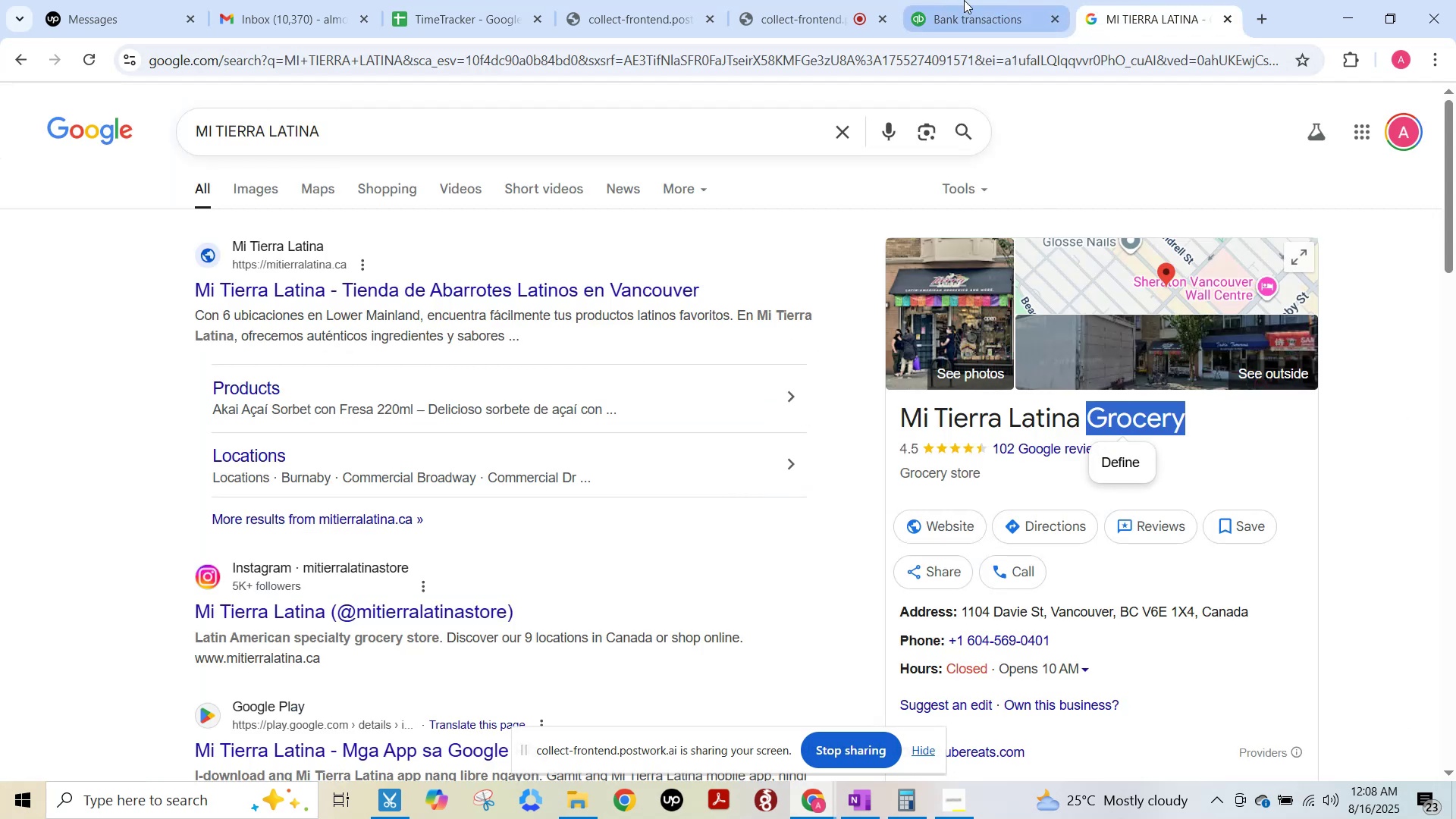 
left_click([964, 0])
 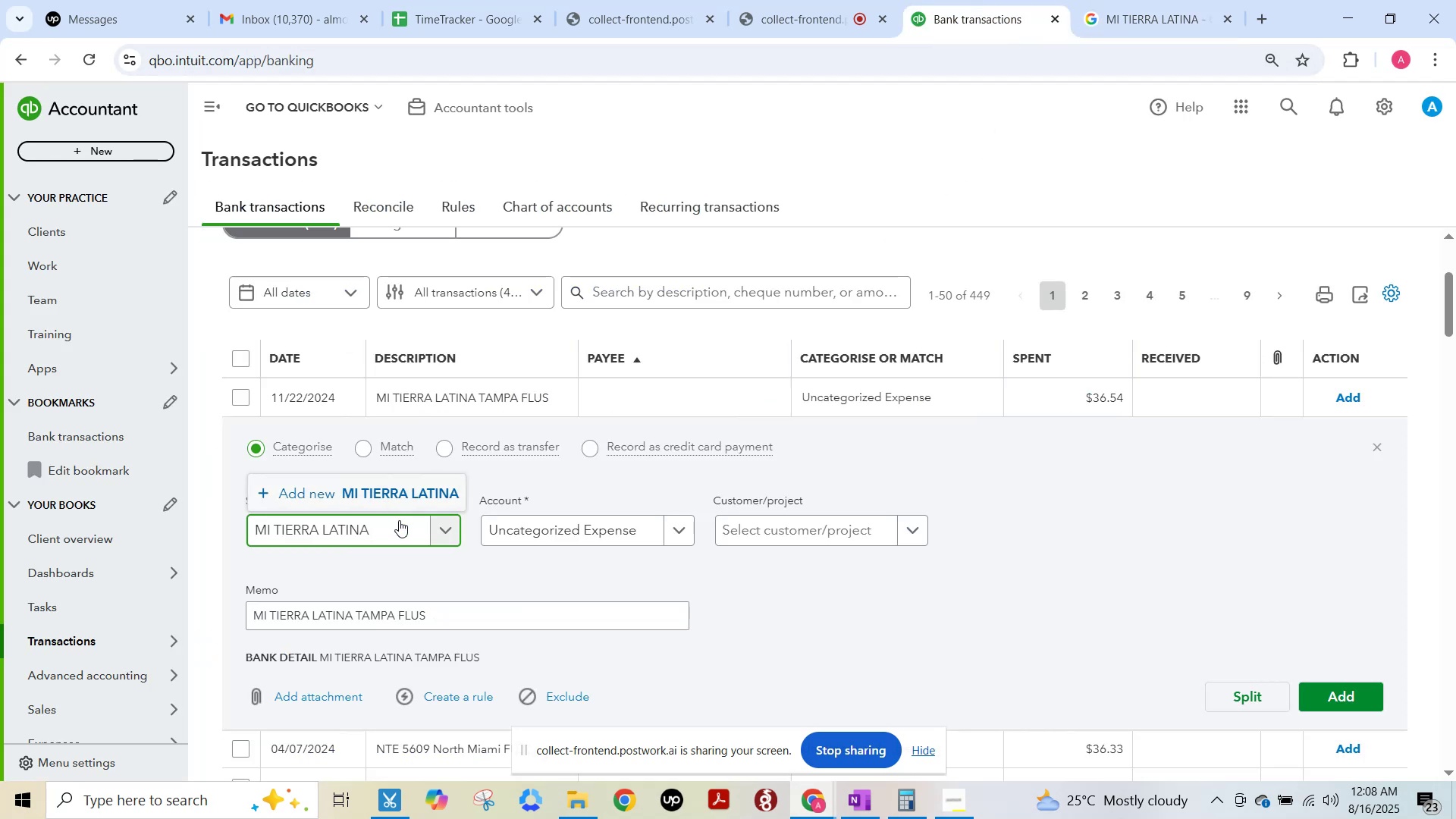 
left_click([399, 520])
 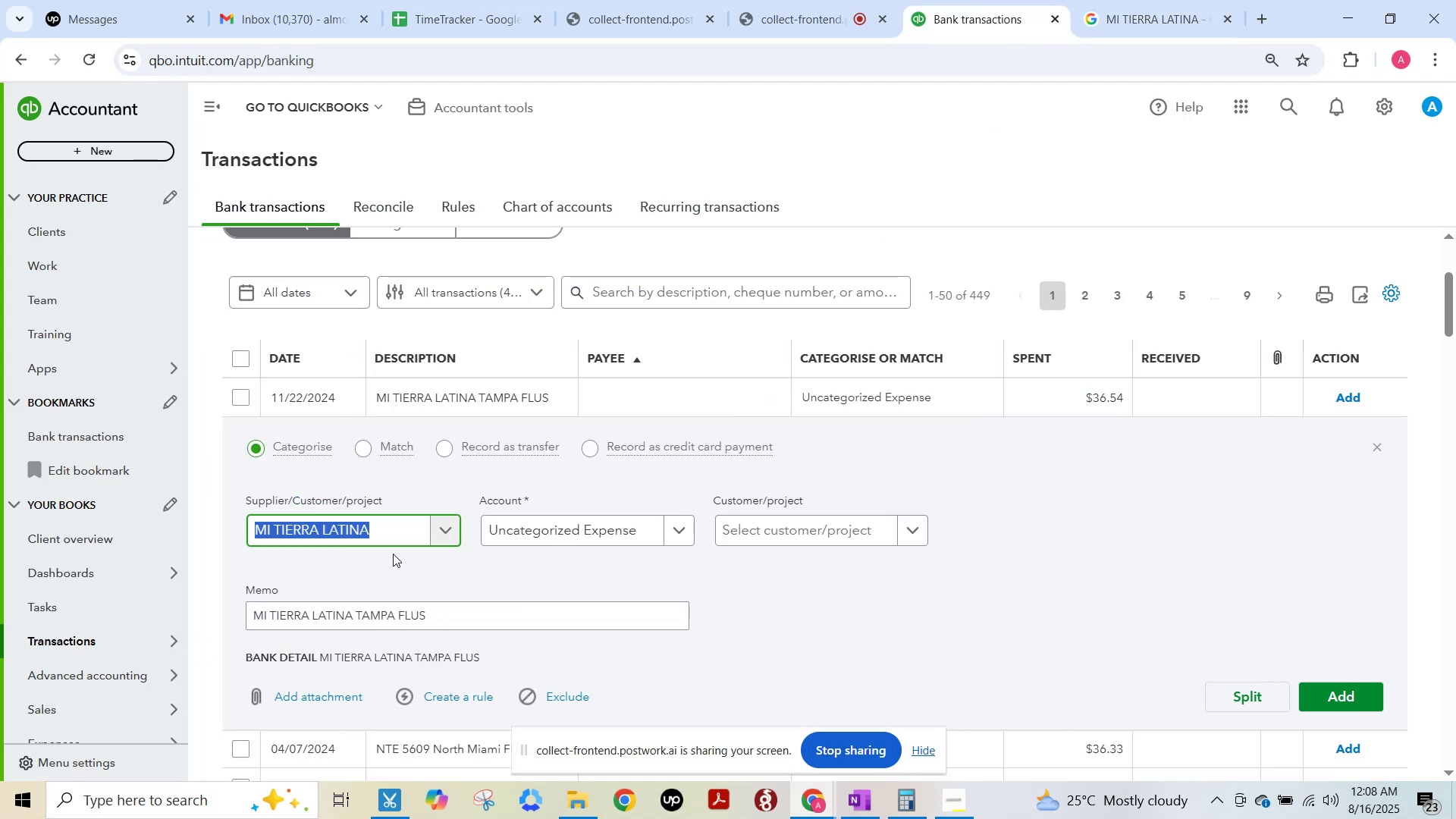 
left_click([388, 539])
 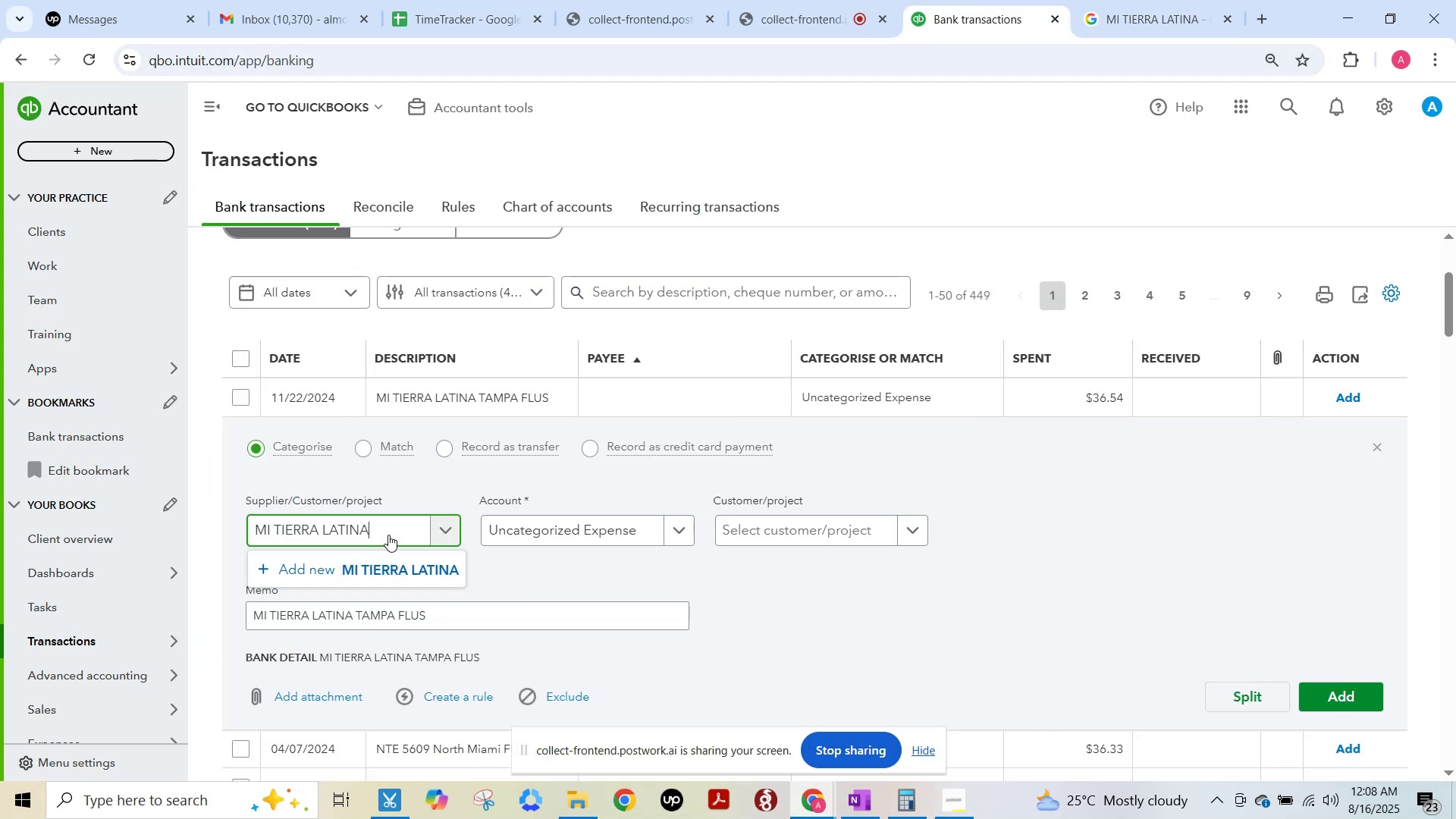 
key(Space)
 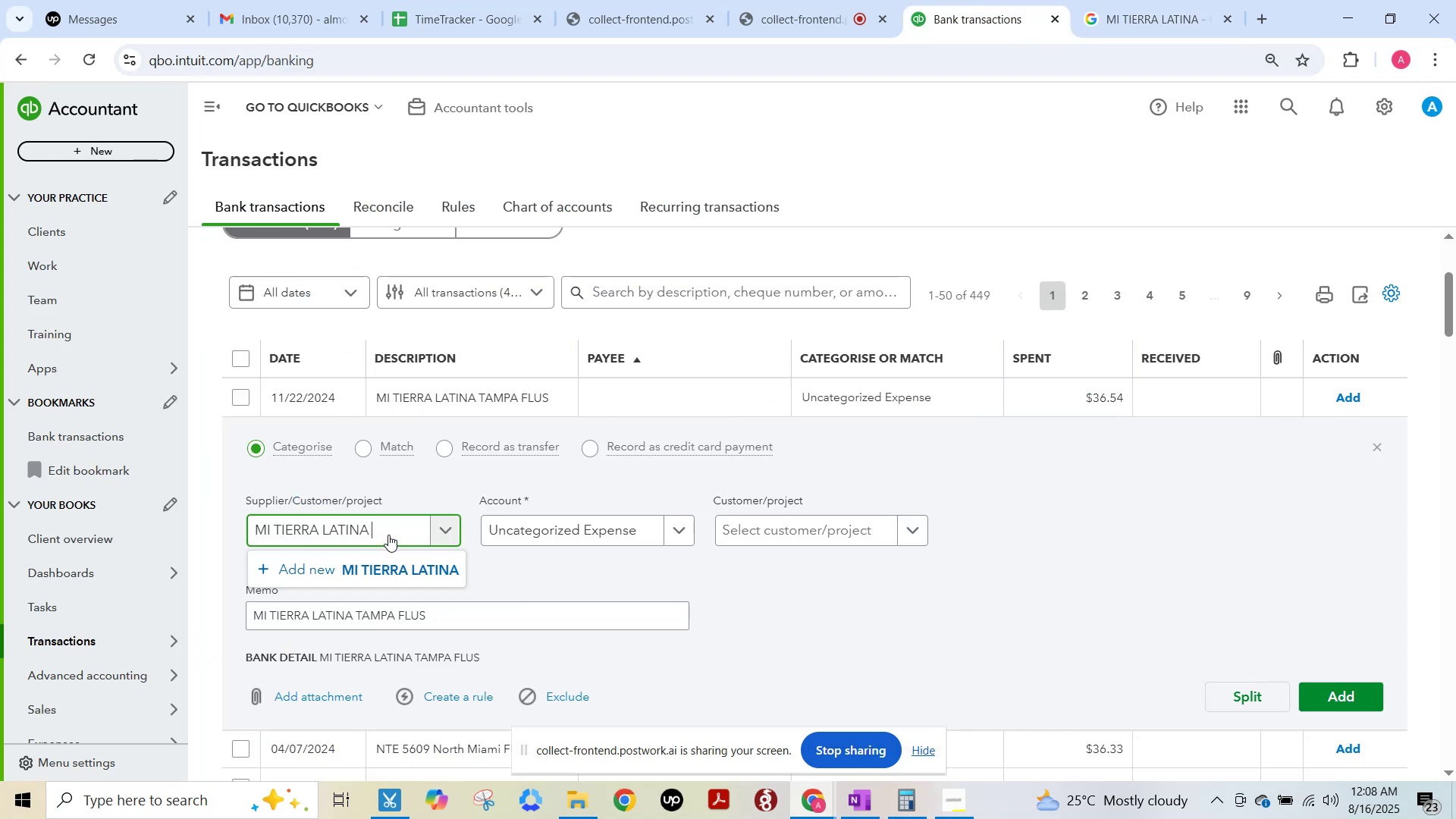 
key(Control+V)
 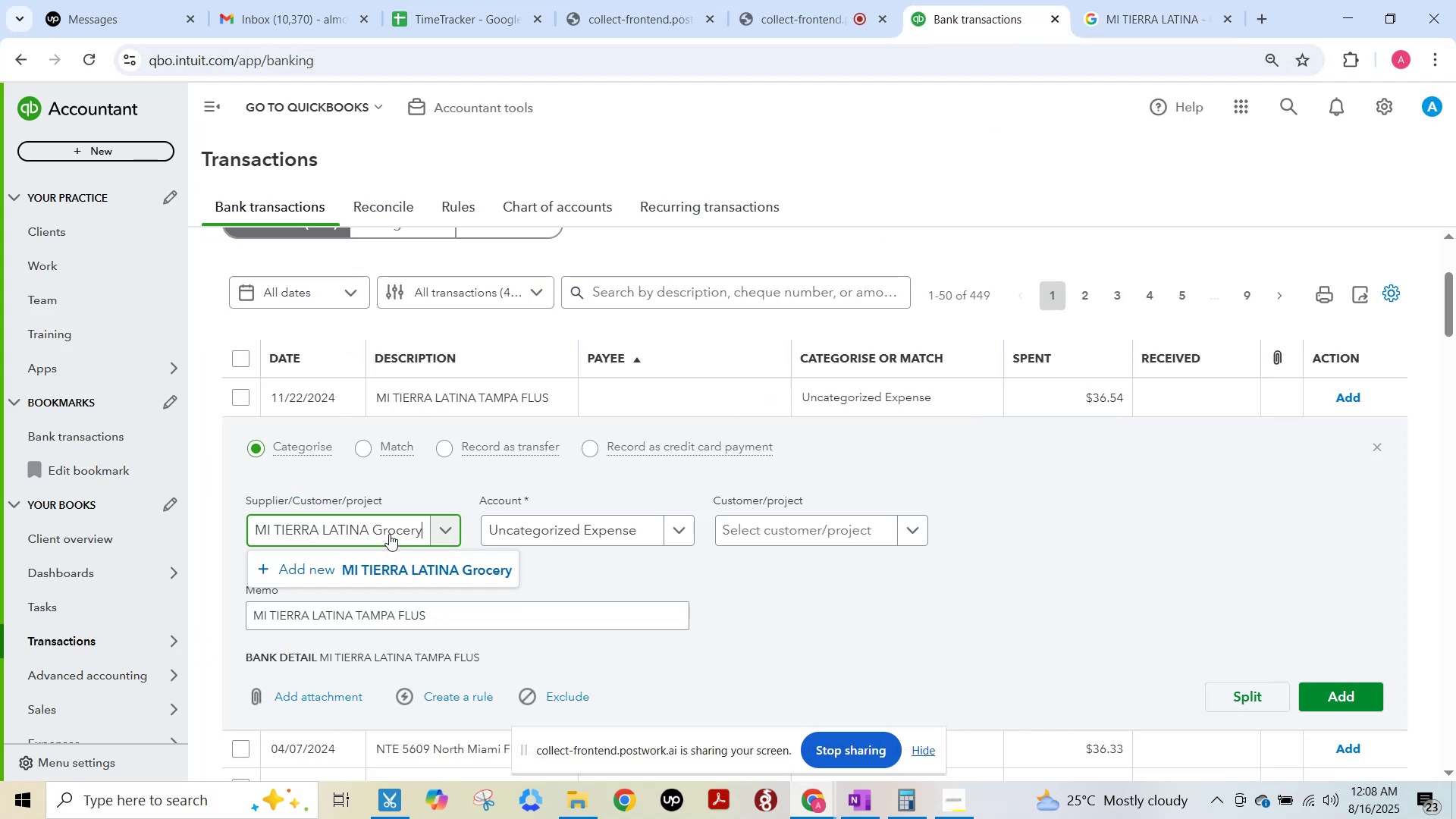 
key(Control+A)
 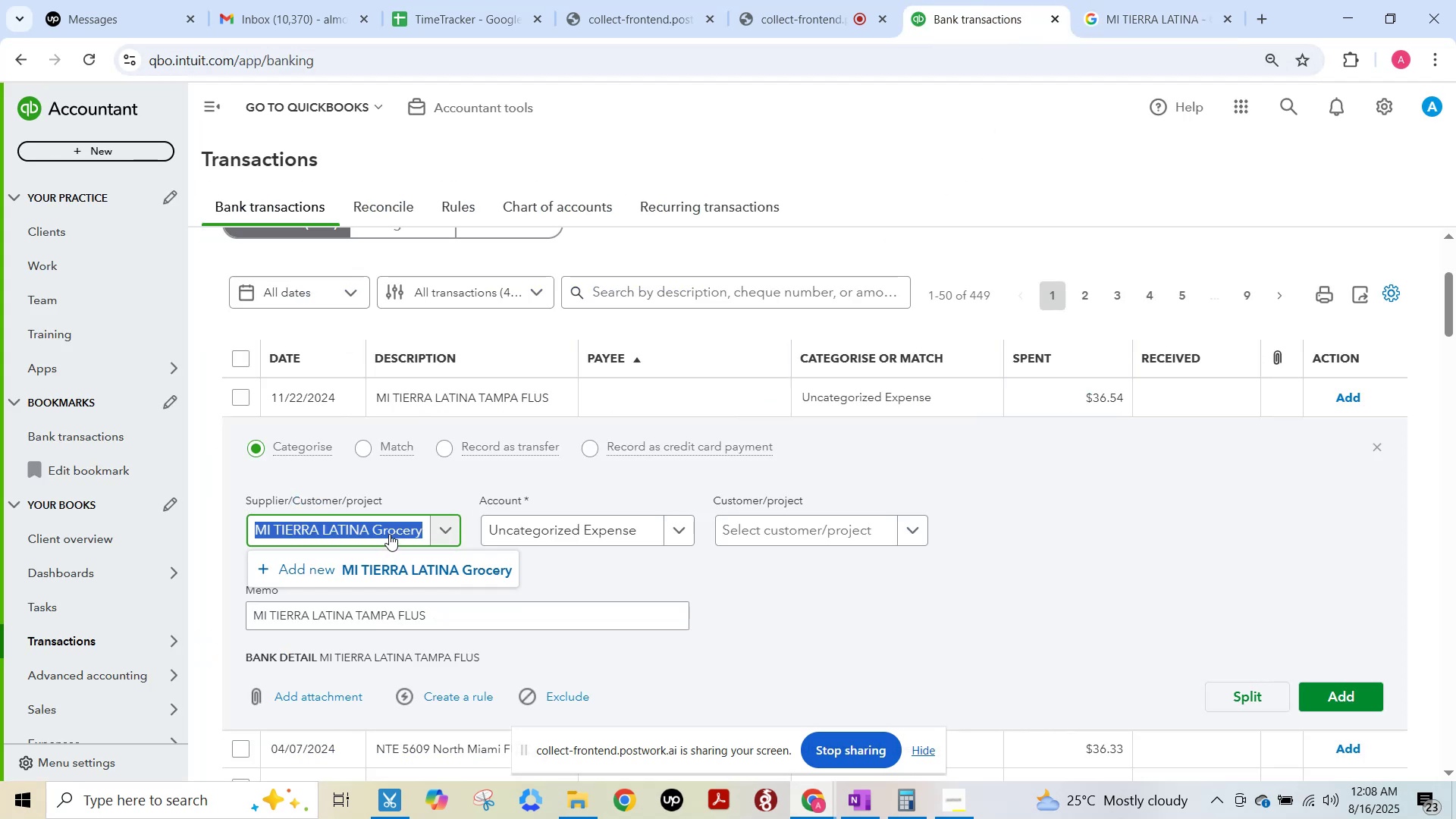 
key(Control+C)
 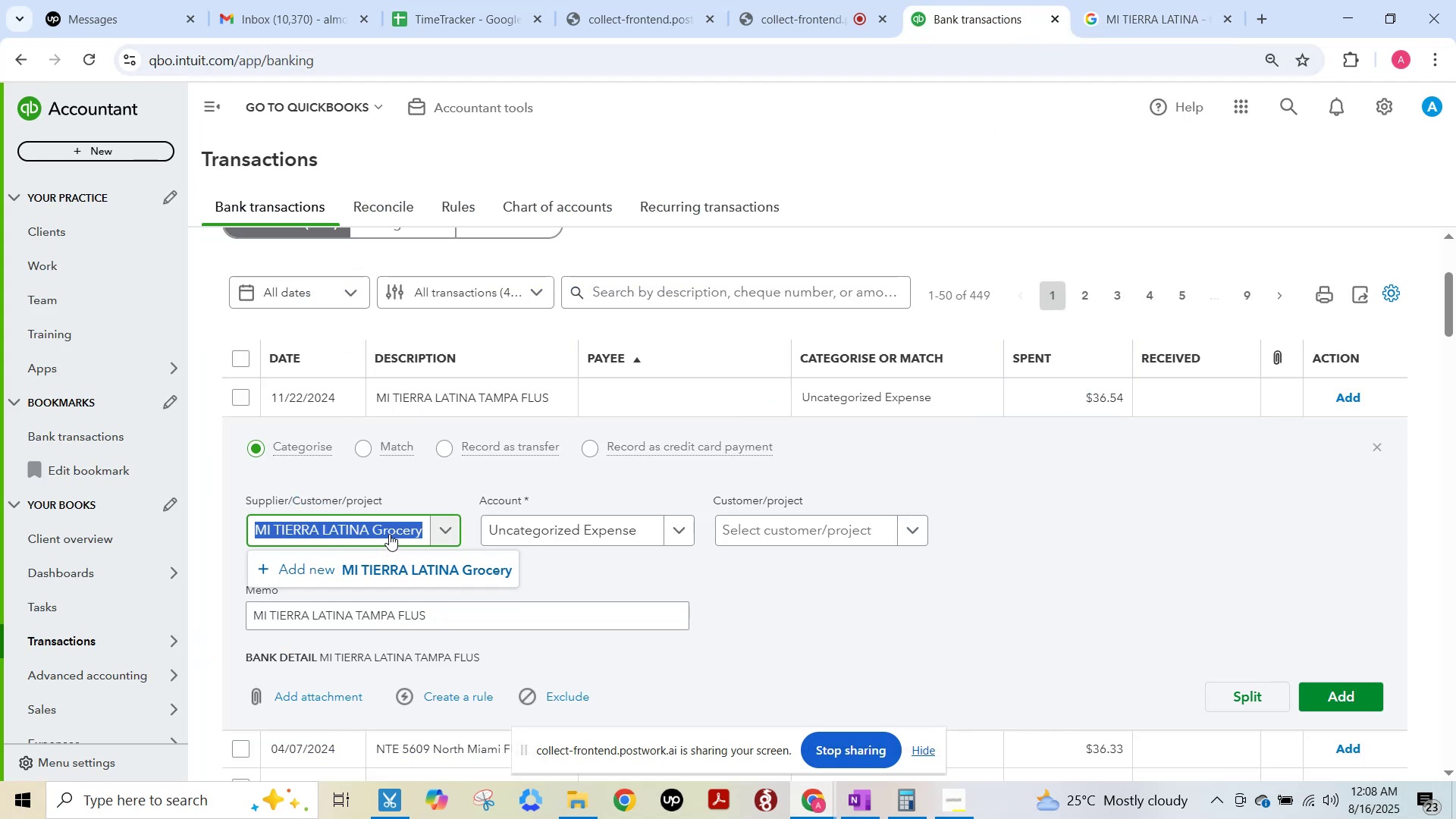 
key(F15)
 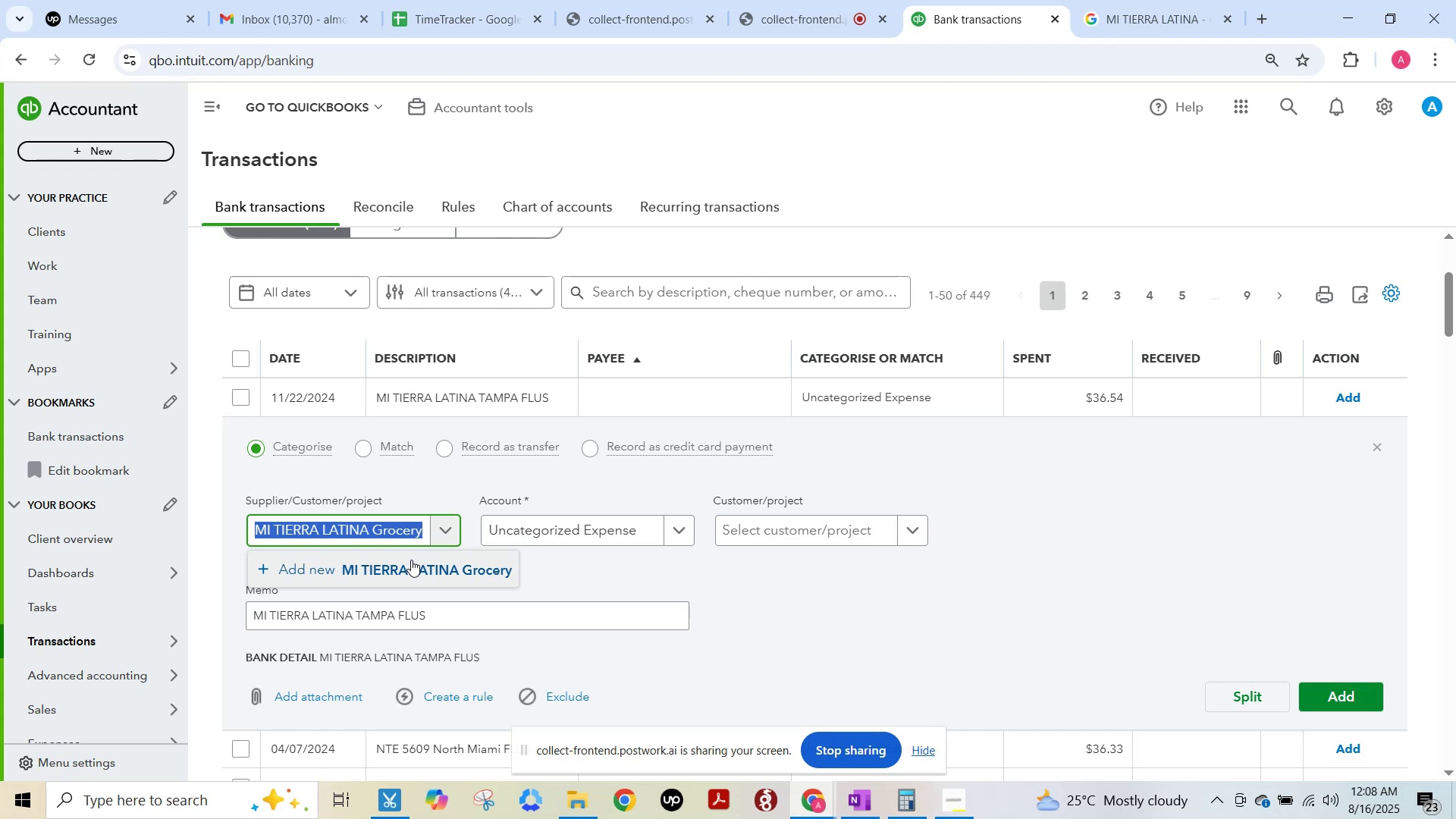 
left_click([411, 560])
 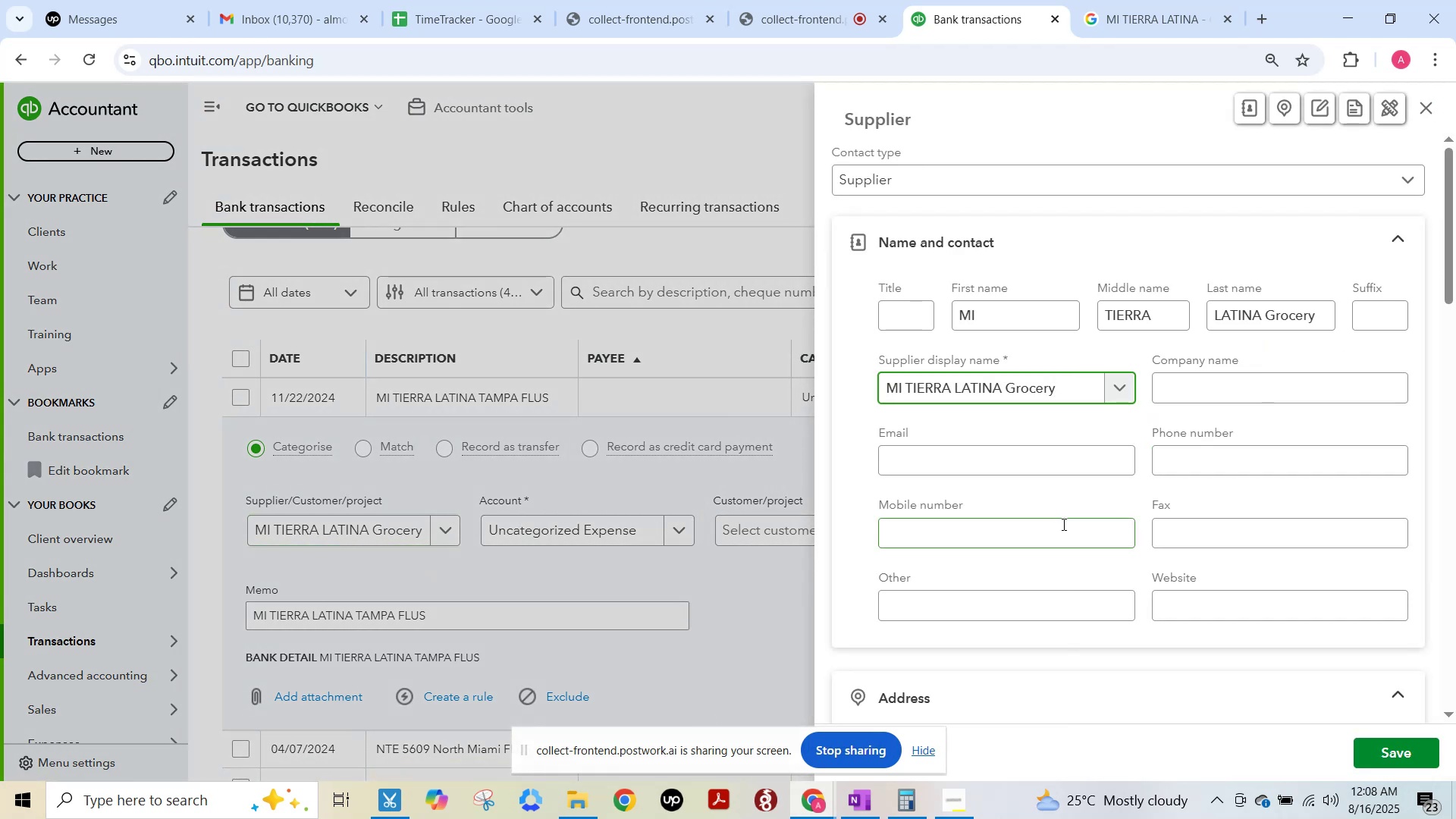 
left_click([1398, 753])
 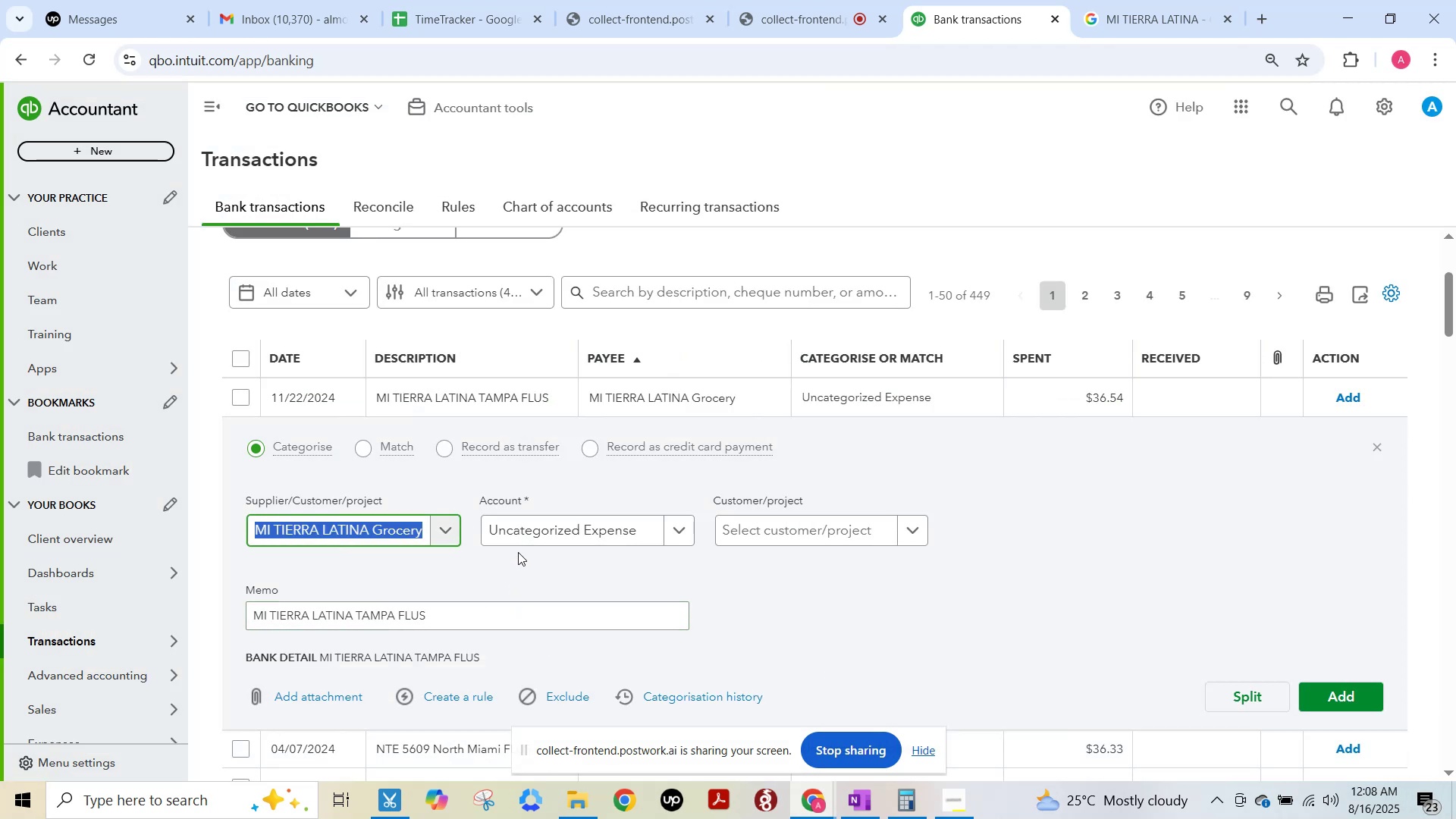 
left_click([1130, 0])
 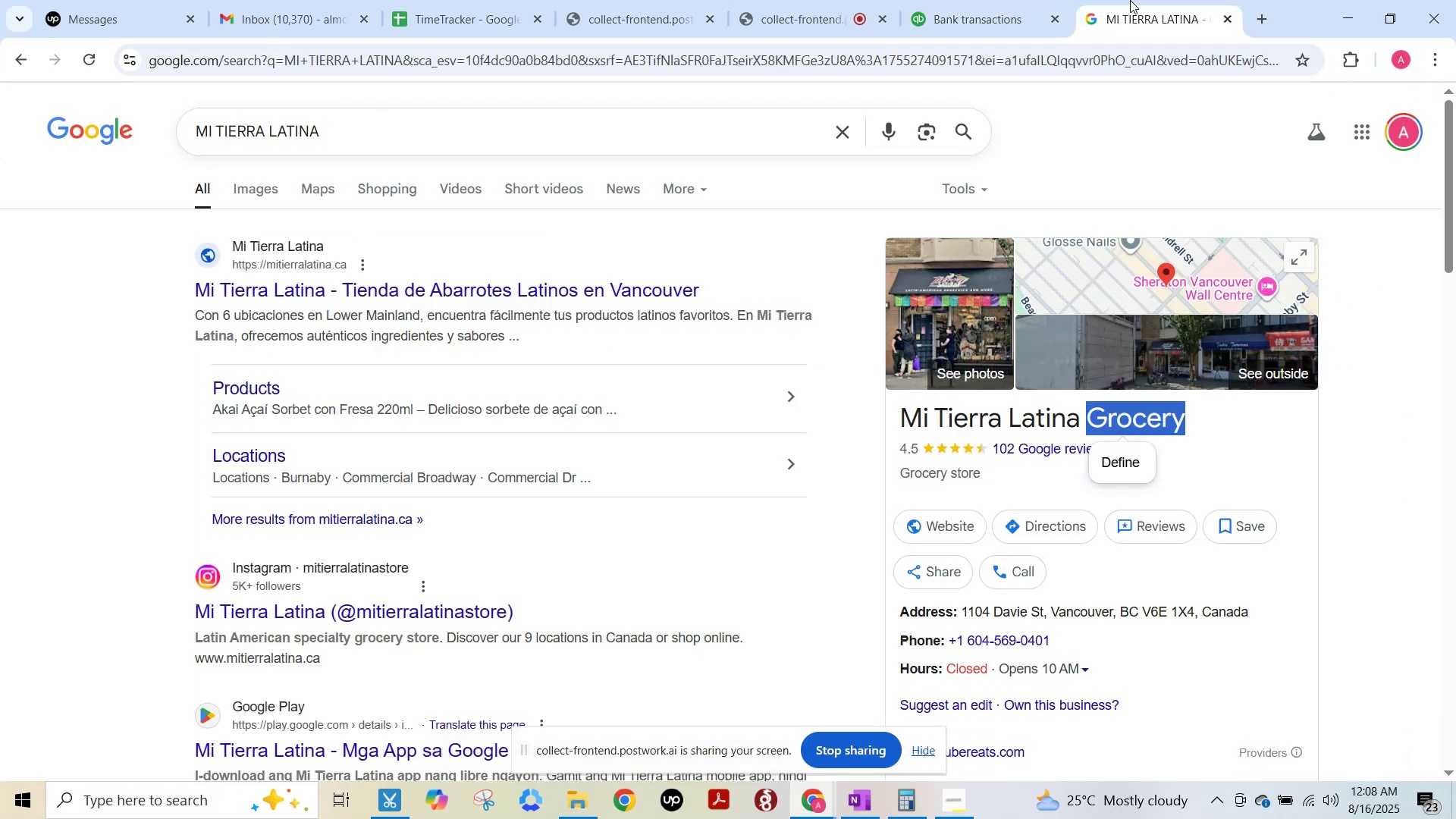 
scroll: coordinate [1329, 535], scroll_direction: down, amount: 2.0
 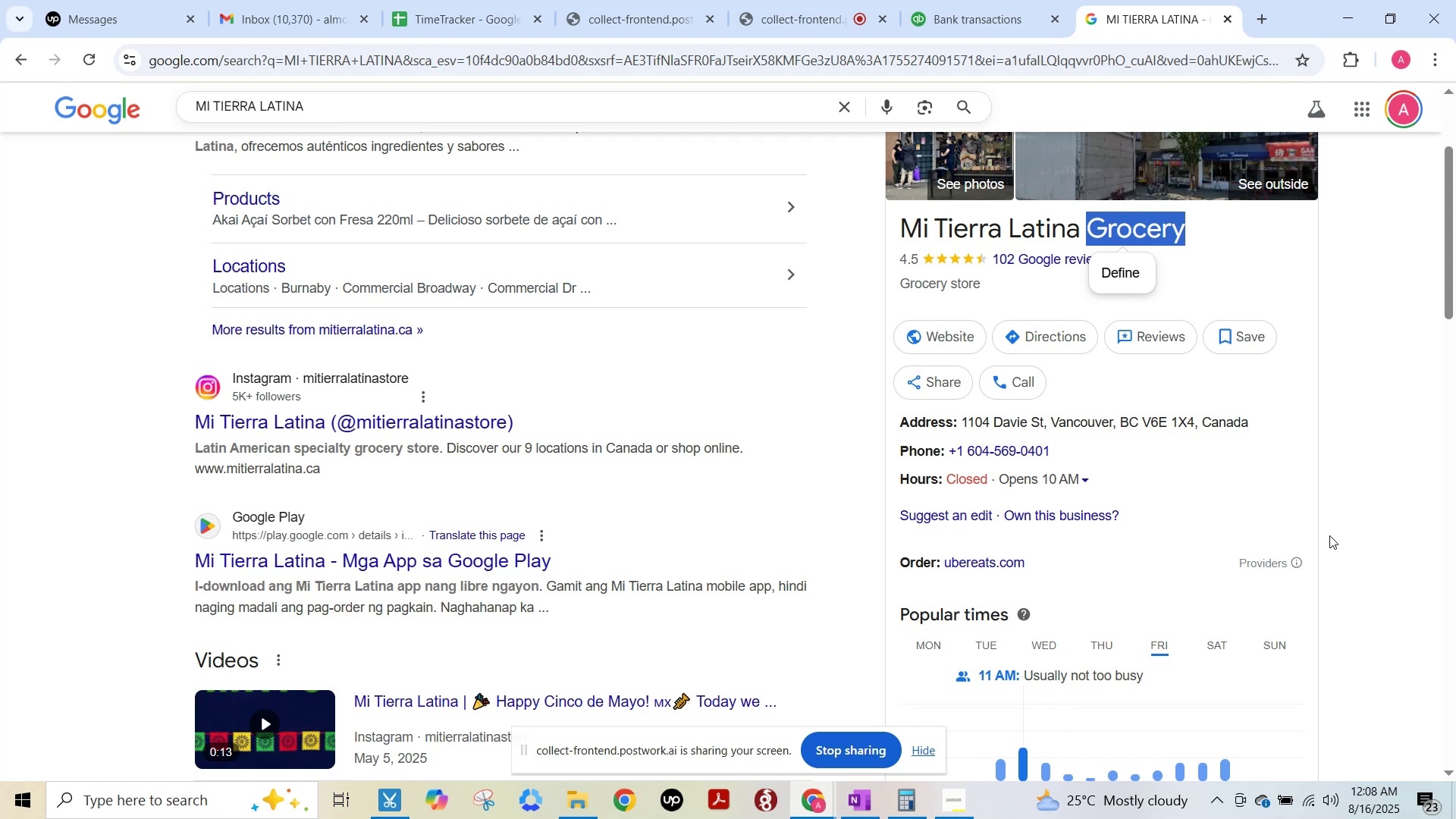 
key(F15)
 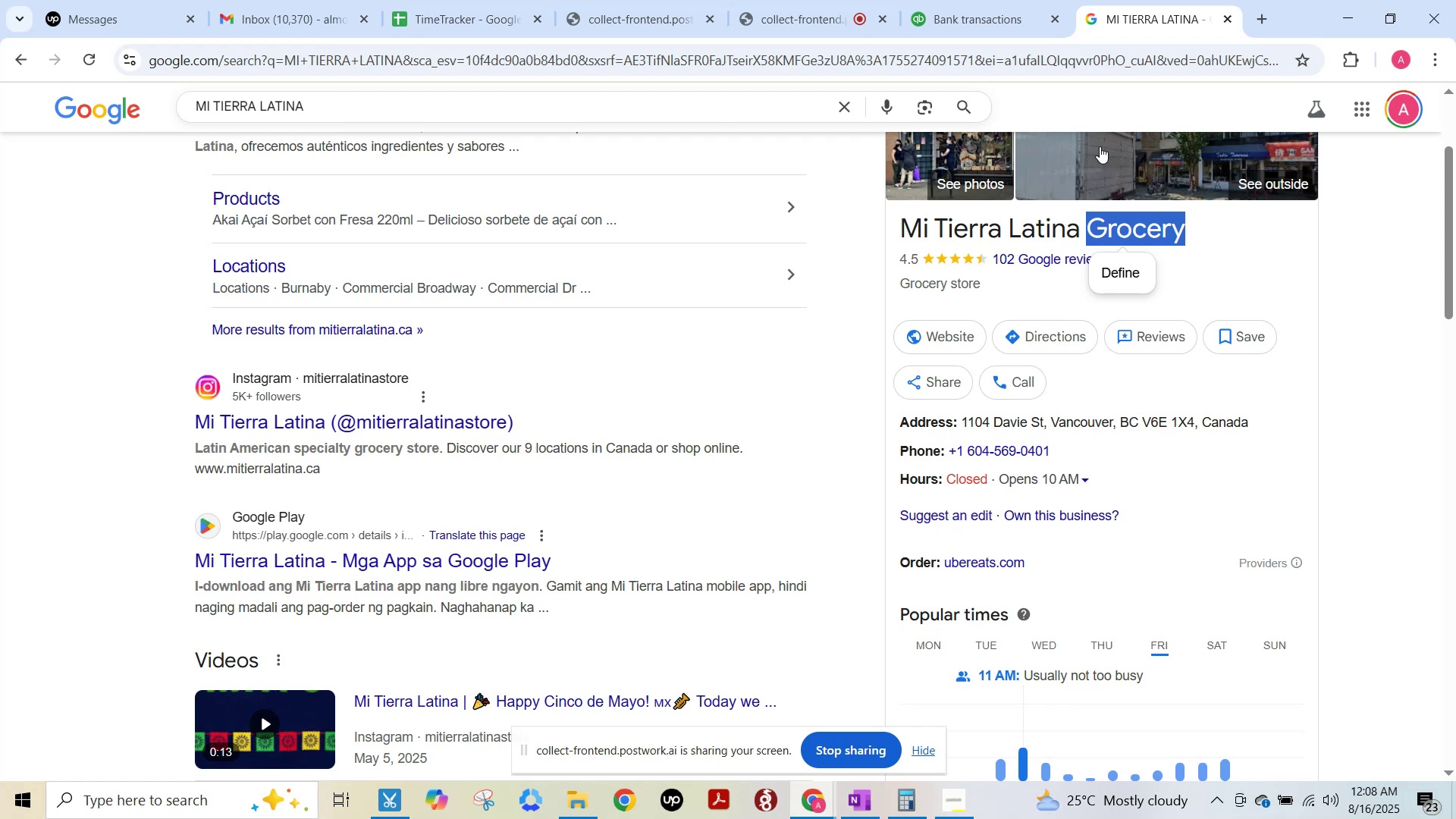 
key(F15)
 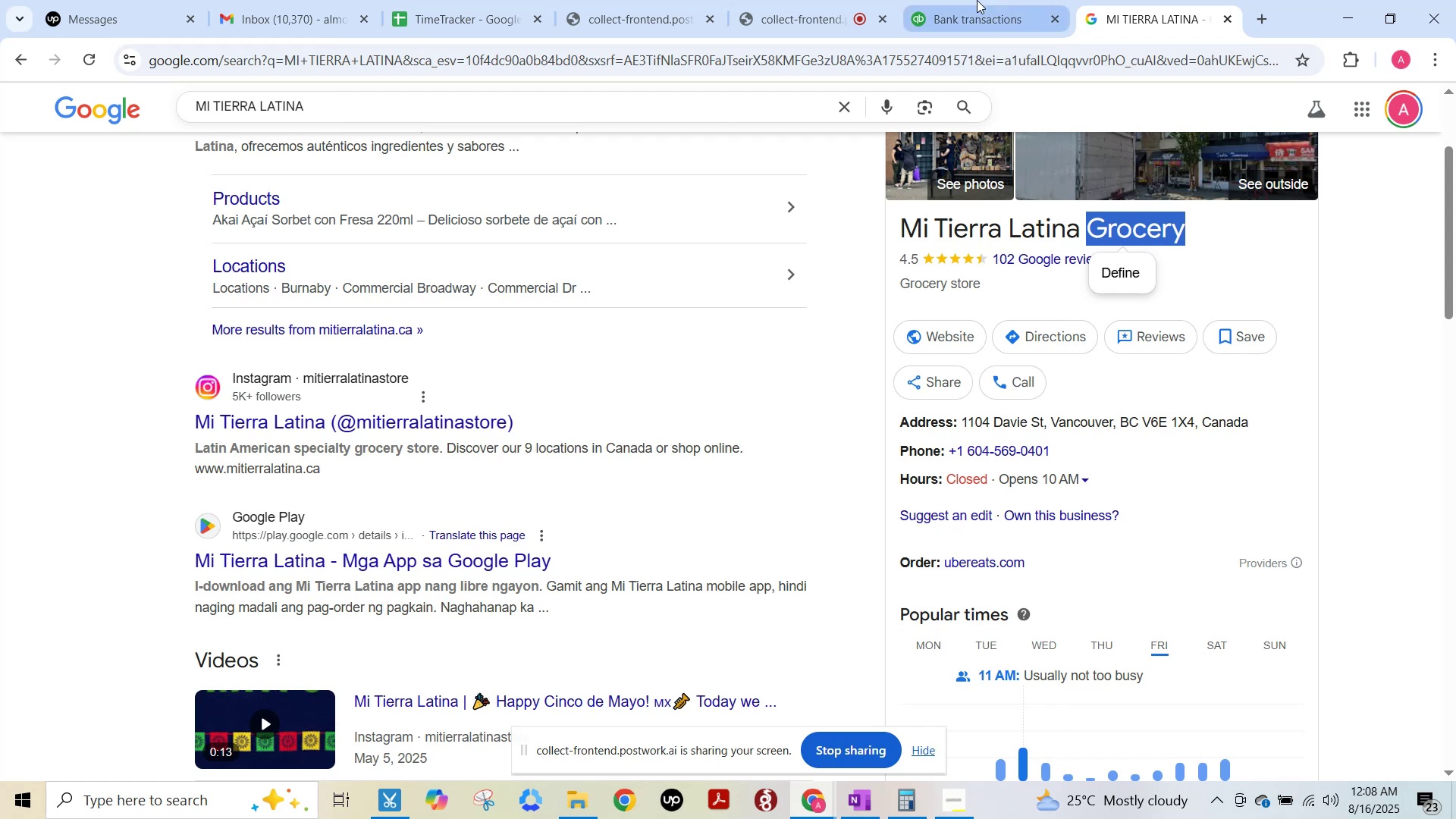 
left_click([977, 0])
 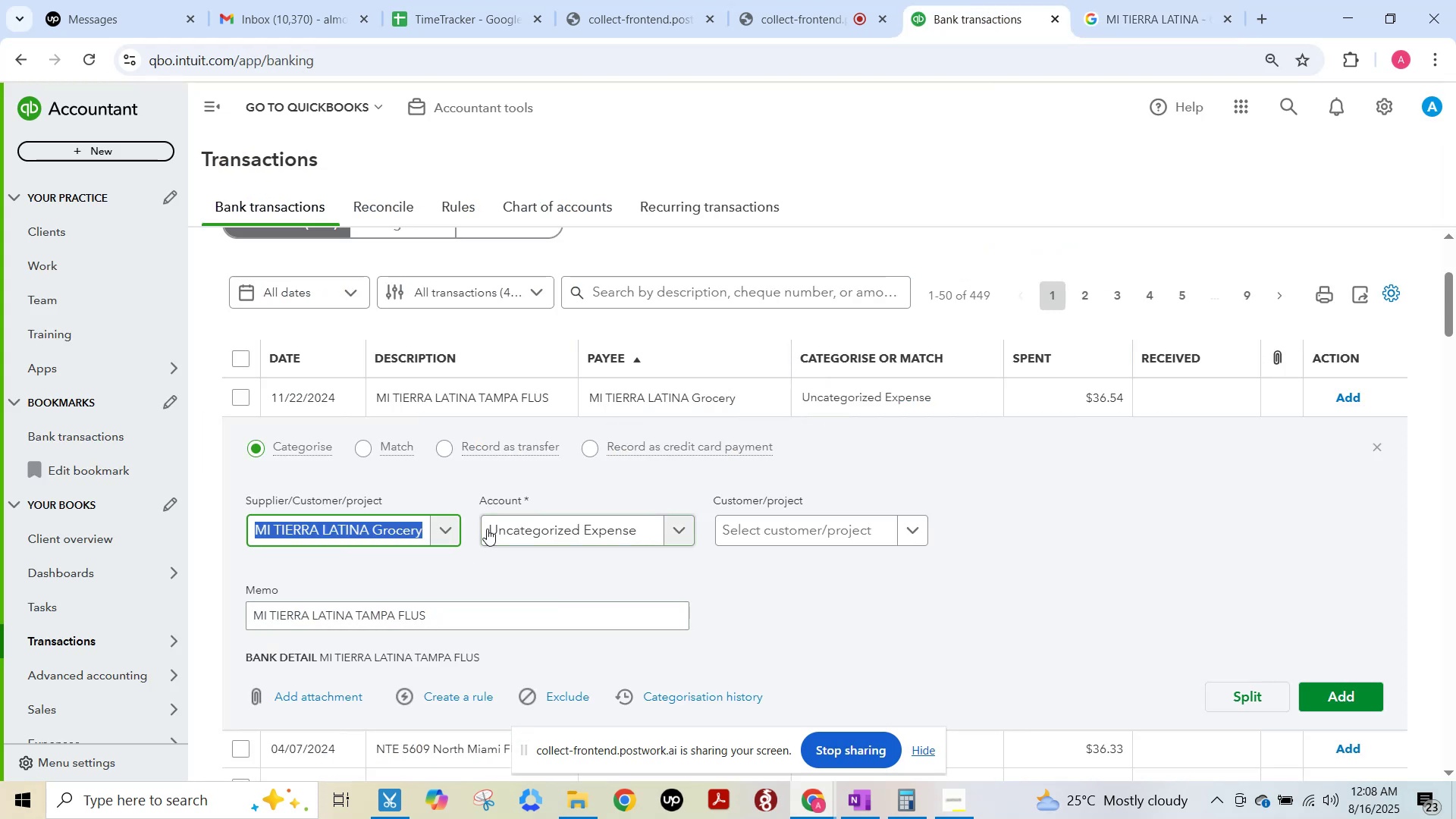 
left_click([487, 528])
 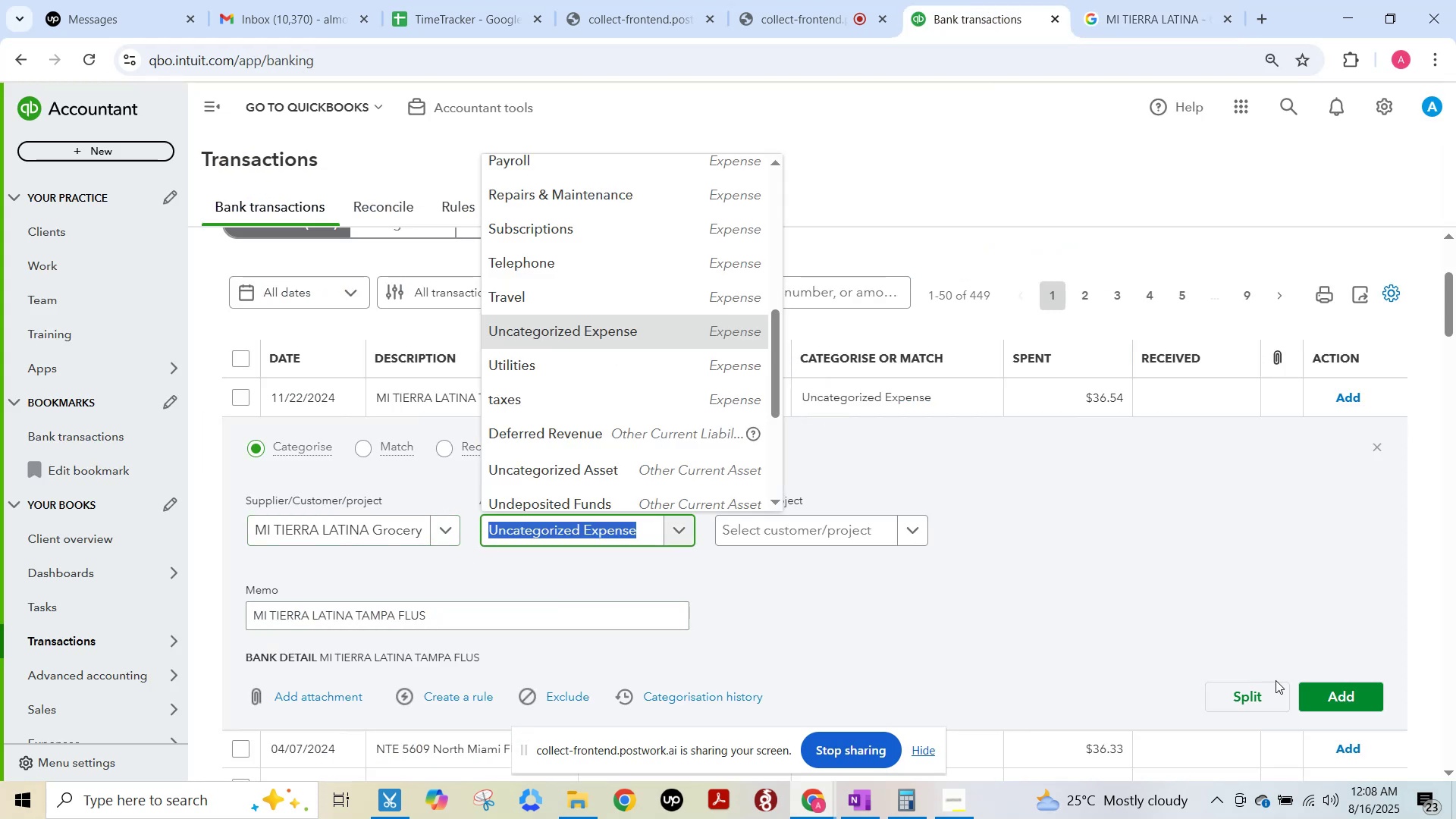 
left_click([1307, 693])
 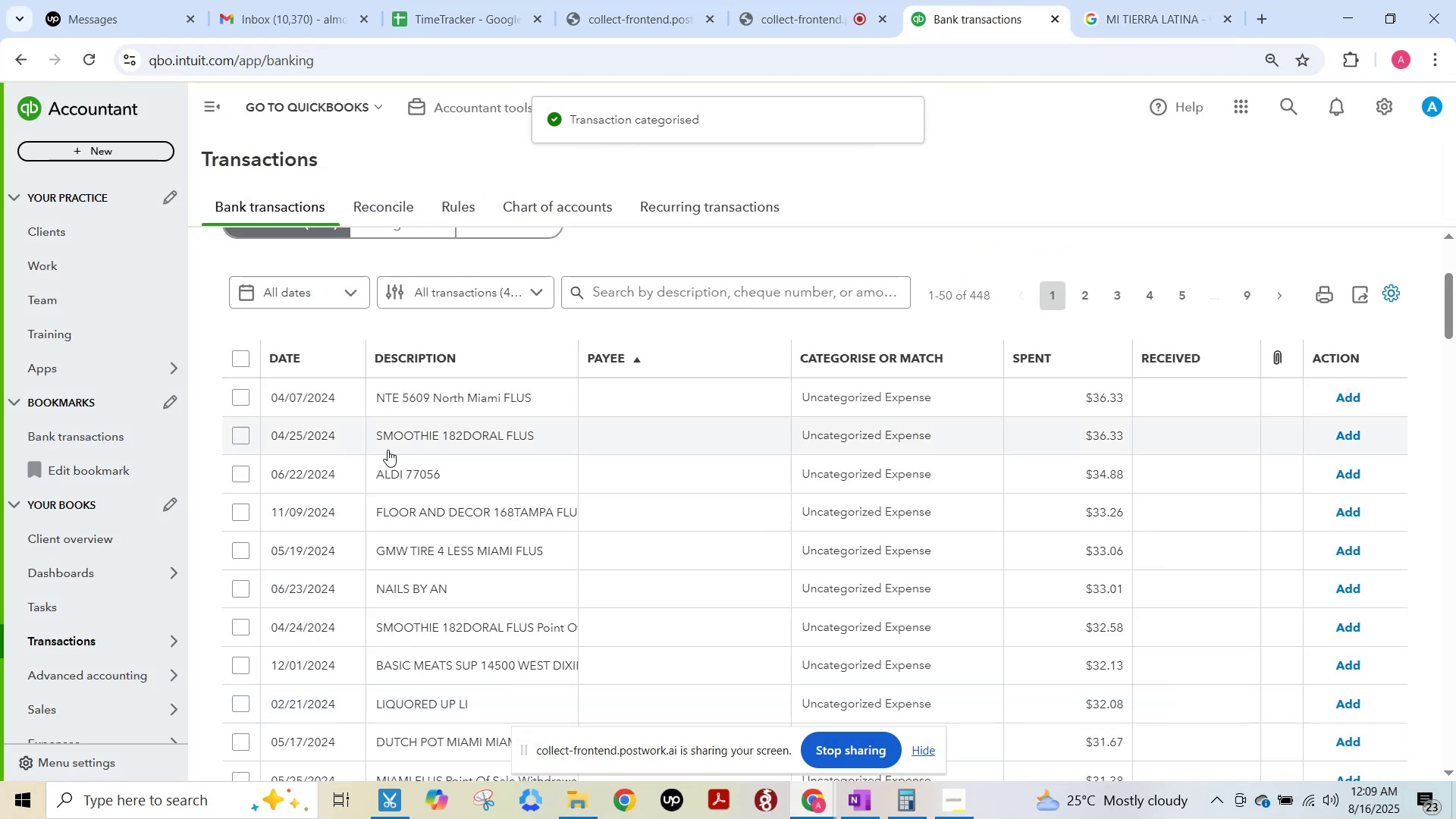 
left_click([433, 408])
 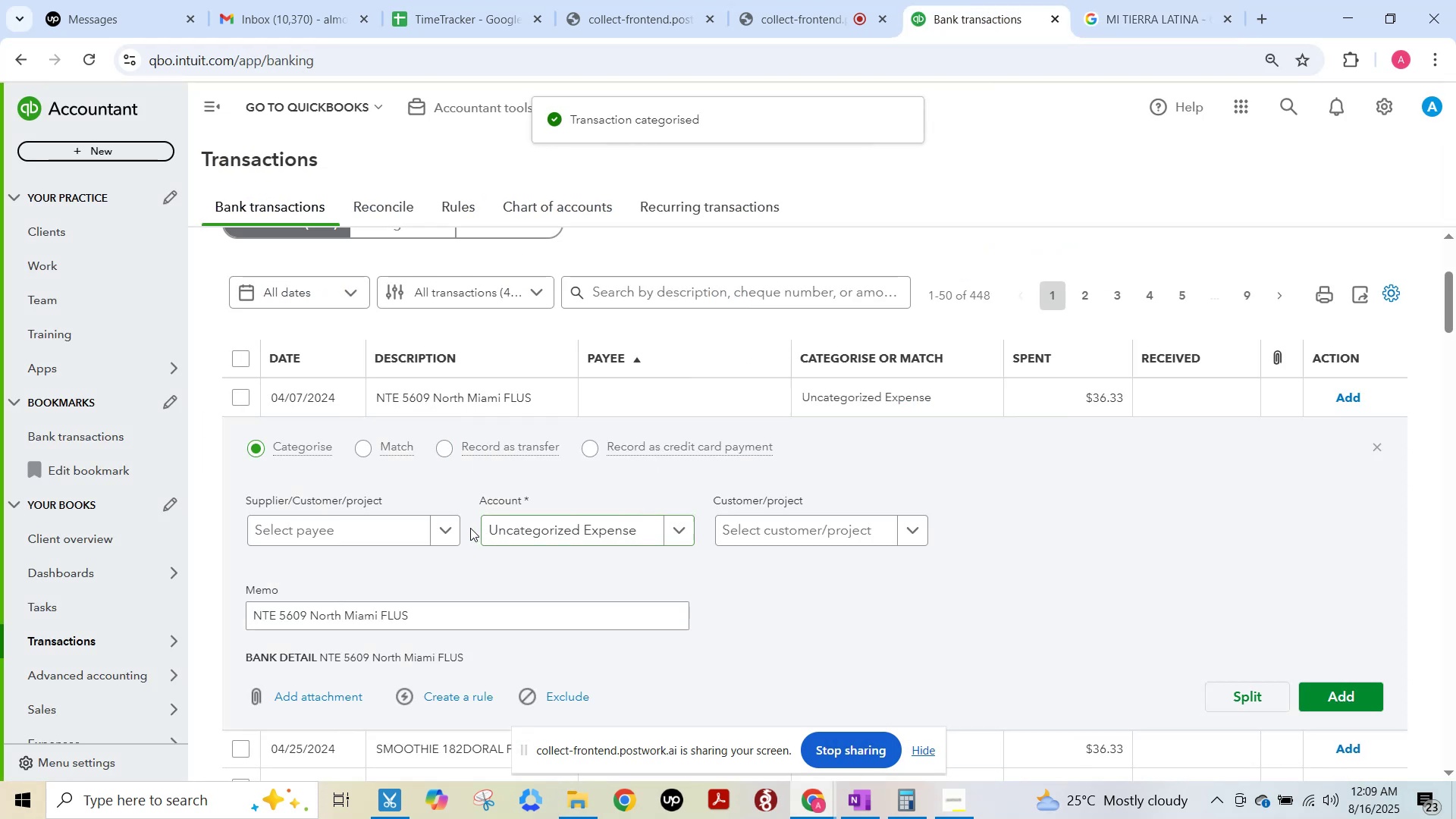 
left_click([453, 525])
 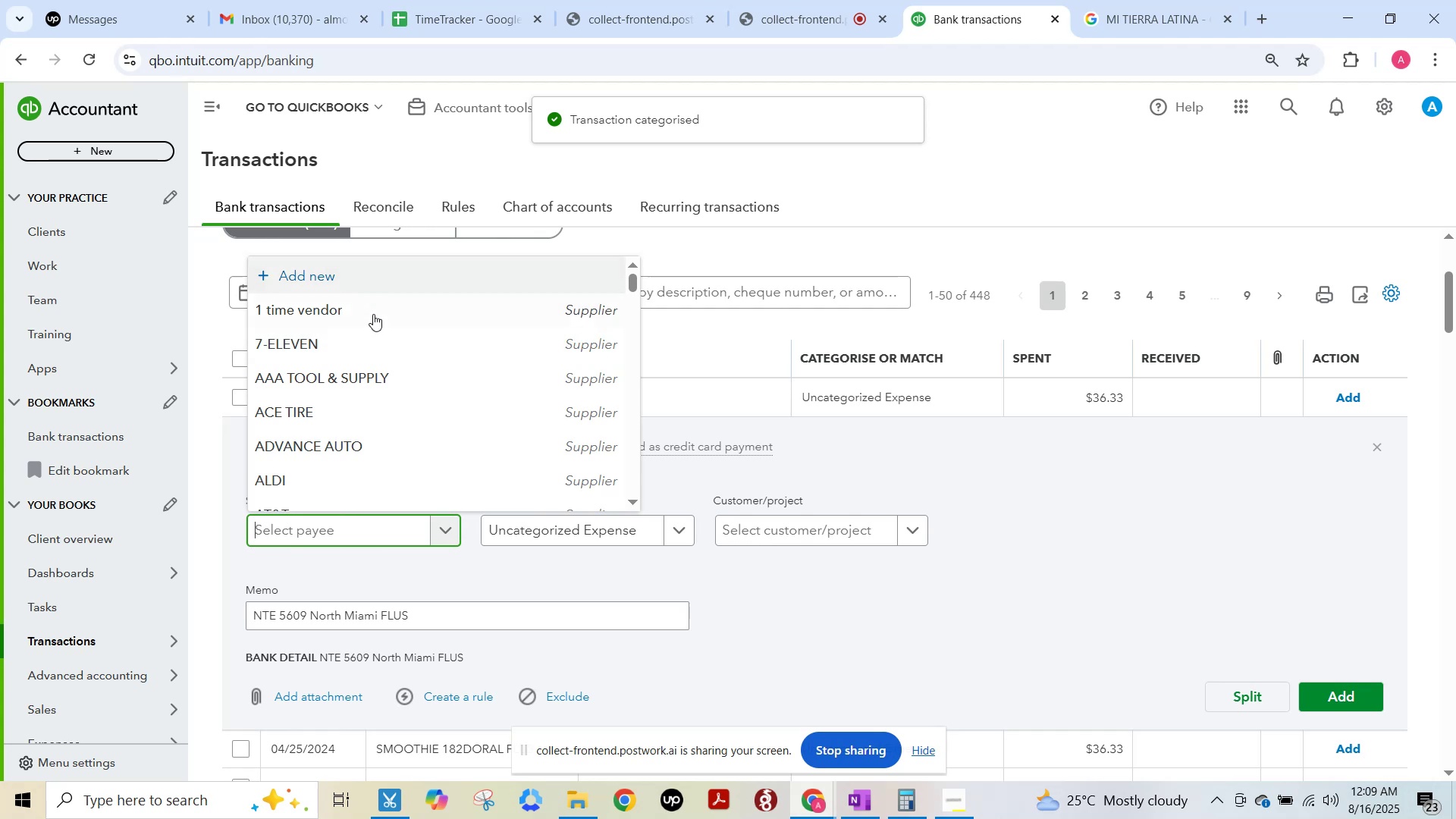 
left_click([373, 314])
 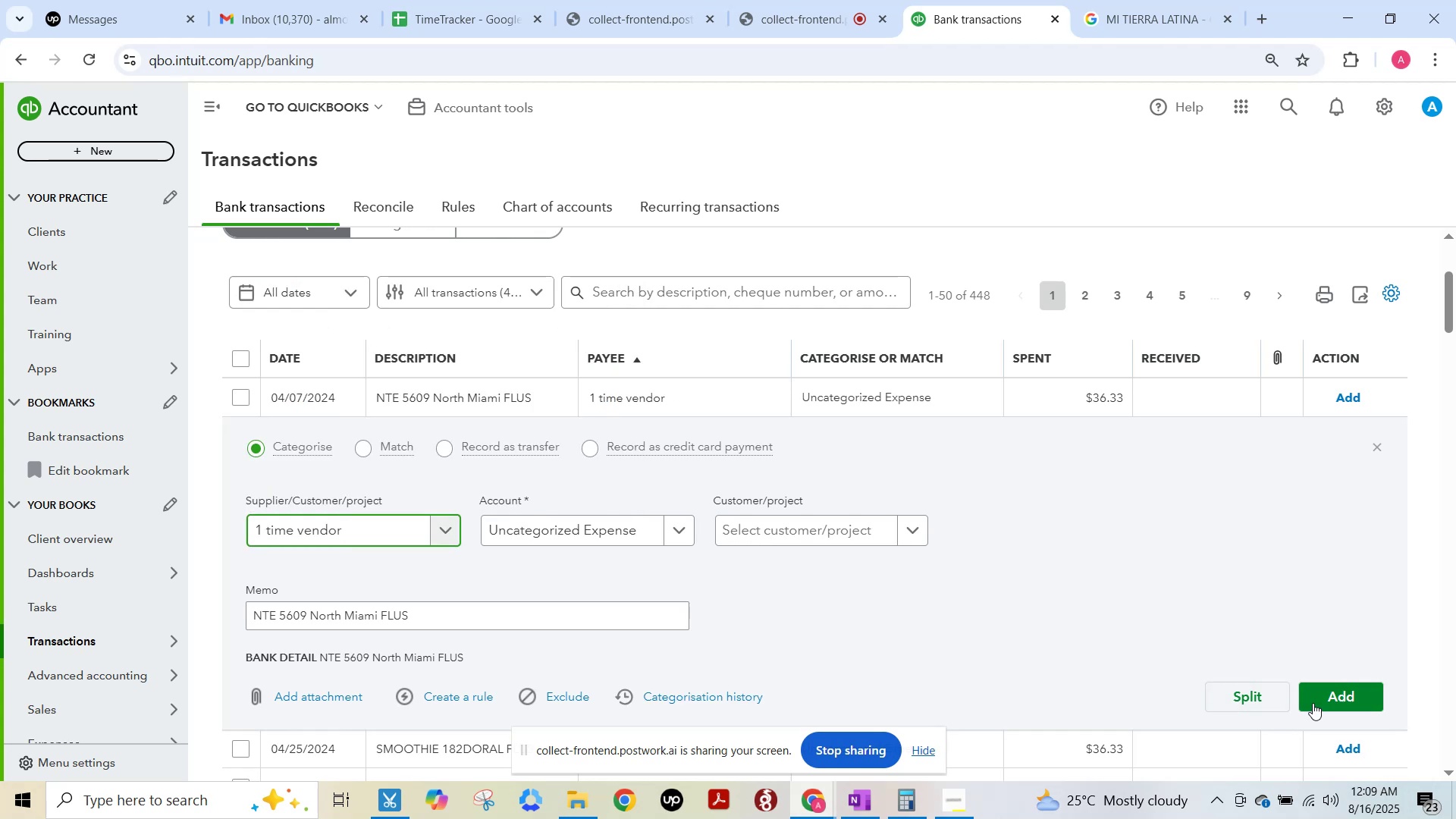 
left_click([1320, 699])
 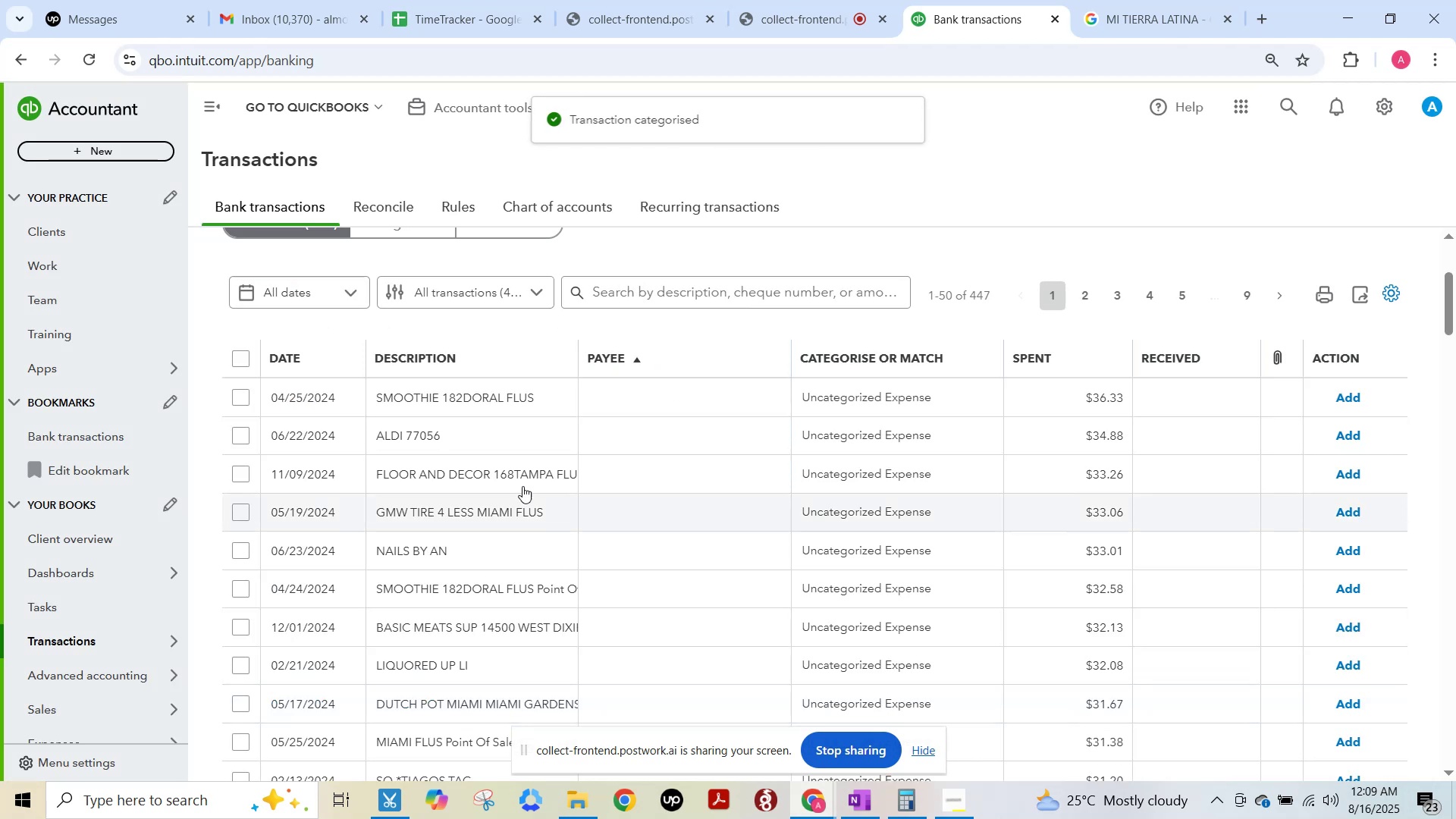 
left_click([490, 409])
 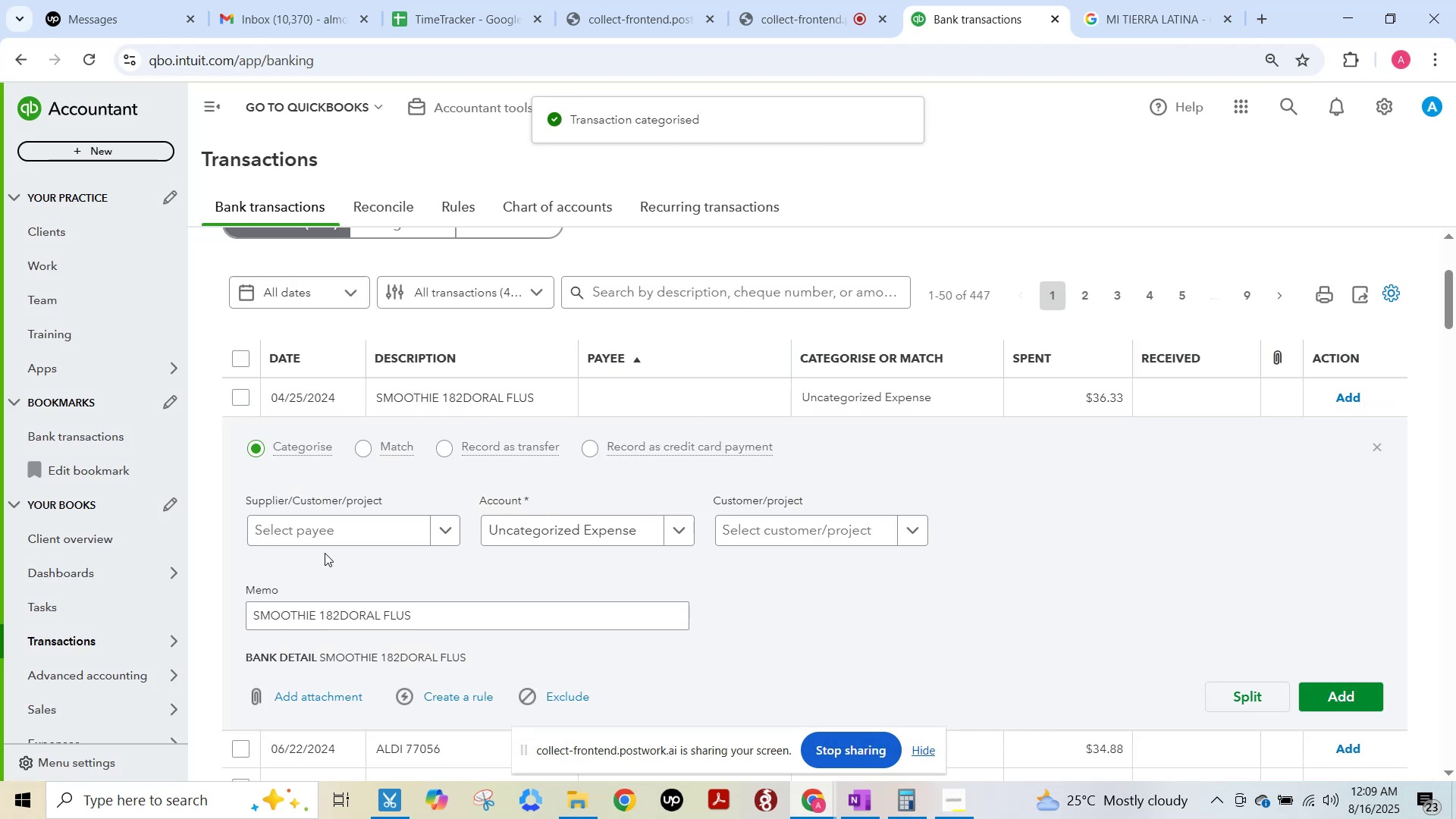 
left_click([317, 541])
 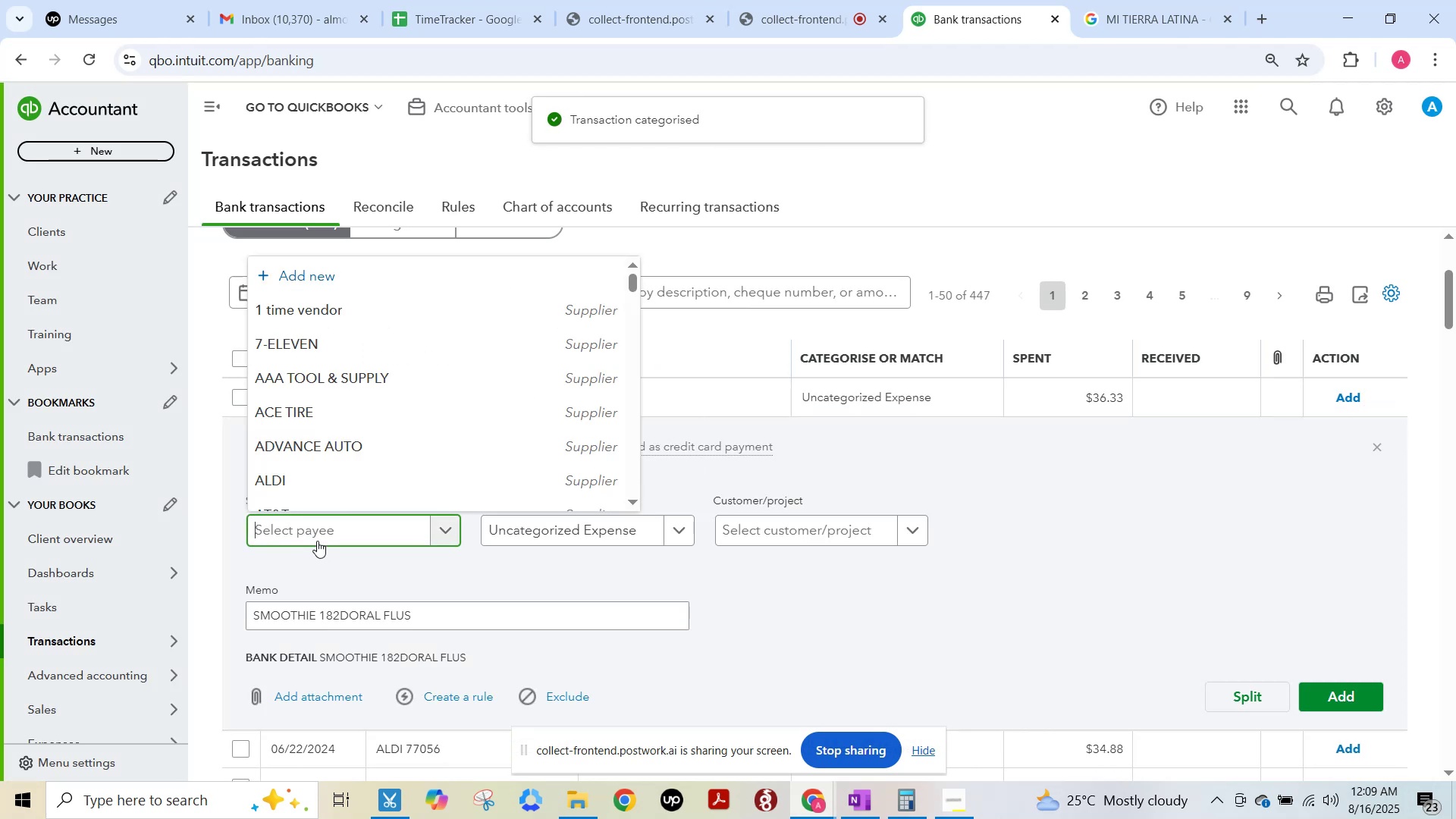 
type(smoothie)
 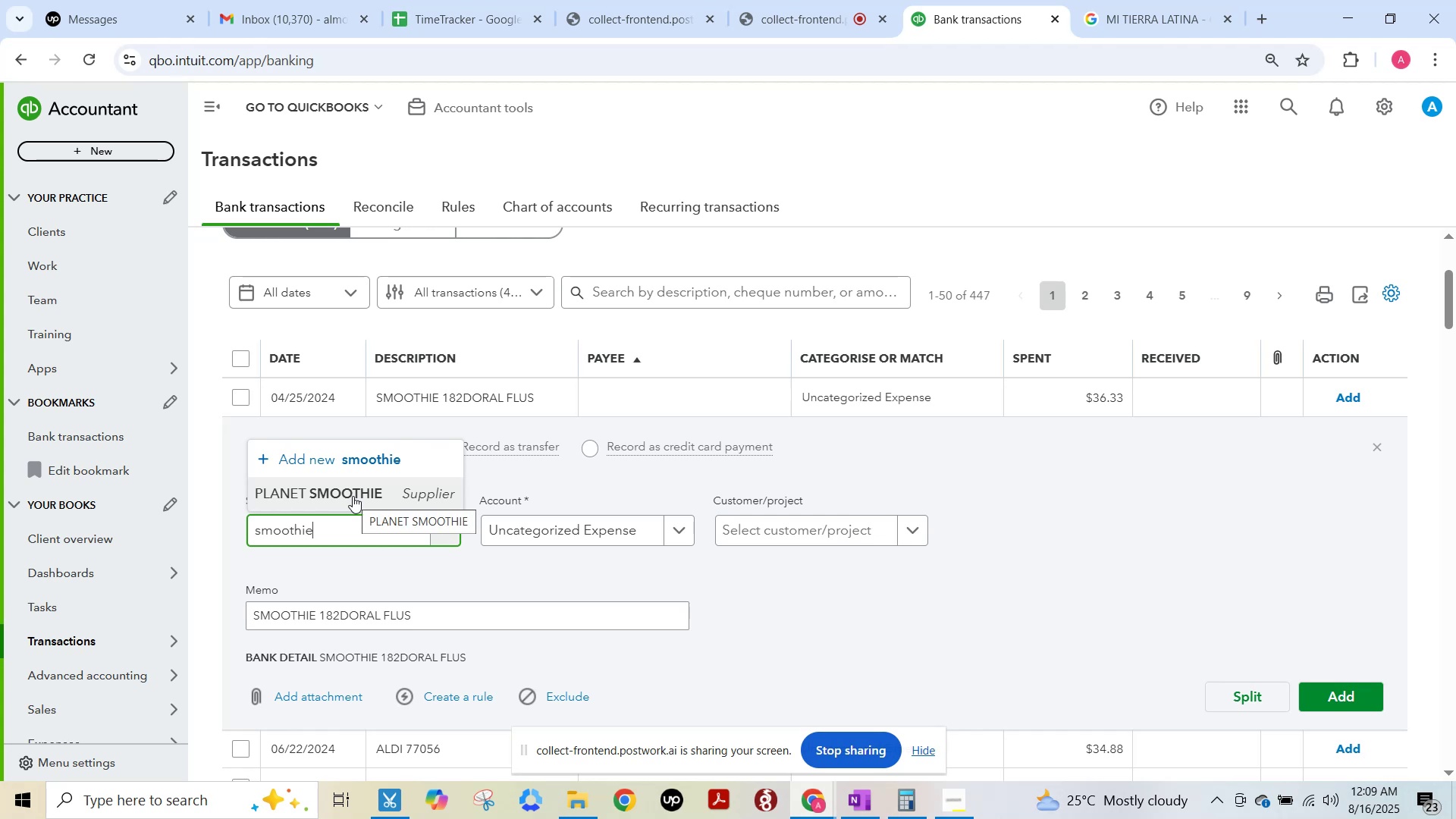 
left_click([353, 496])
 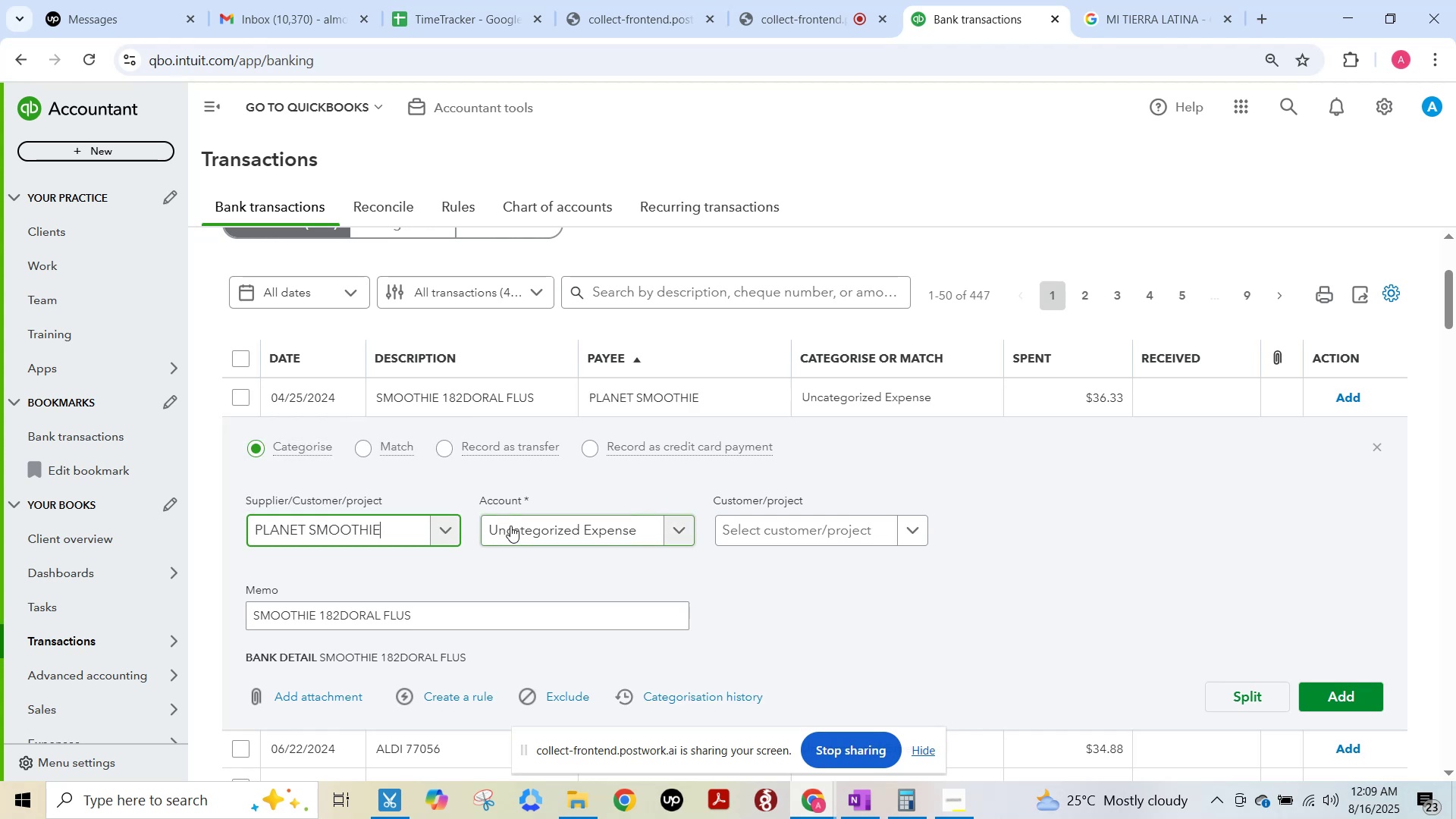 
left_click([512, 526])
 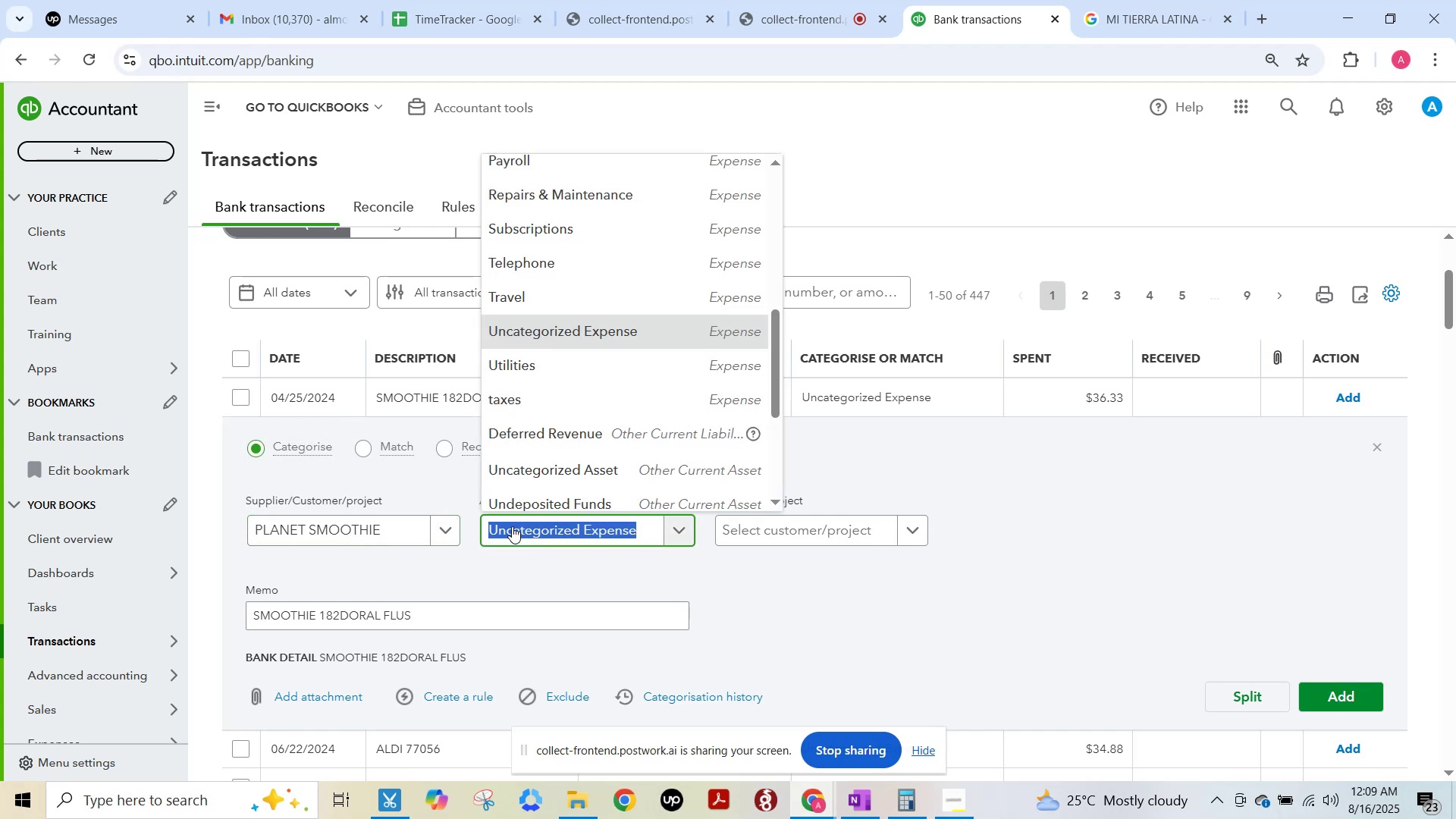 
type(meals)
 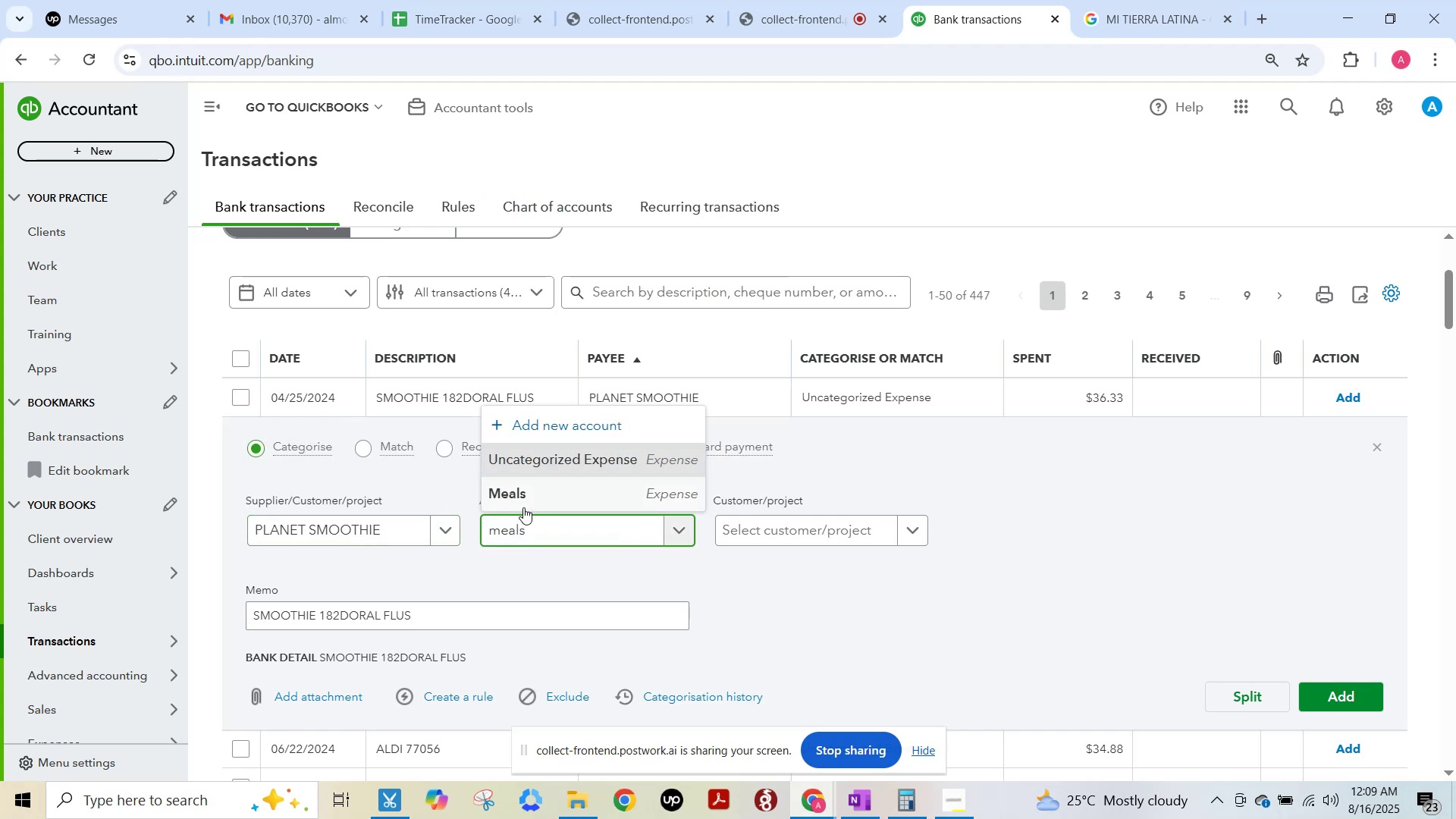 
left_click([540, 493])
 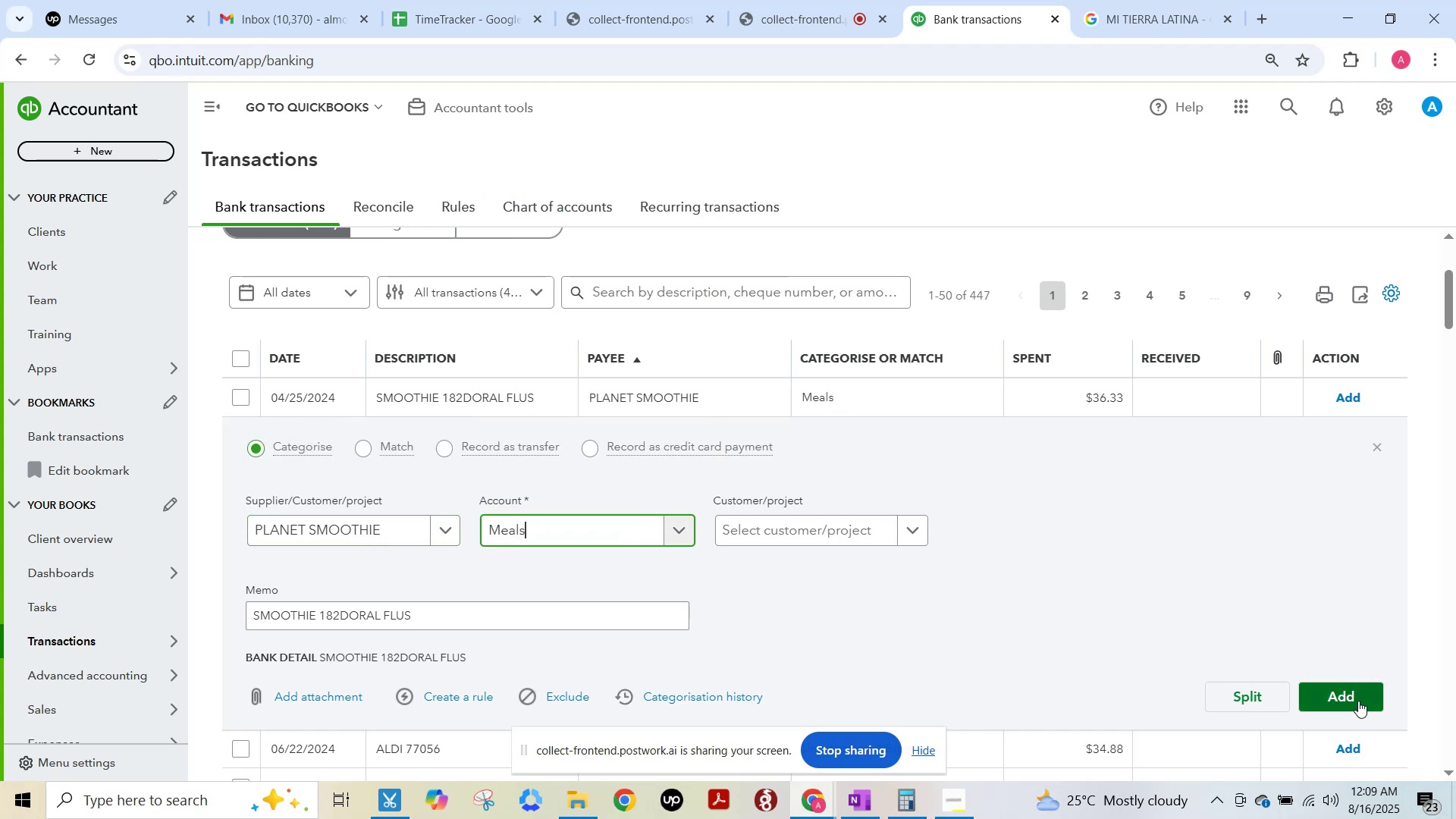 
left_click([1350, 695])
 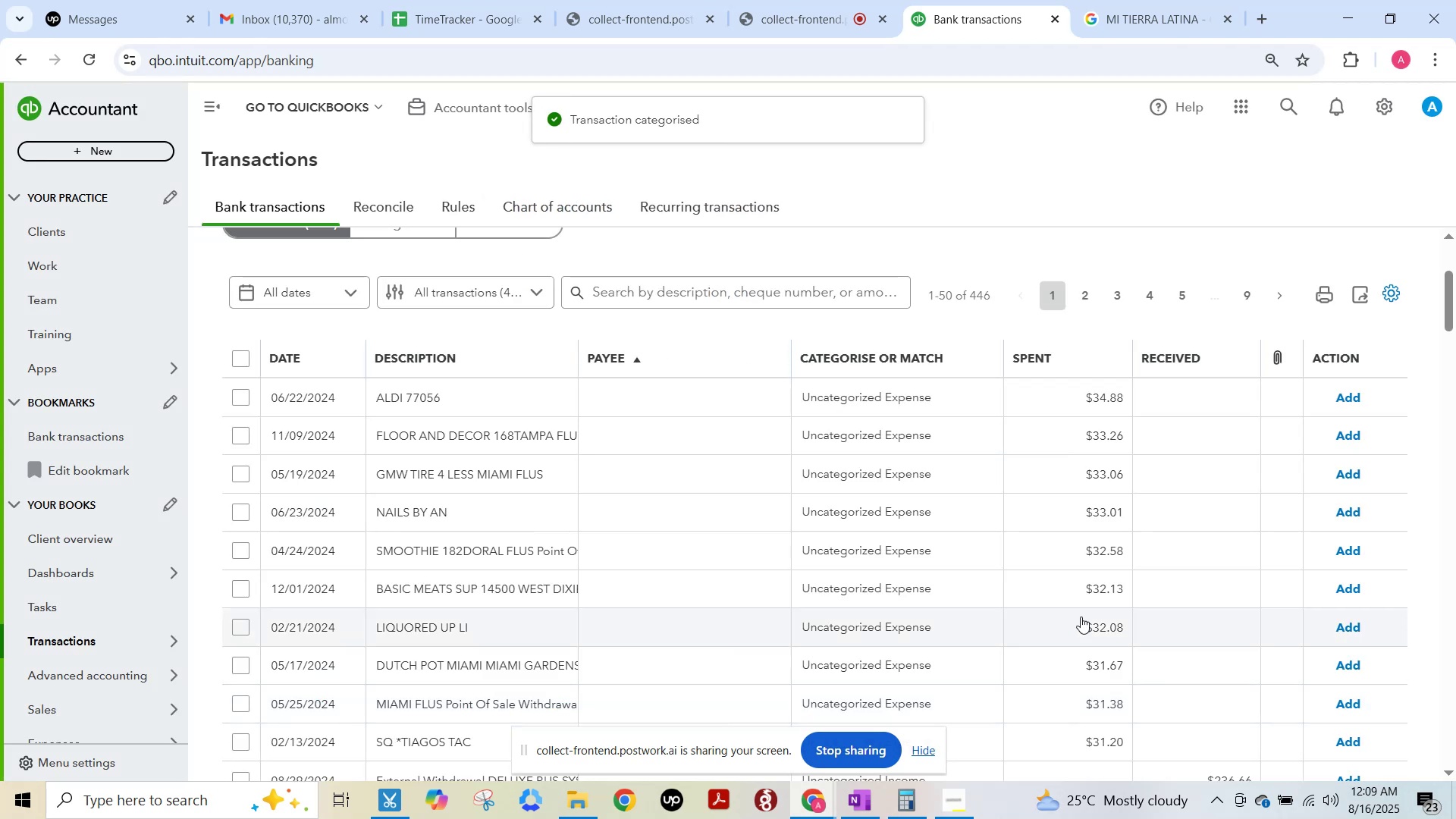 
left_click([477, 412])
 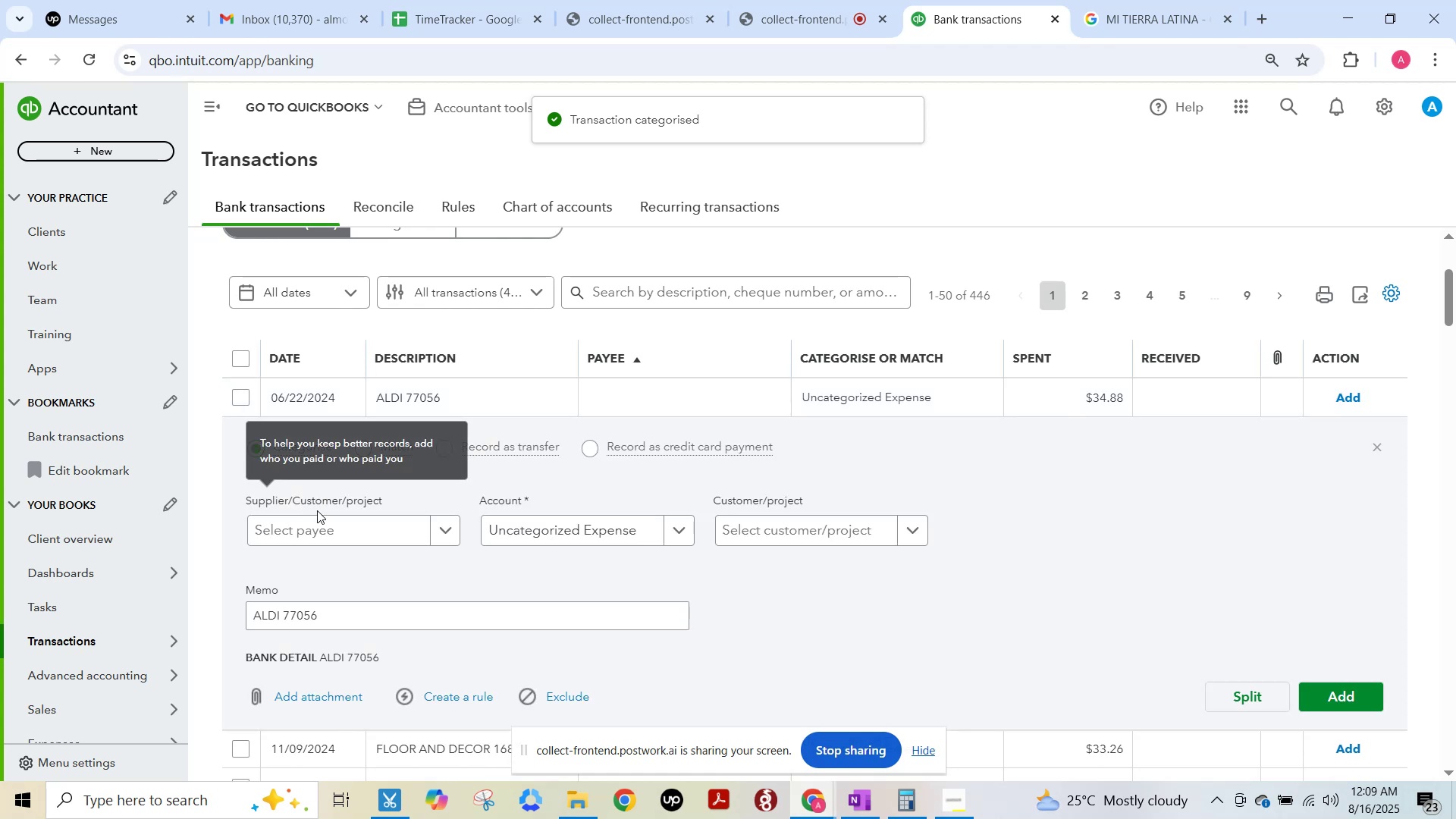 
left_click([318, 522])
 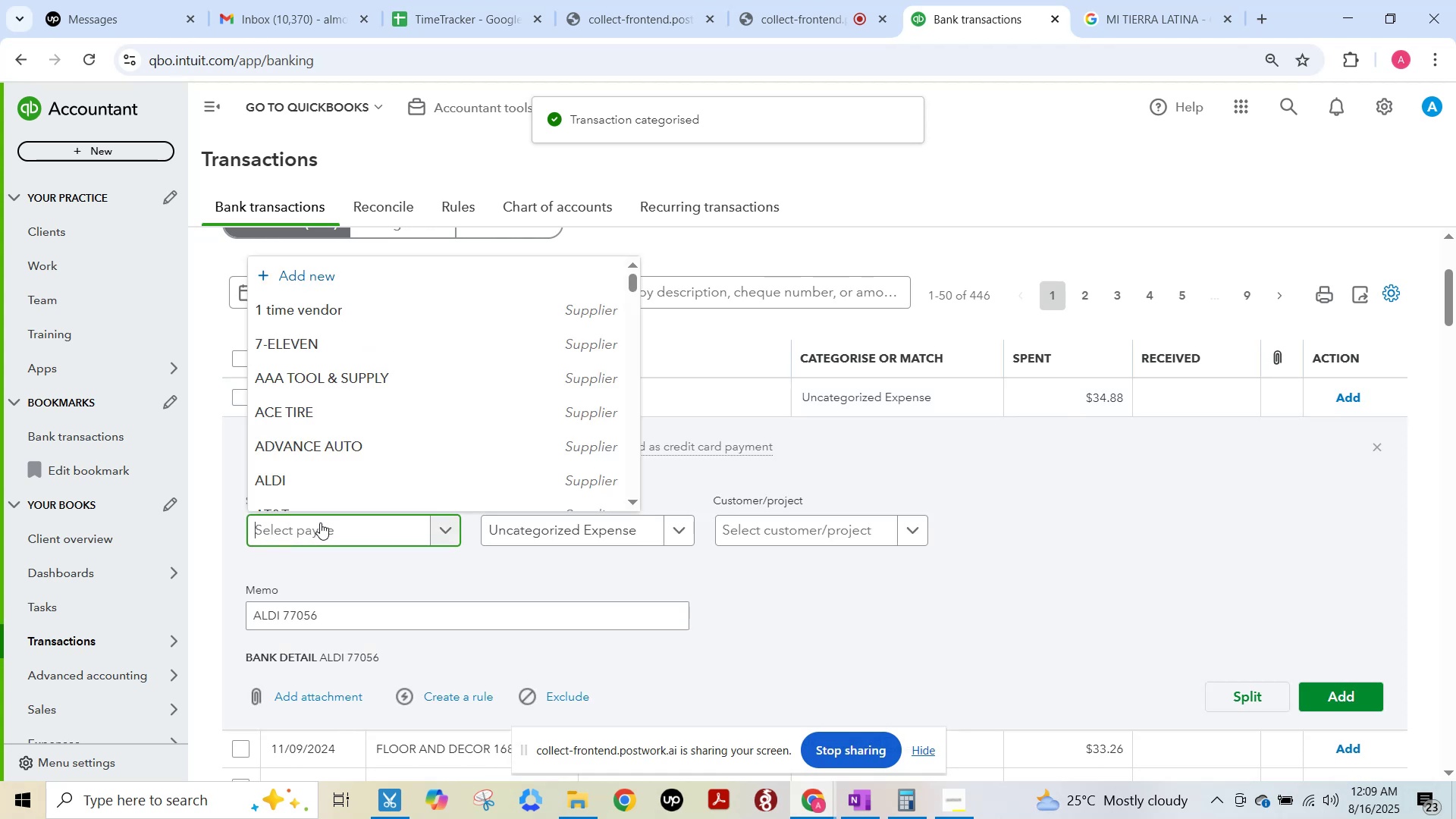 
type(aldo)
key(Backspace)
type(o)
key(Backspace)
type(i)
 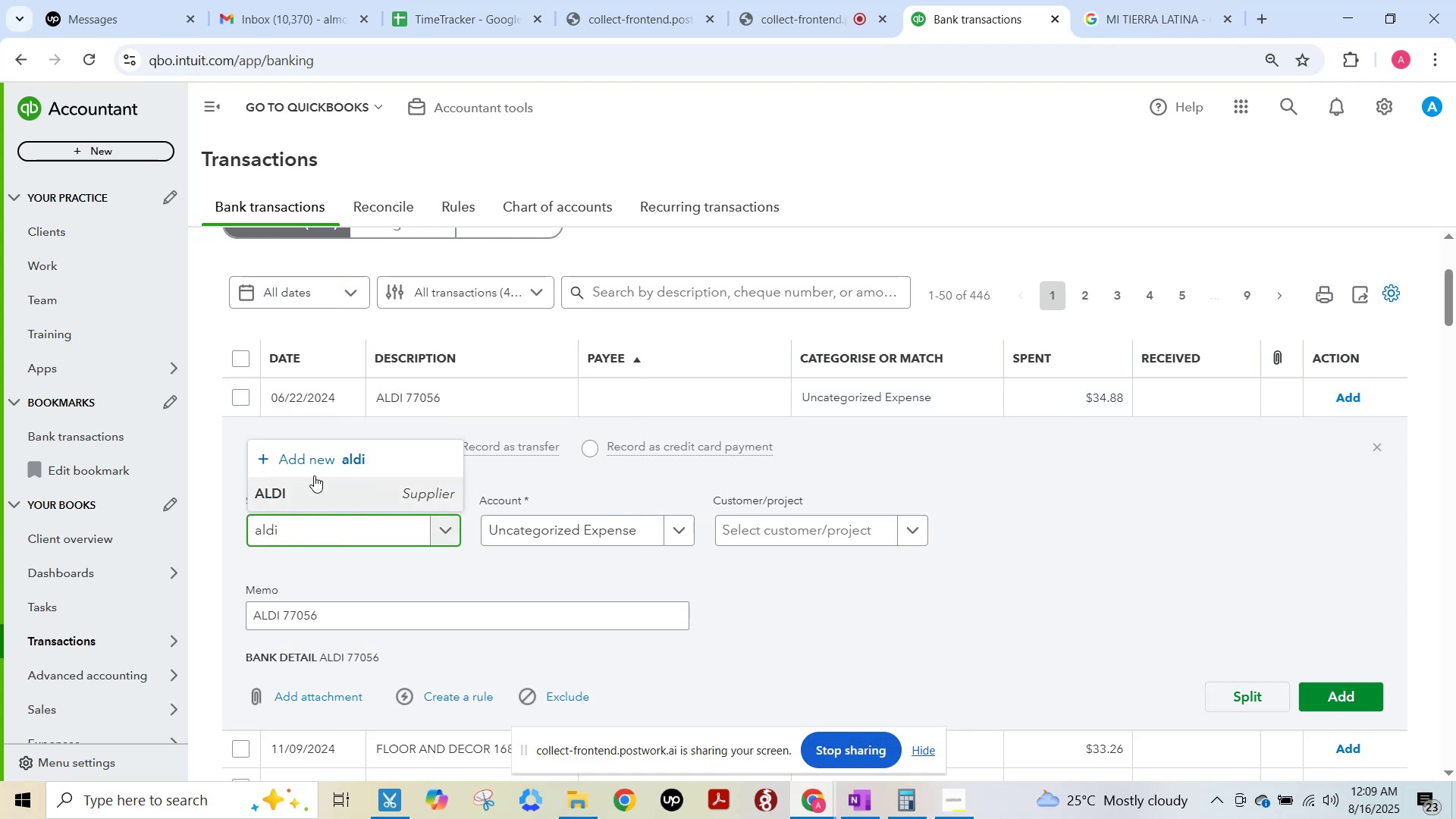 
left_click([317, 482])
 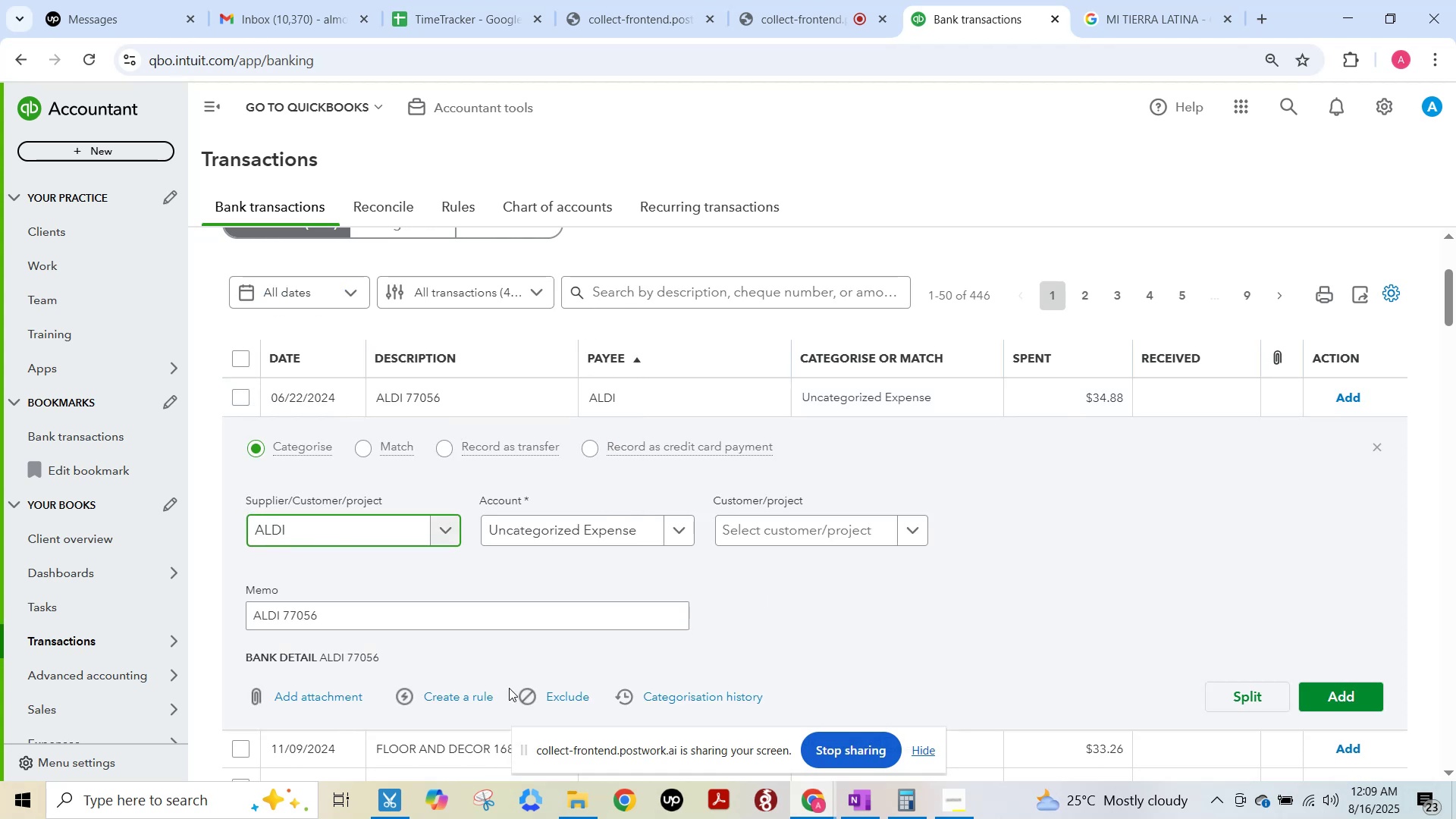 
left_click([480, 690])
 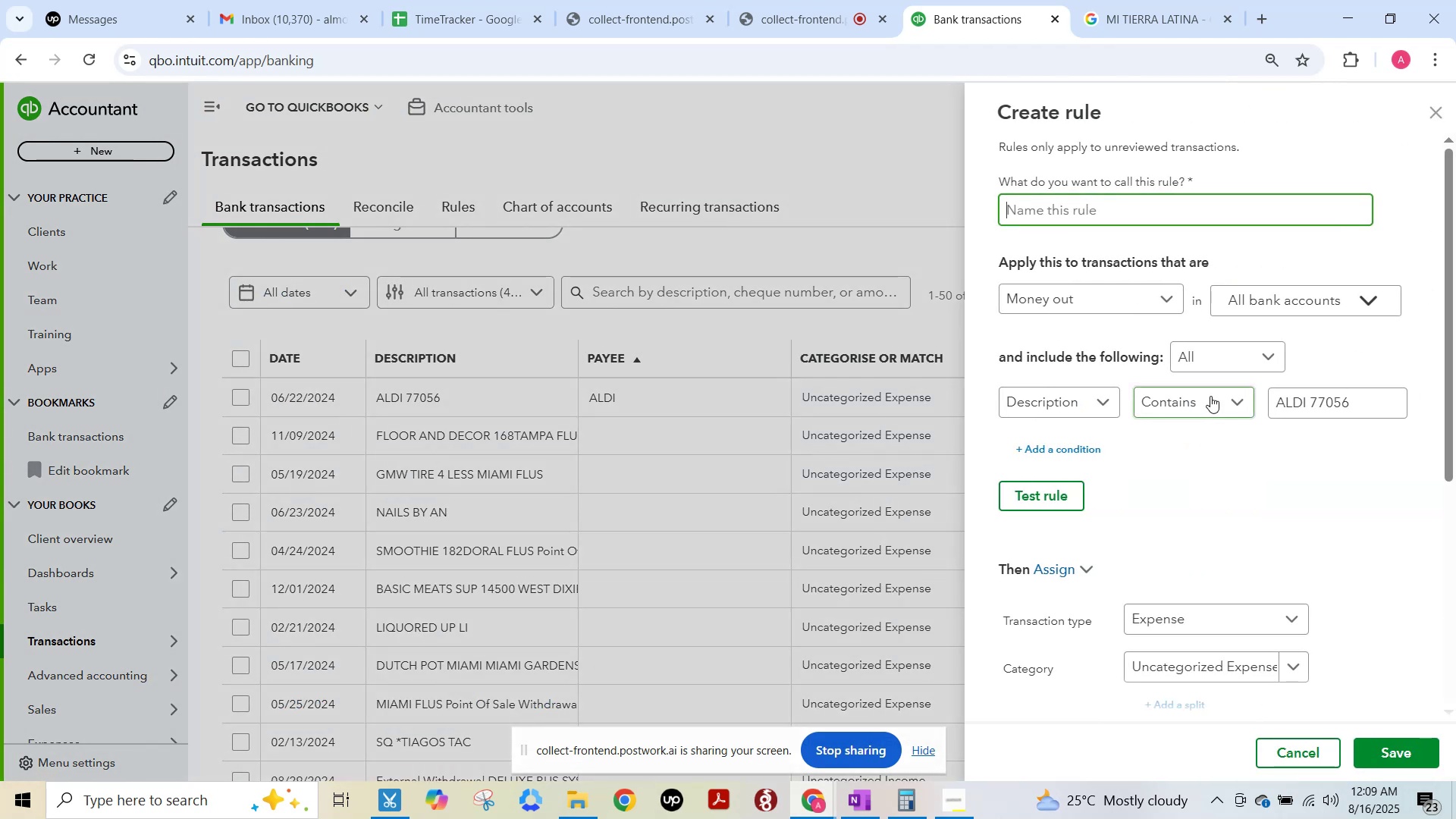 
type(ALDI)
 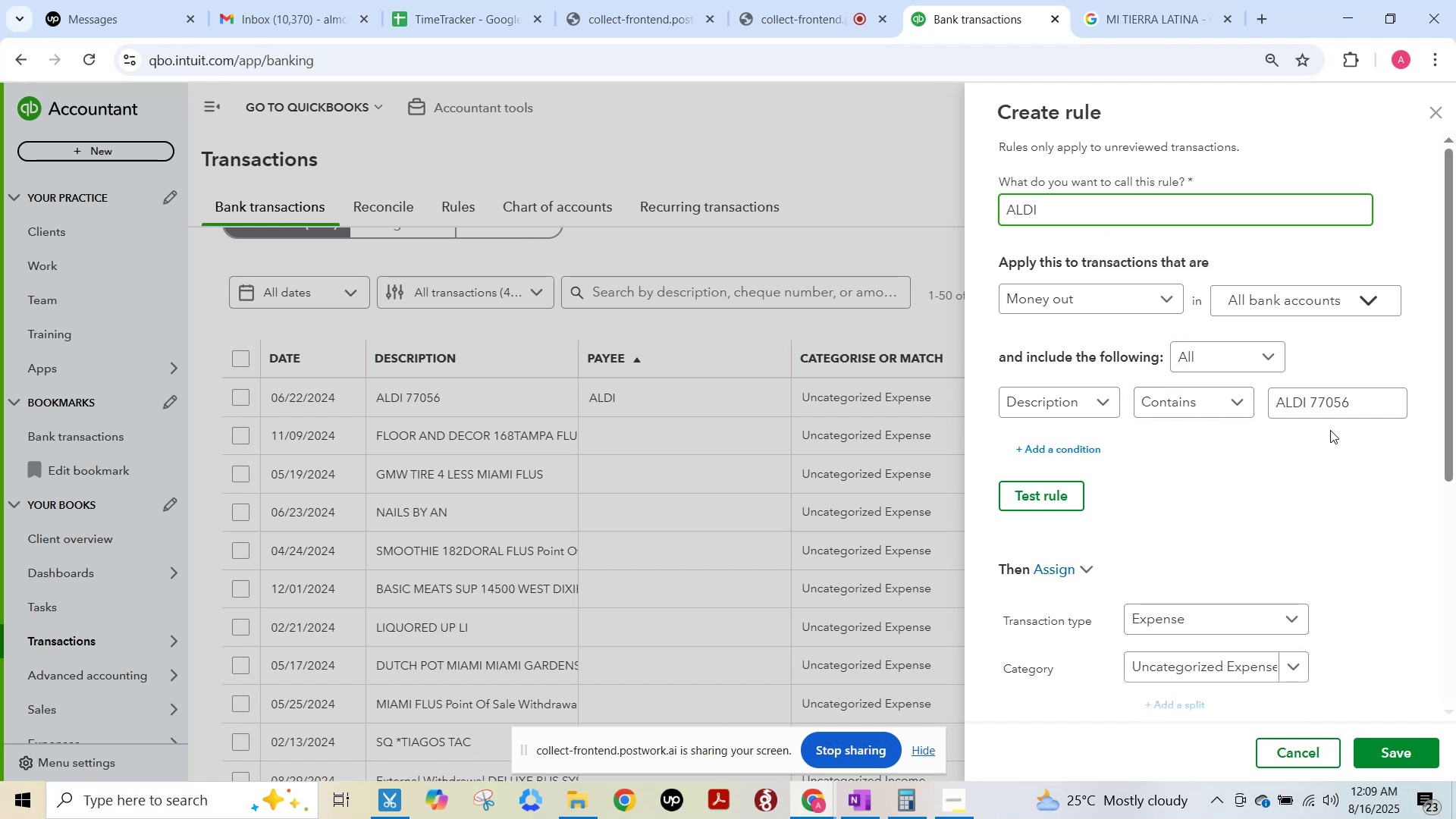 
double_click([1335, 407])
 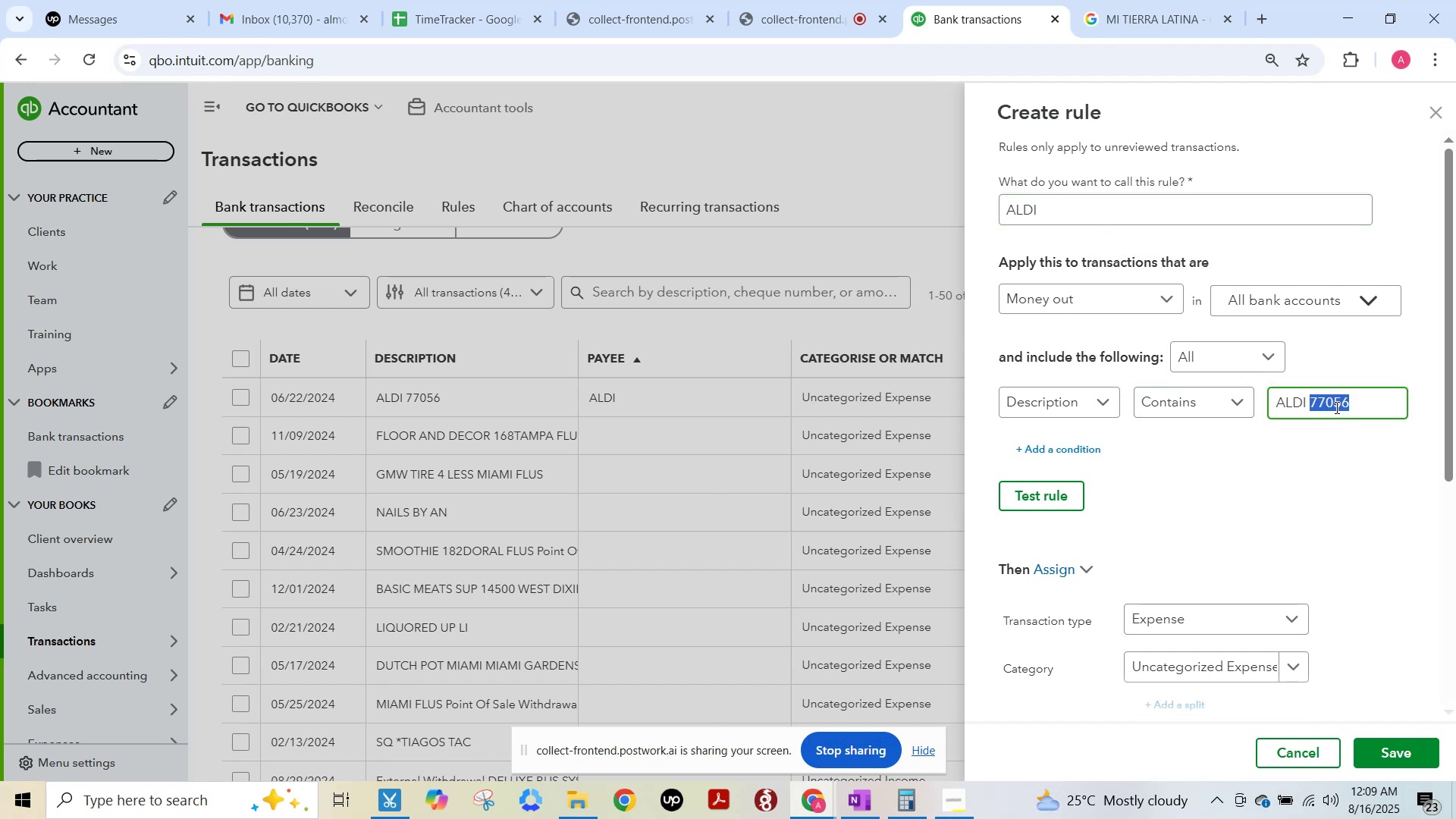 
key(Backspace)
 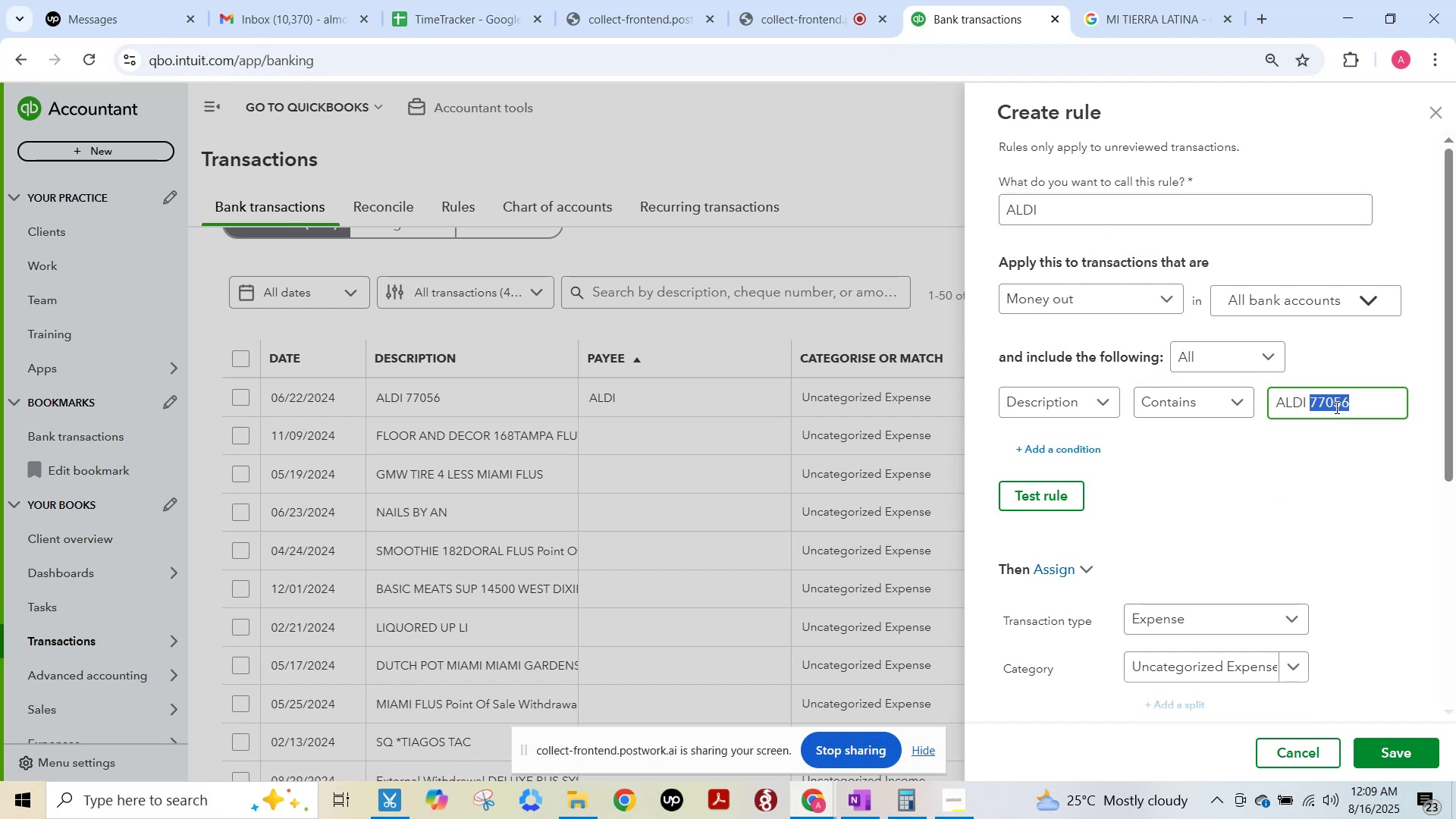 
key(Backspace)
 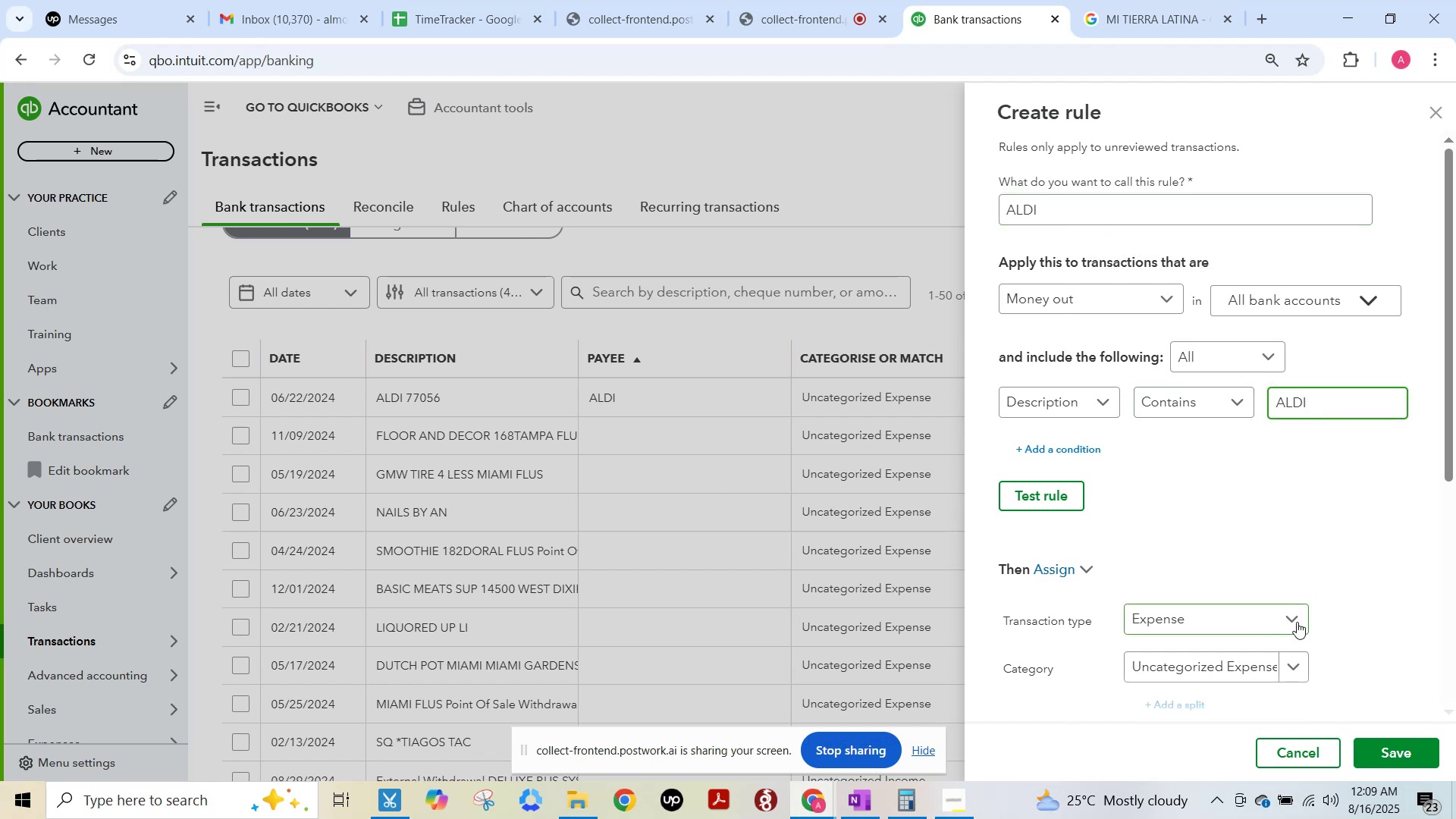 
left_click([1297, 622])
 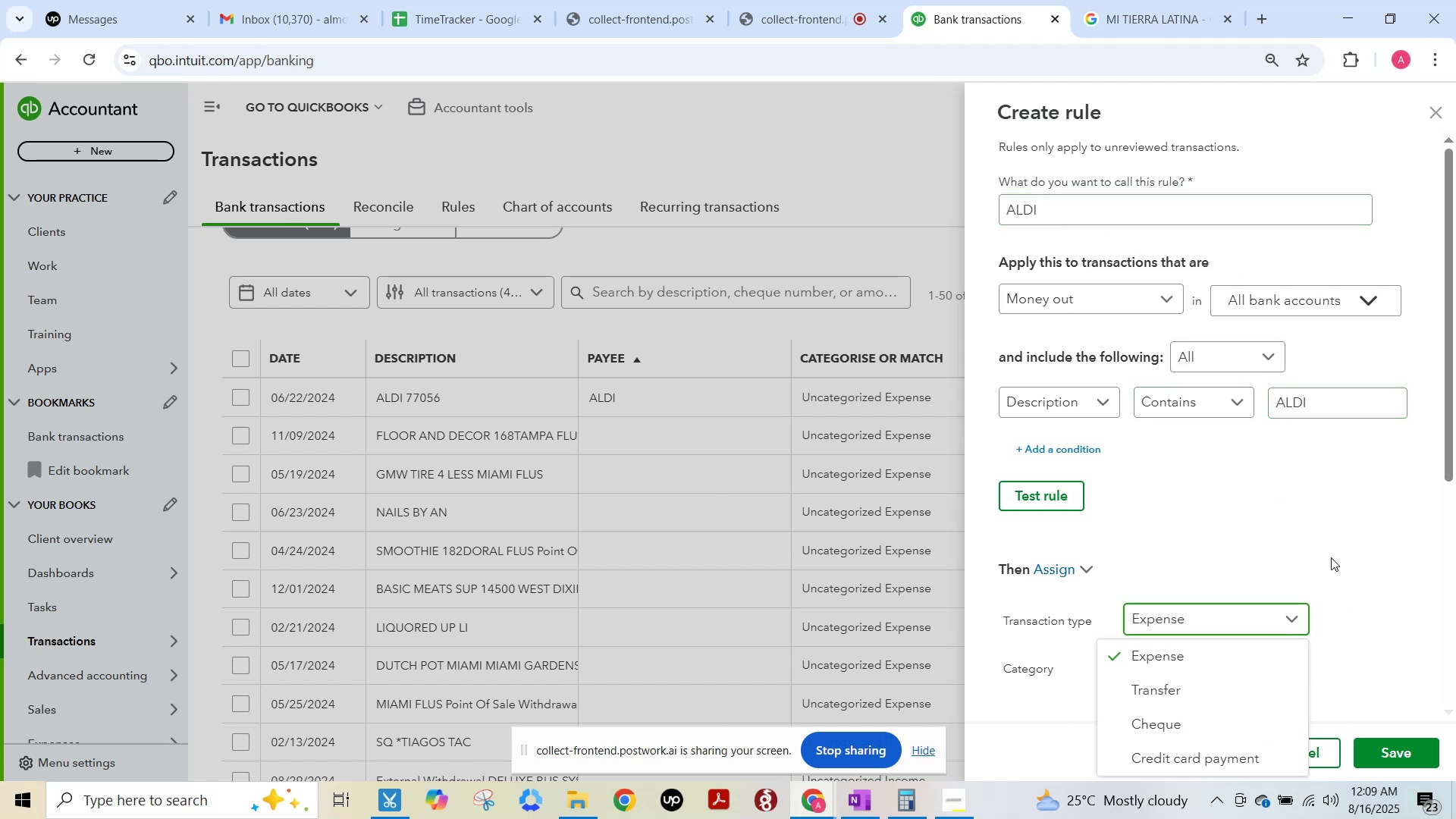 
left_click([1333, 541])
 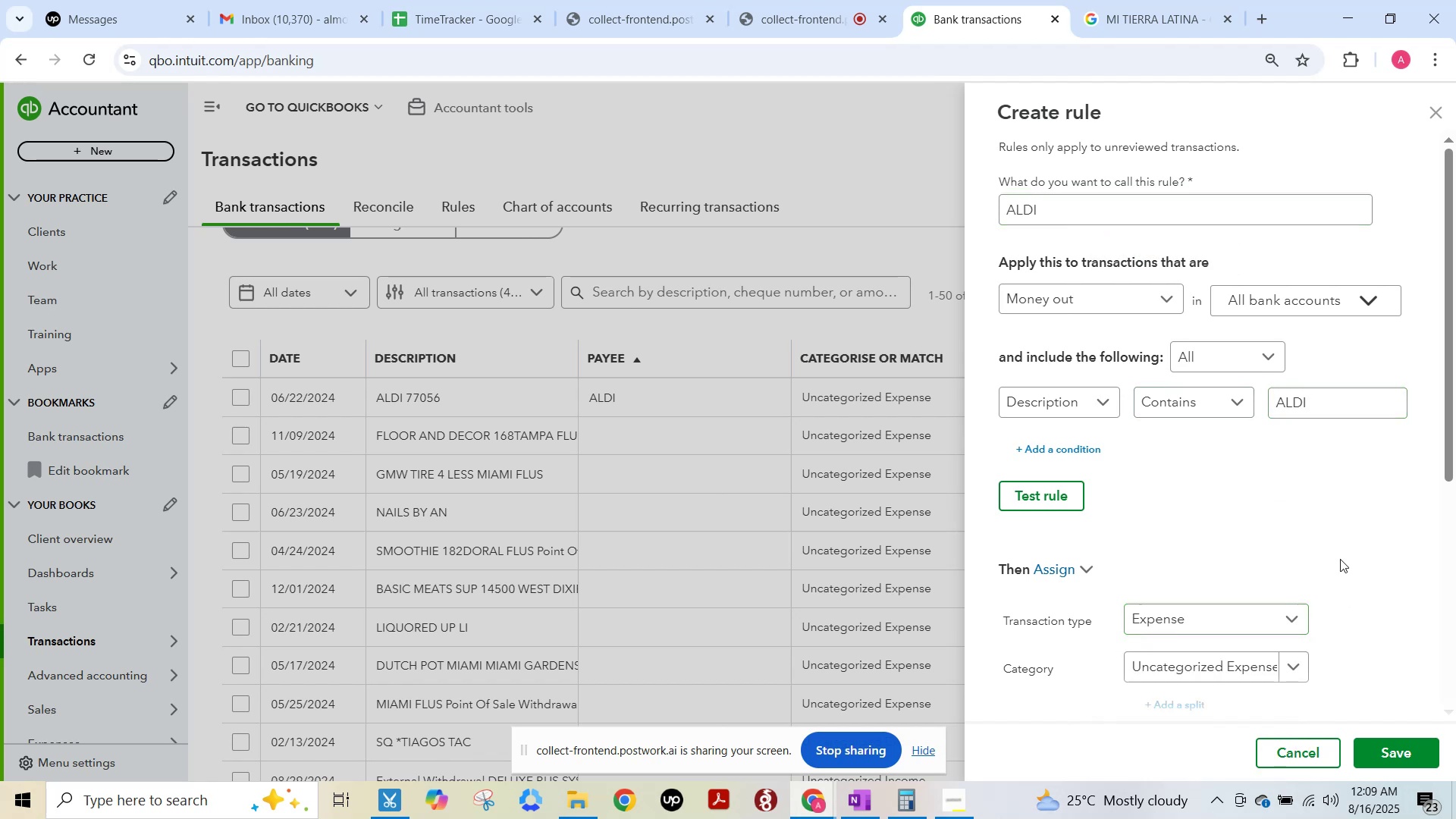 
scroll: coordinate [1225, 681], scroll_direction: down, amount: 7.0
 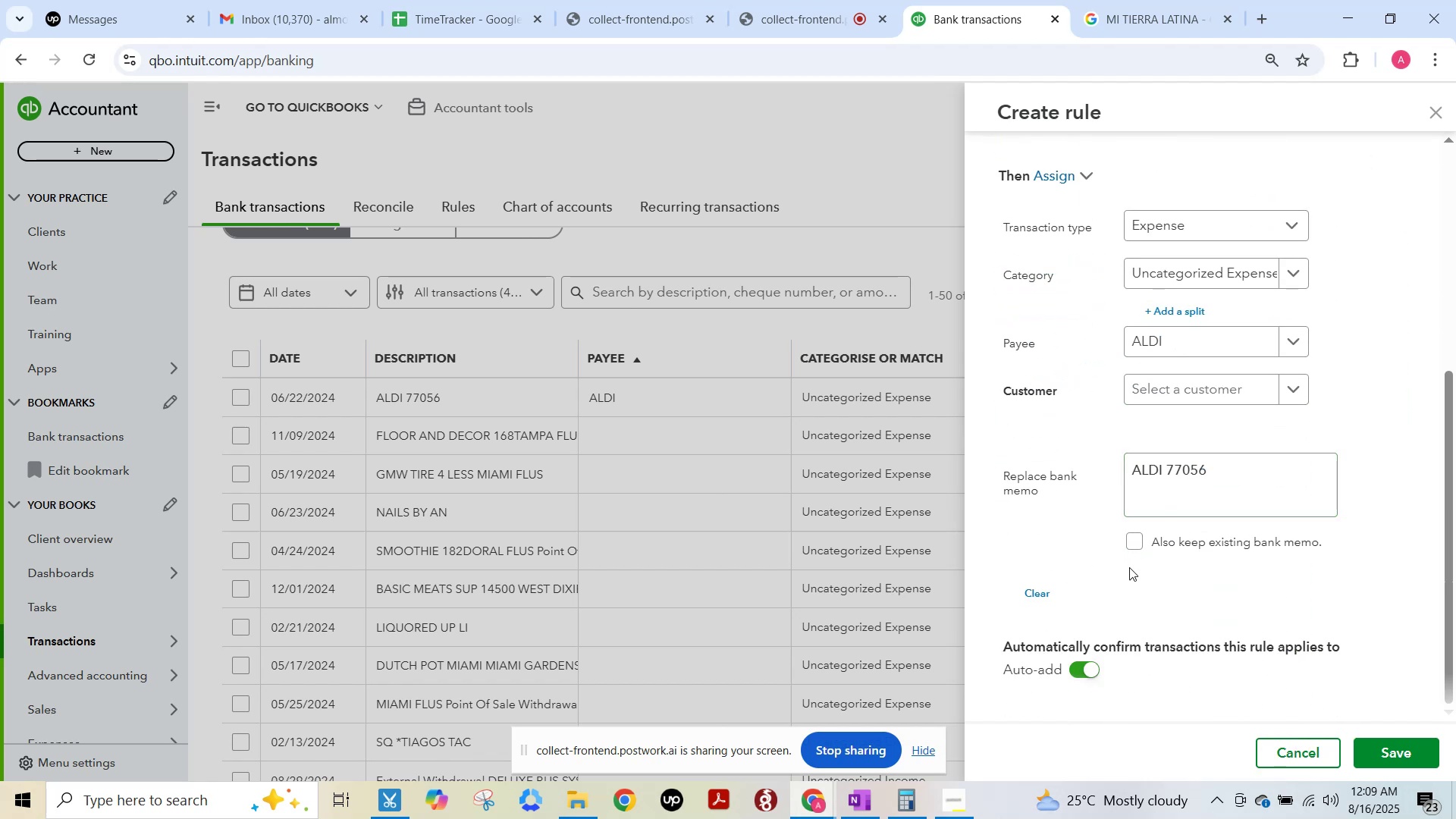 
hold_key(key=F15, duration=11.01)
 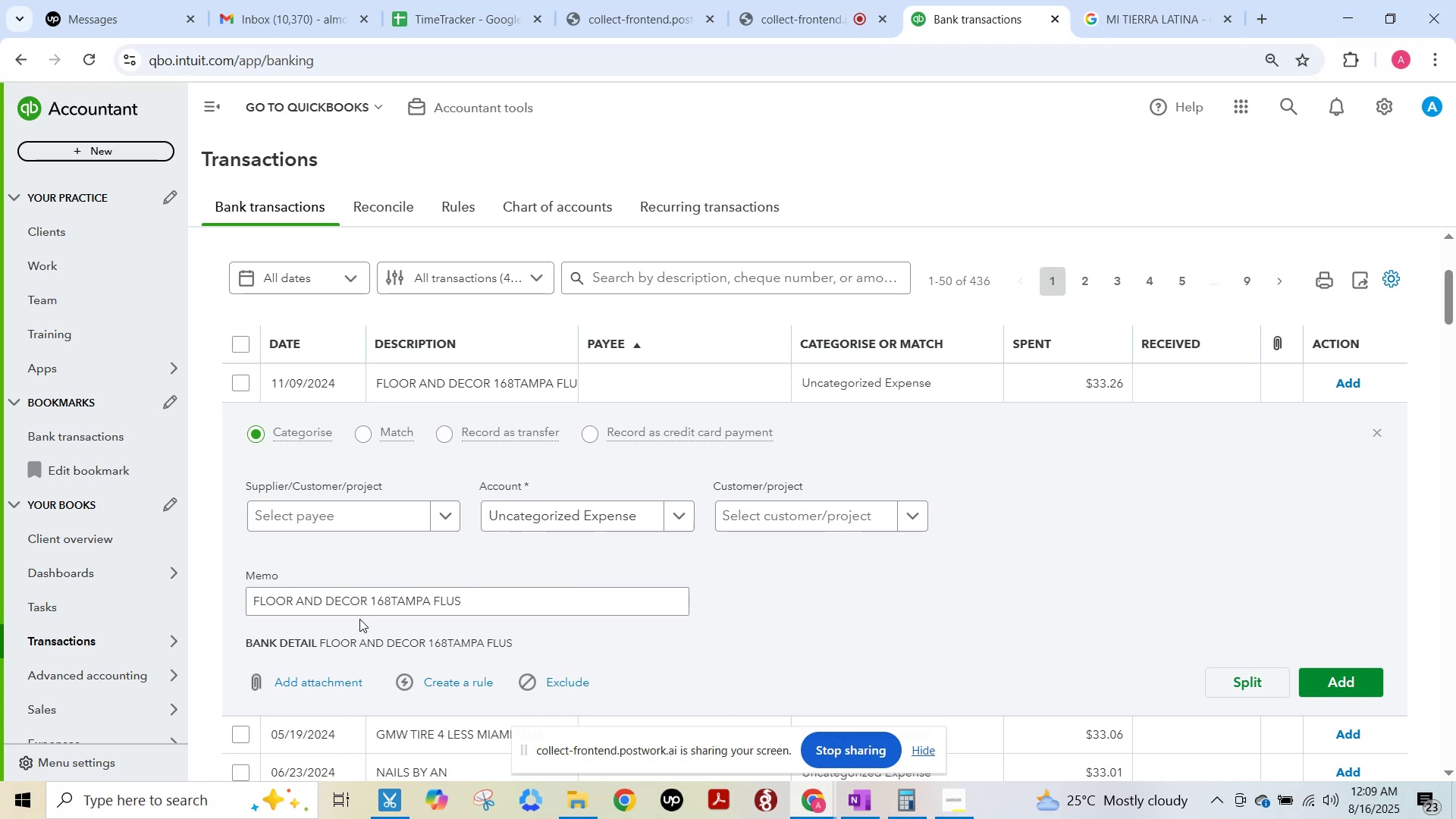 
left_click([1134, 548])
 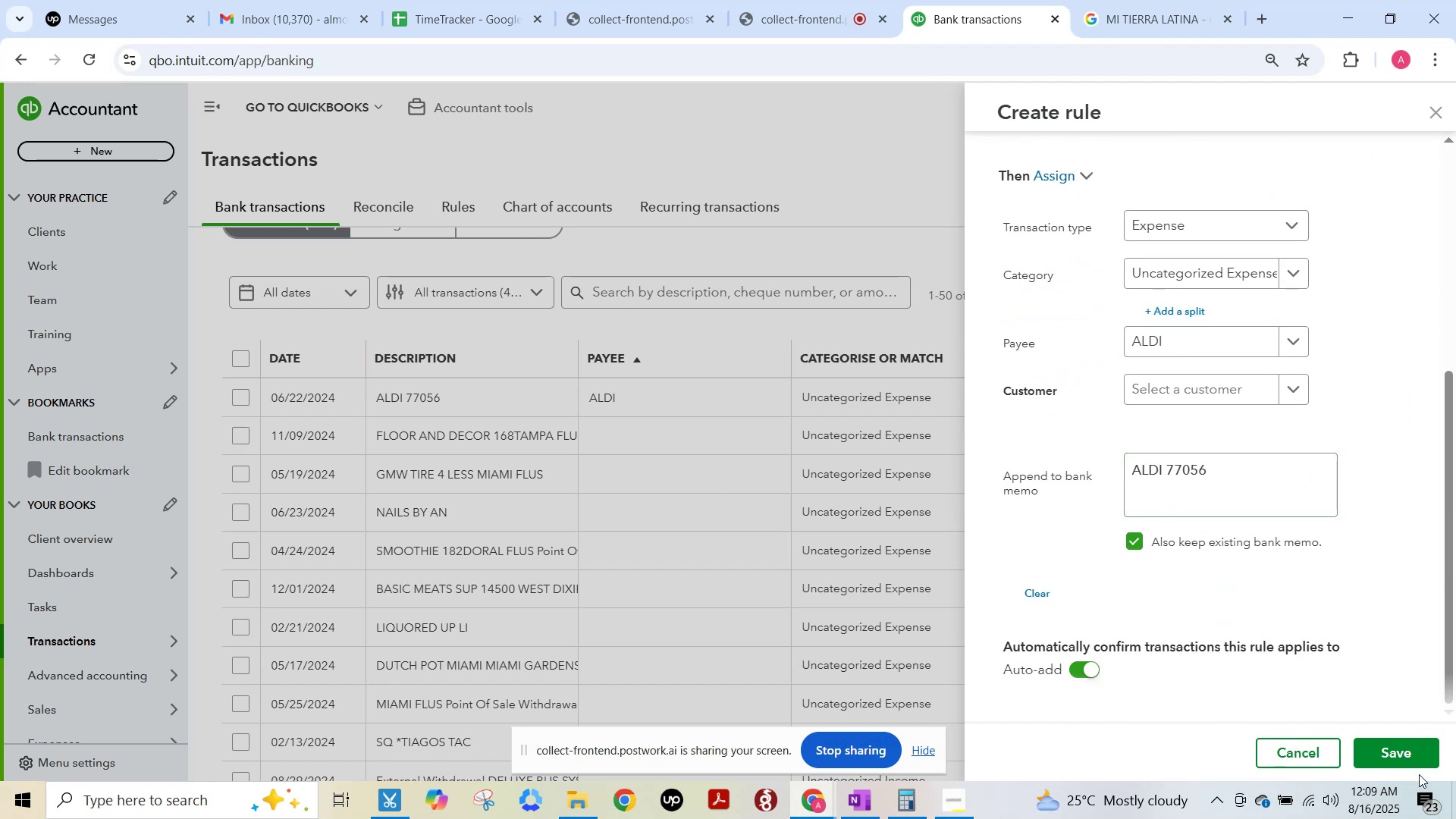 
left_click([1414, 755])
 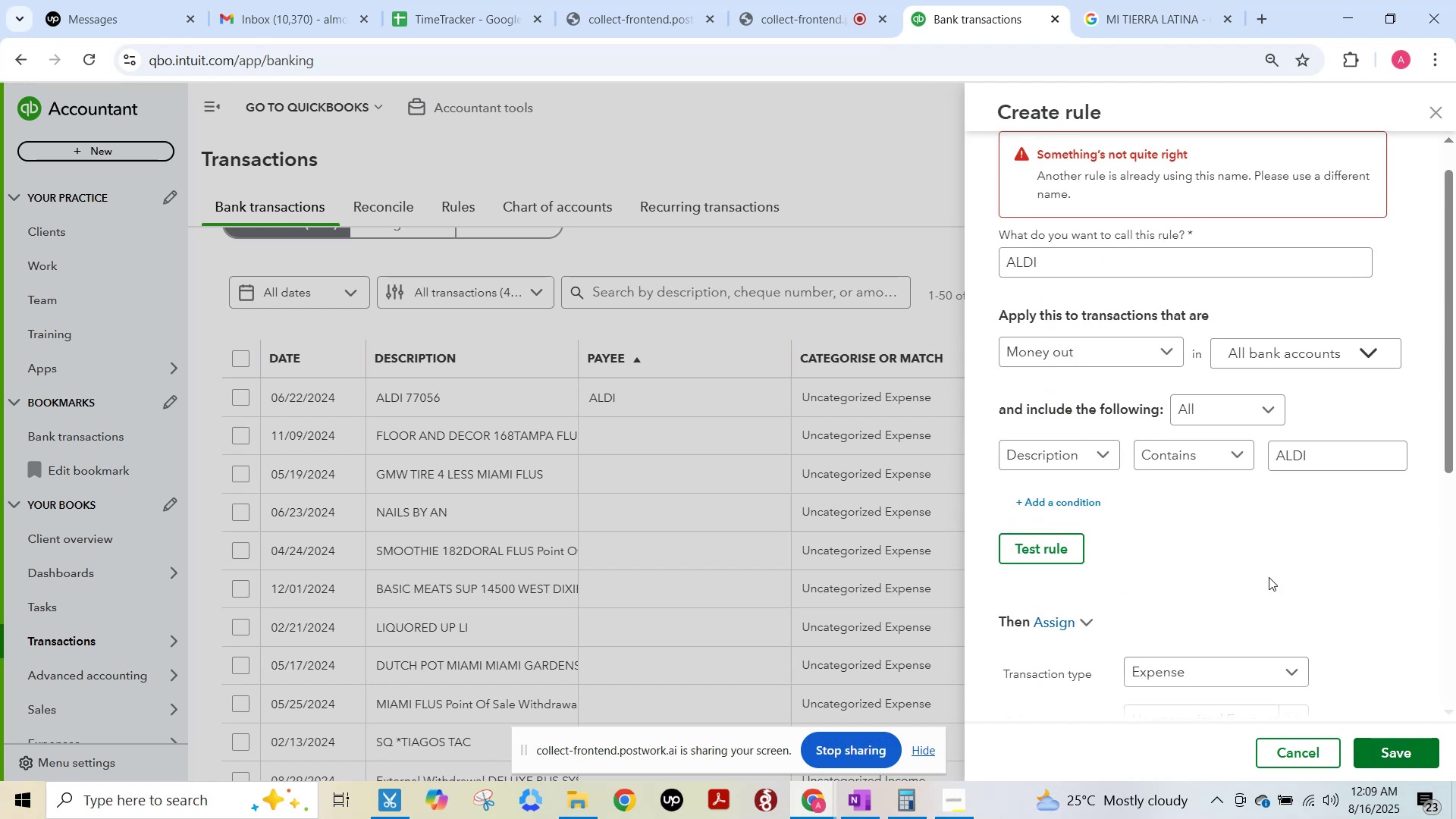 
left_click([1171, 268])
 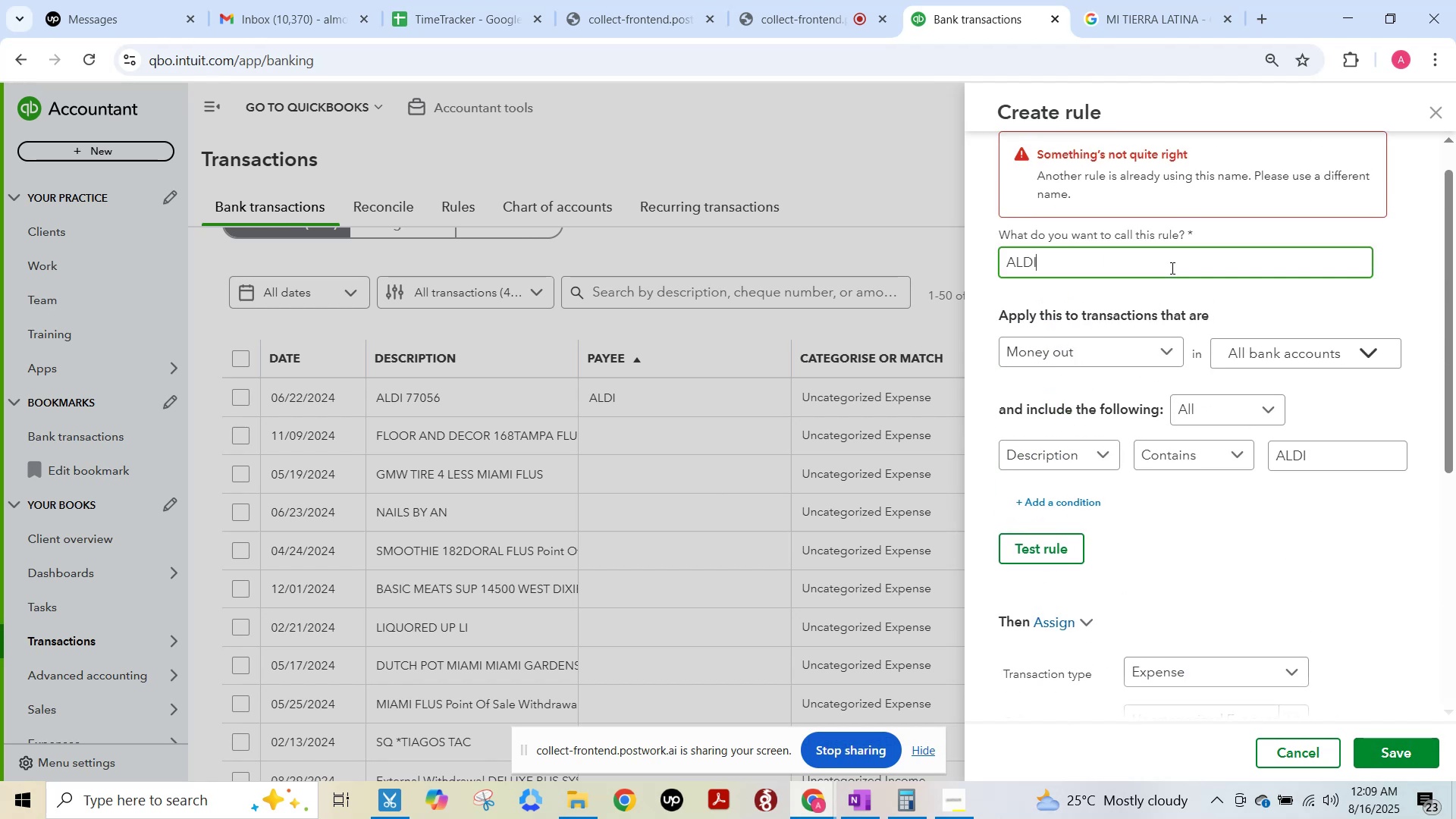 
key(Space)
 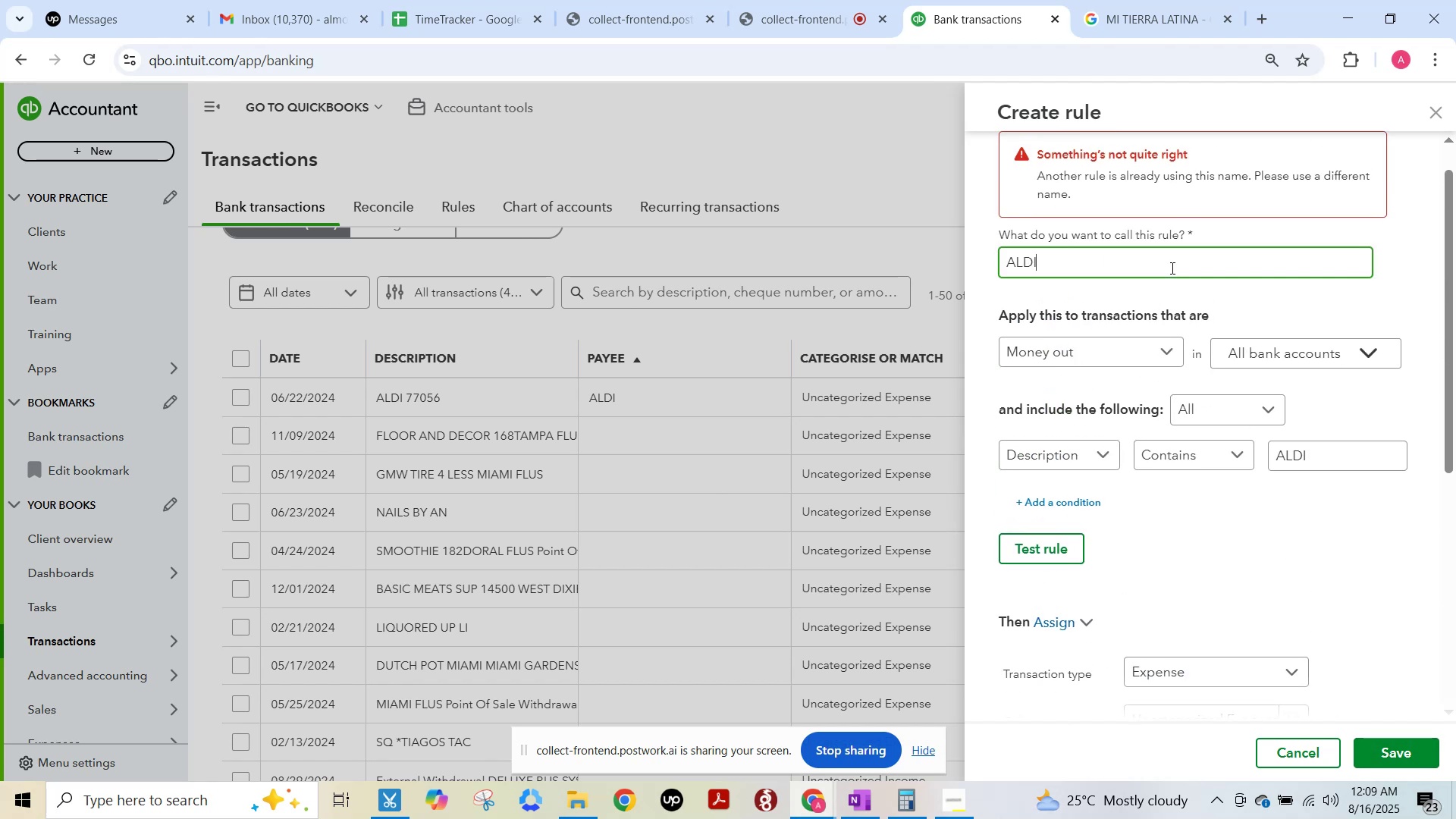 
key(Numpad1)
 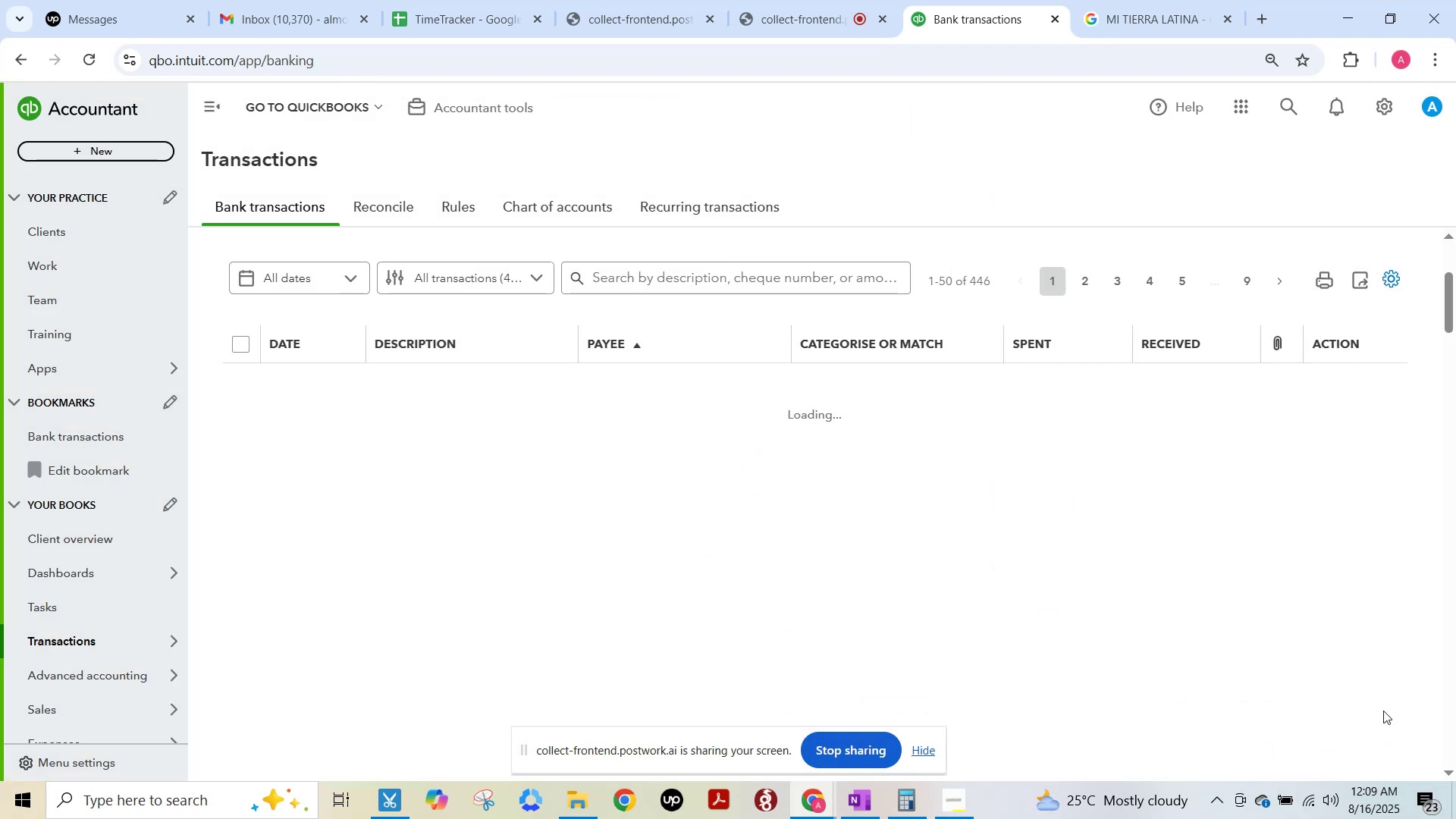 
left_click([525, 389])
 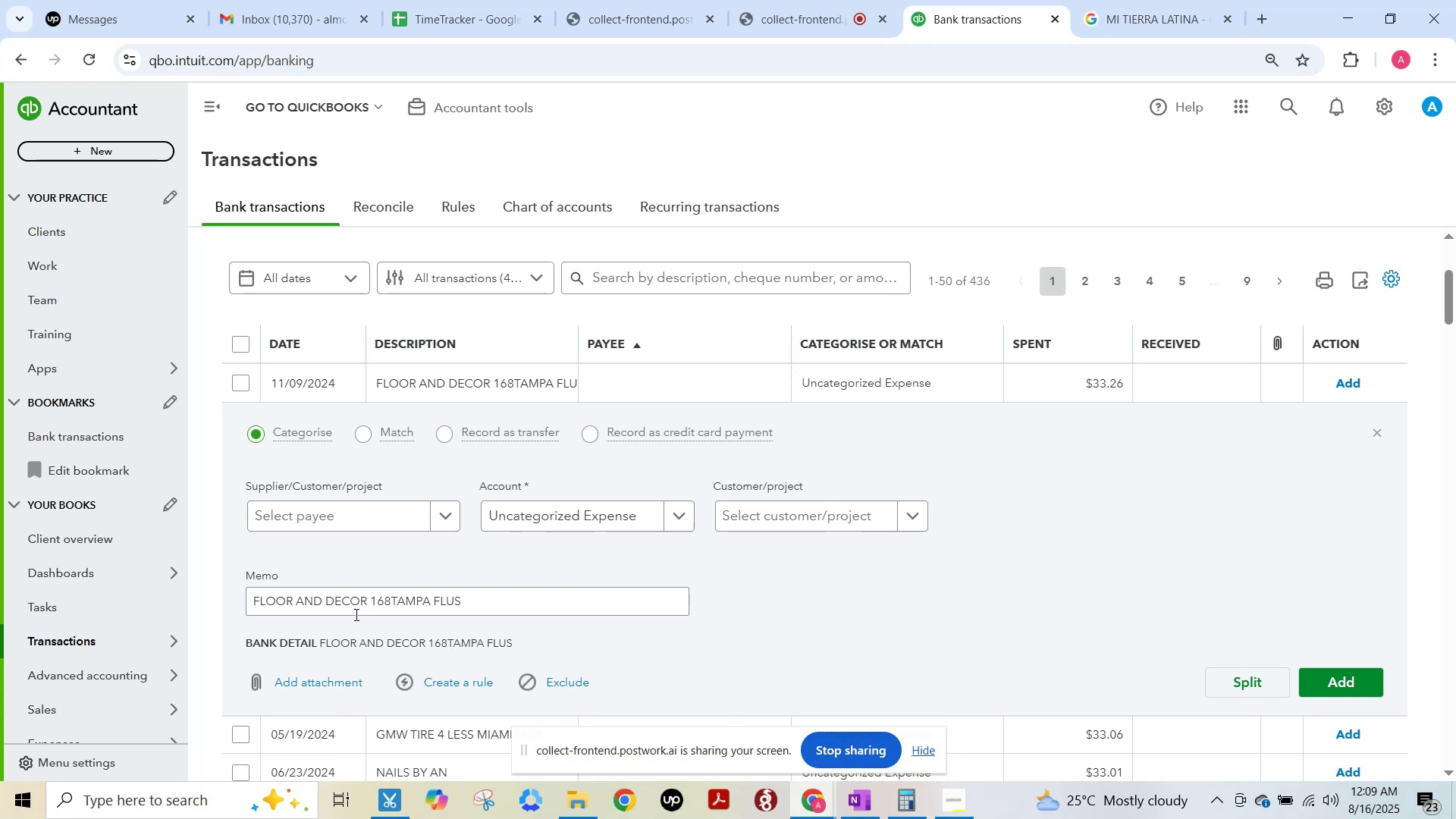 
key(F15)
 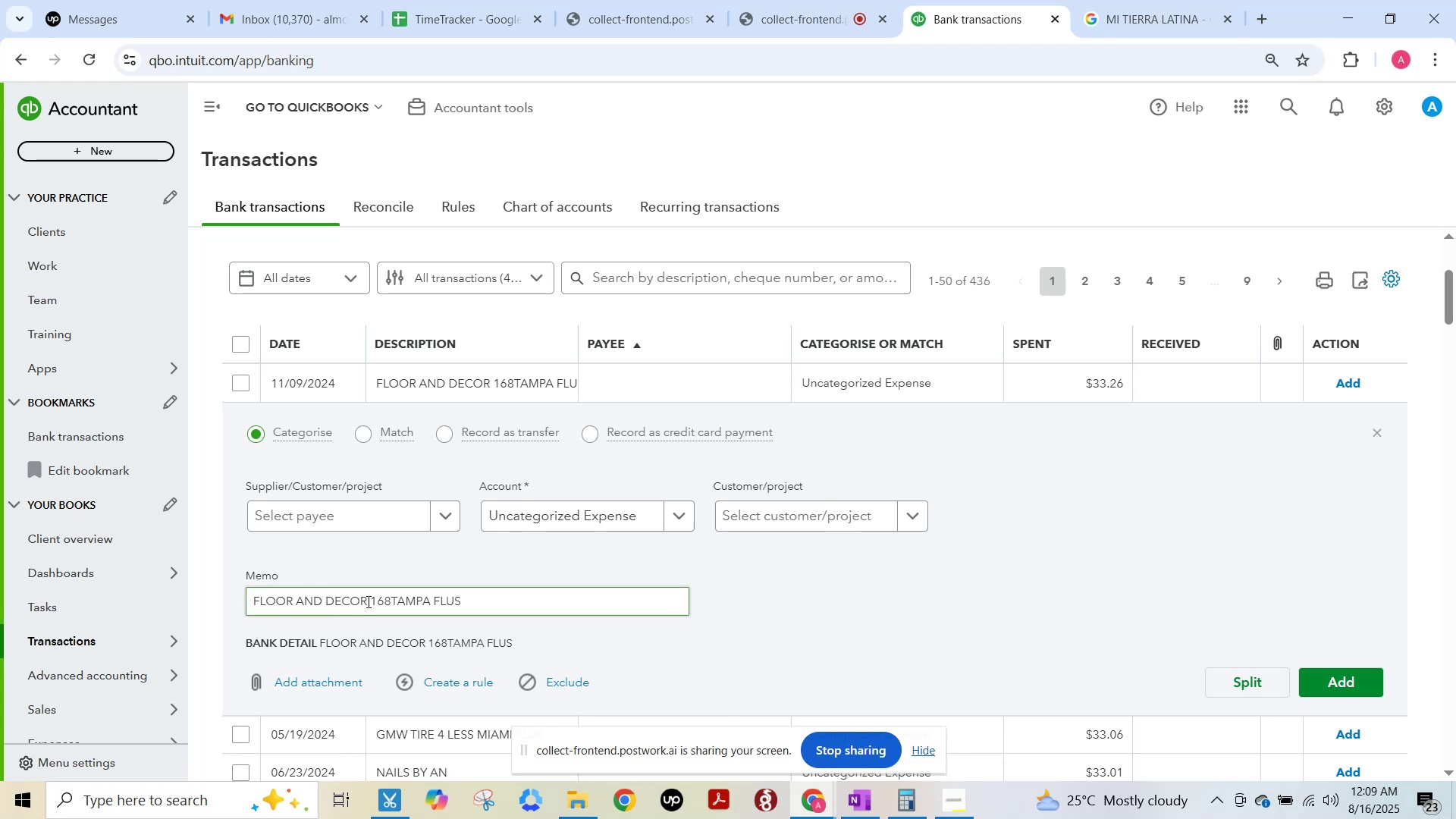 
left_click_drag(start_coordinate=[367, 601], to_coordinate=[179, 588])
 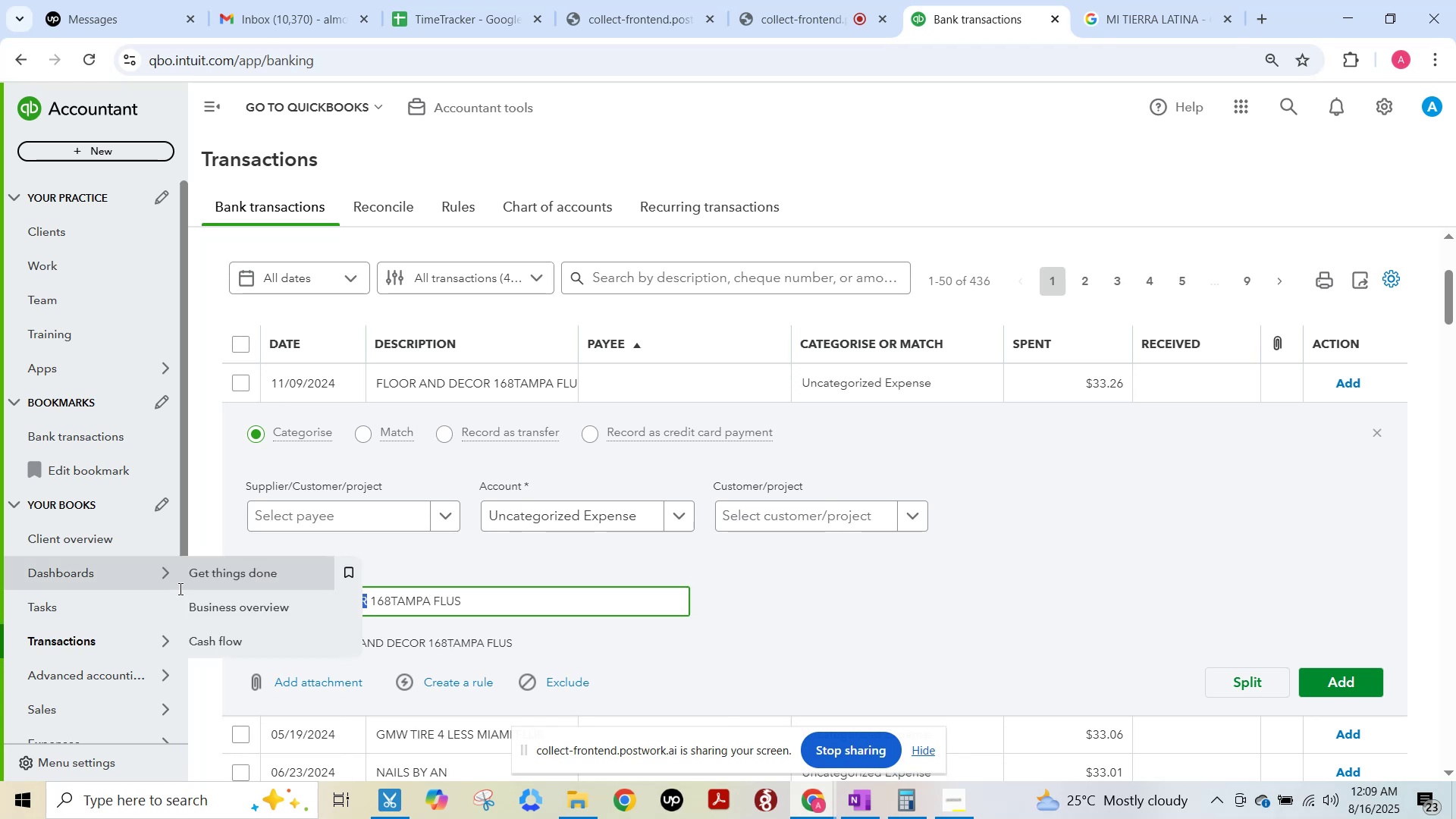 
key(Control+C)
 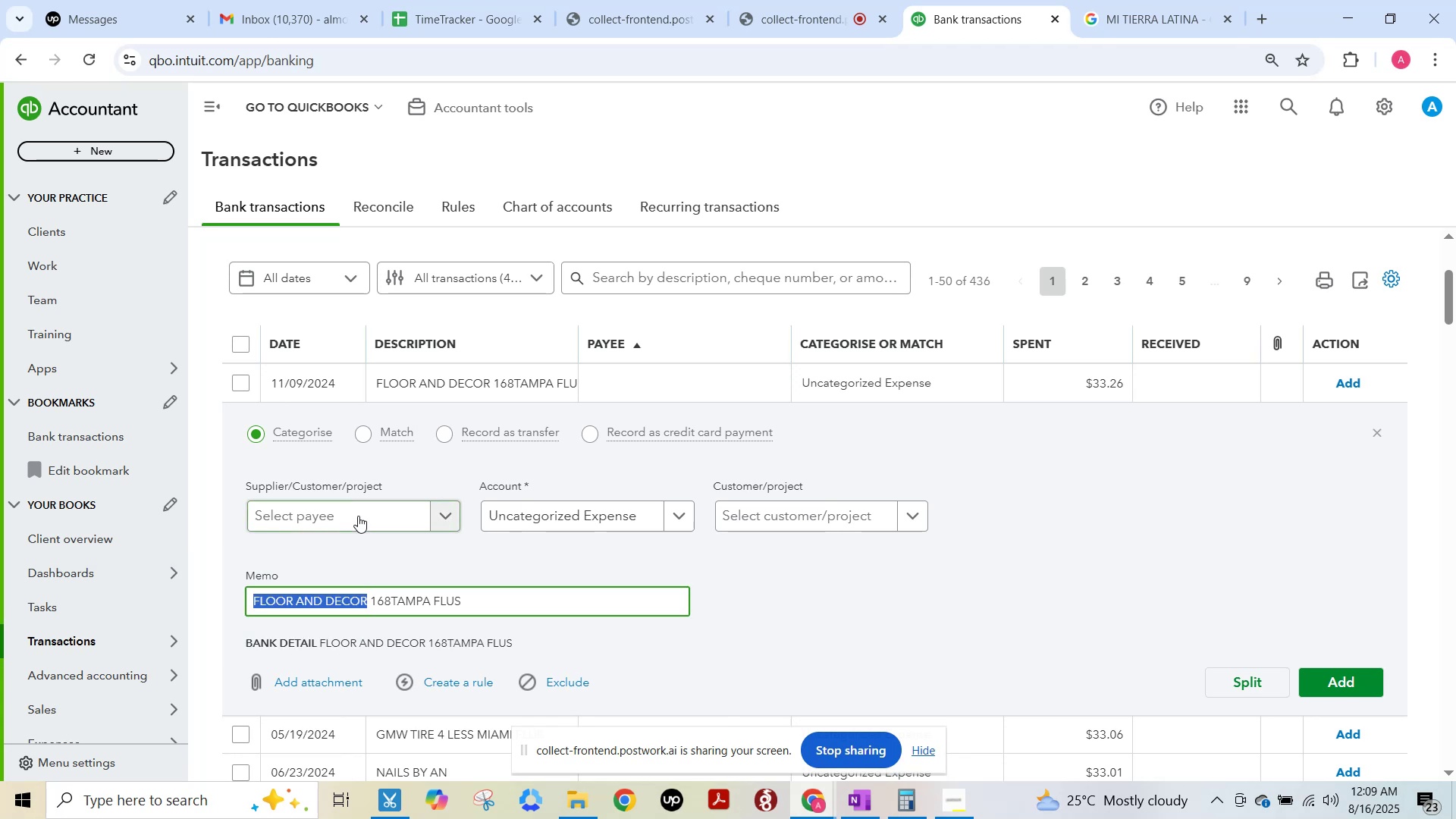 
left_click([358, 516])
 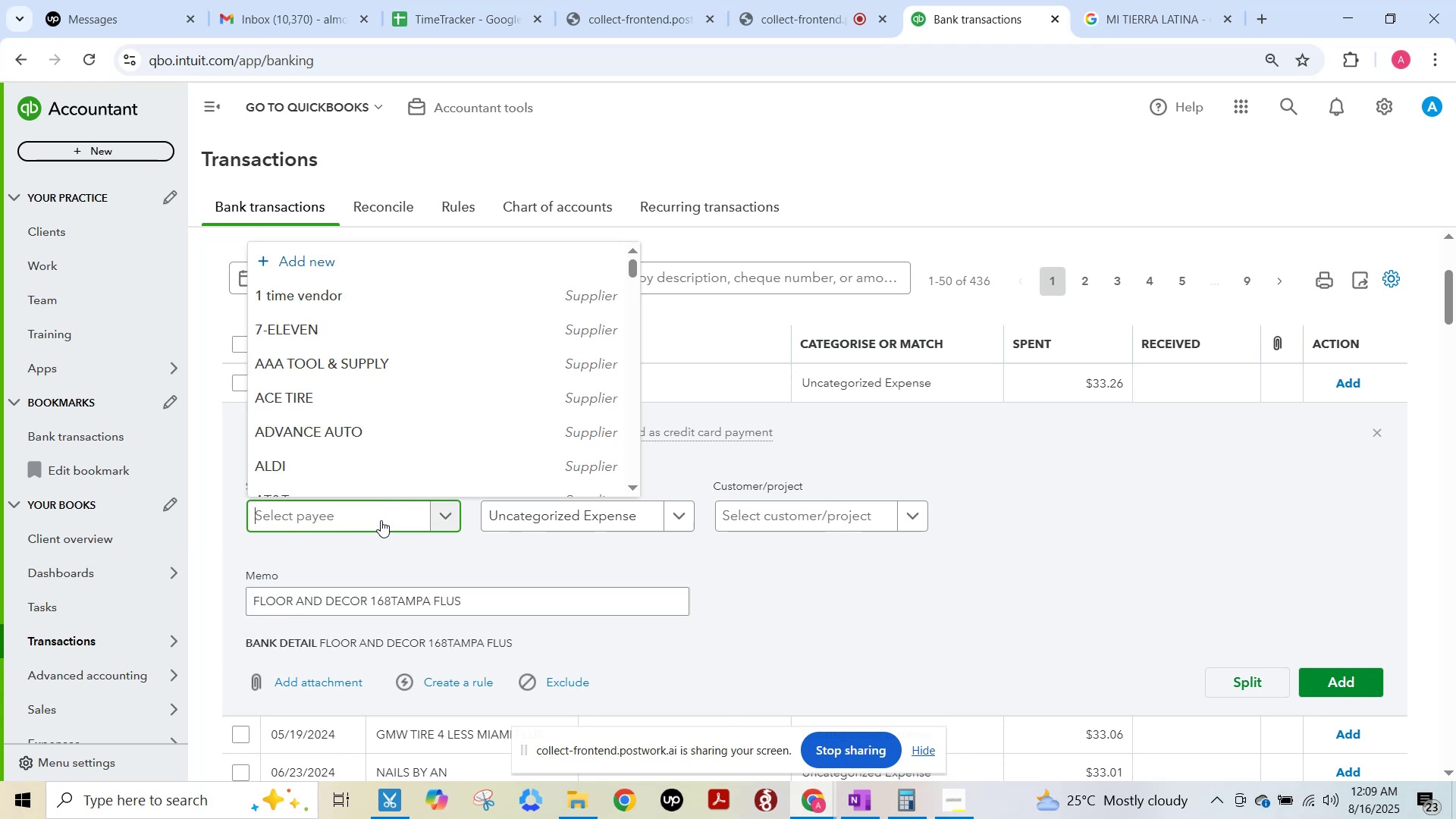 
key(Control+V)
 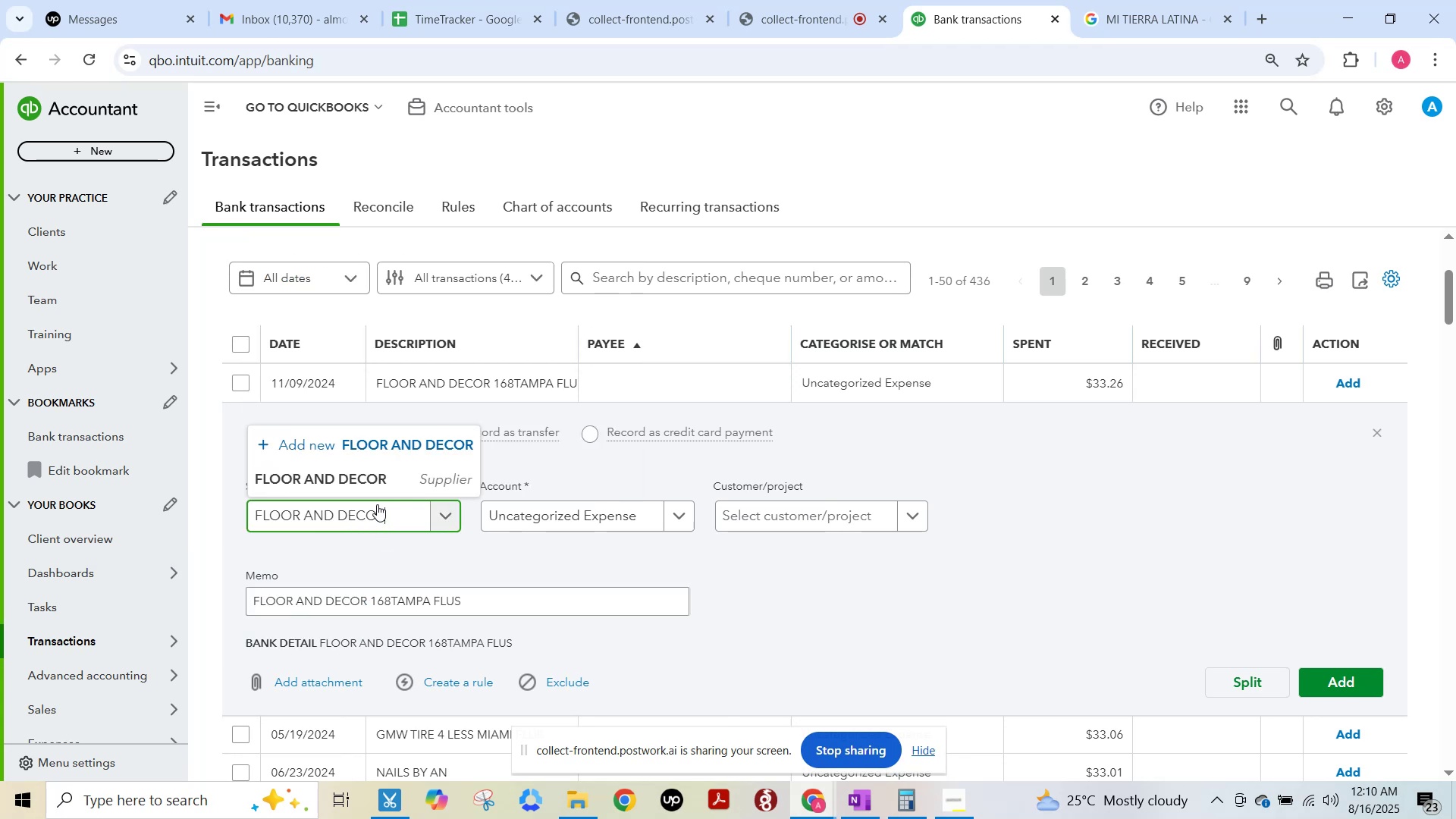 
left_click([360, 485])
 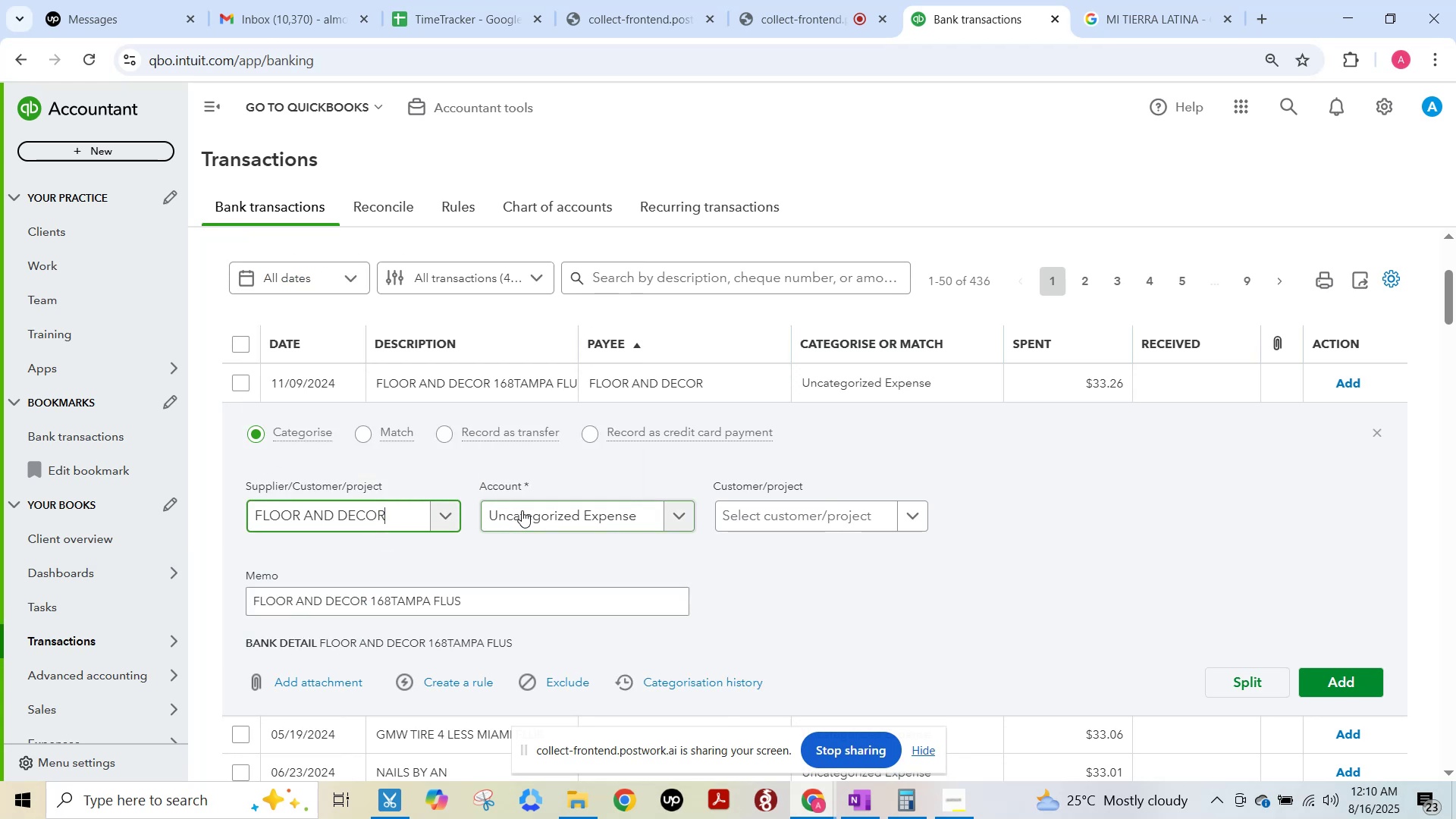 
left_click([523, 512])
 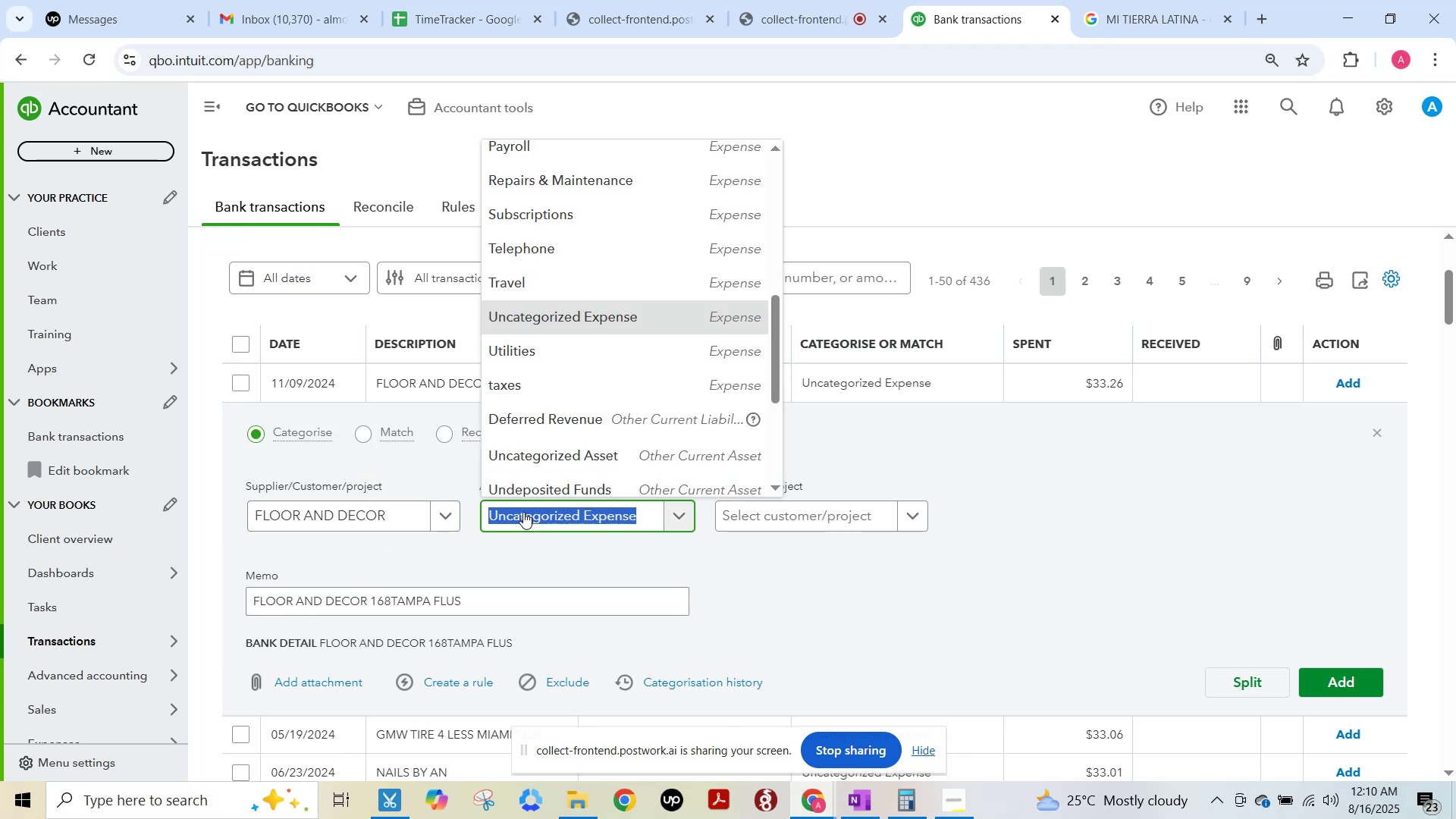 
type(h)
key(Backspace)
key(Backspace)
key(Backspace)
type(home)
 